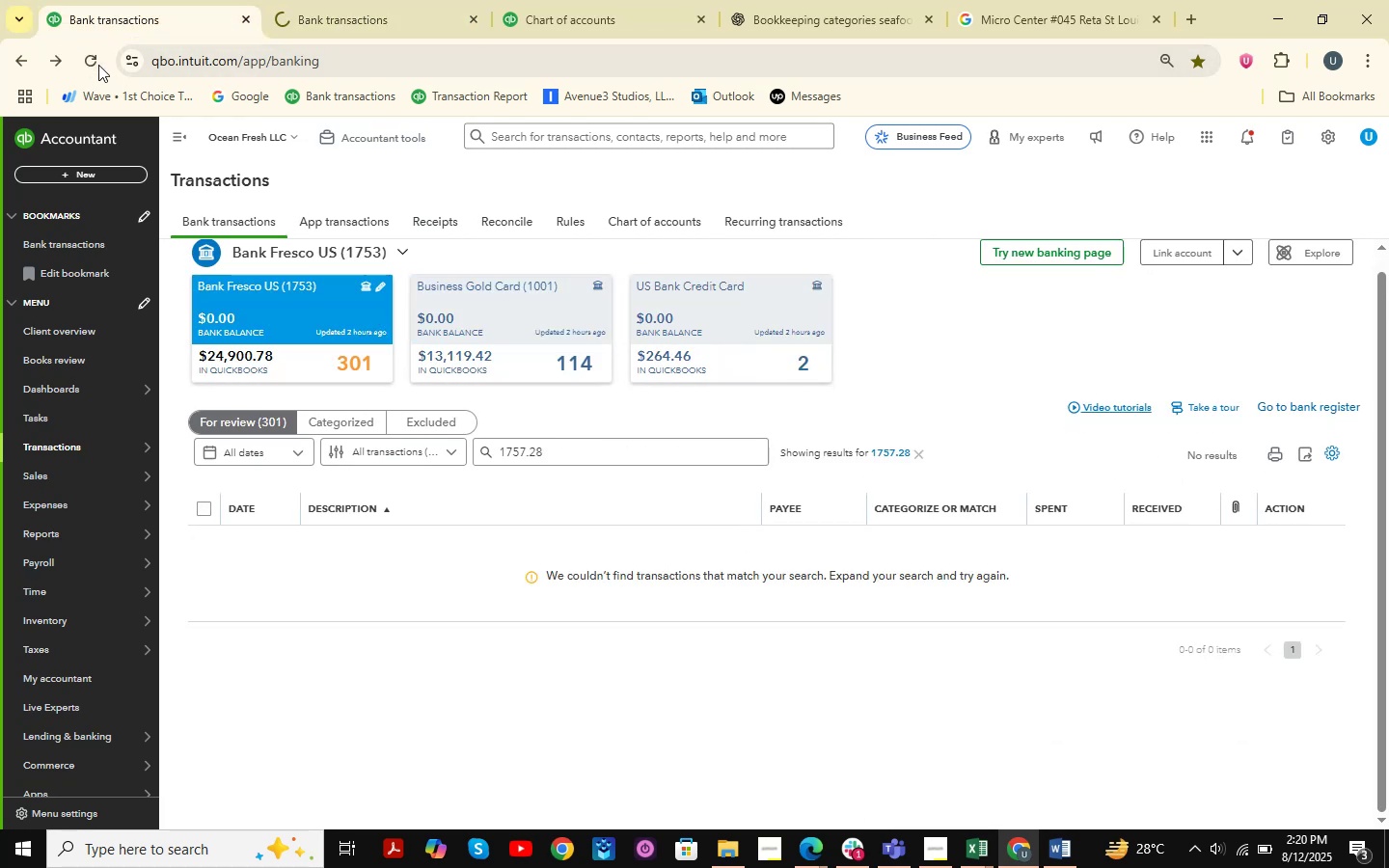 
triple_click([98, 65])
 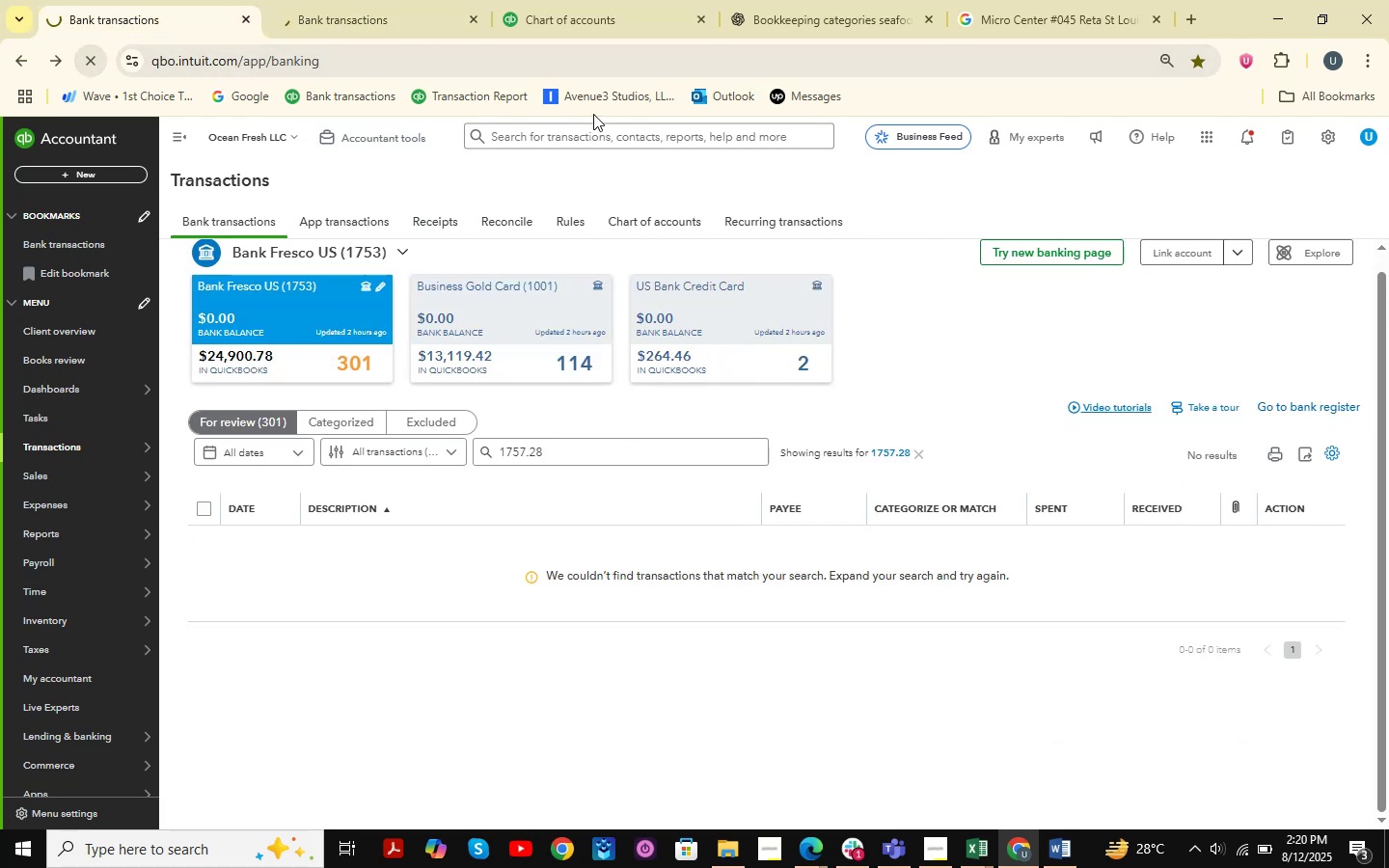 
left_click([588, 5])
 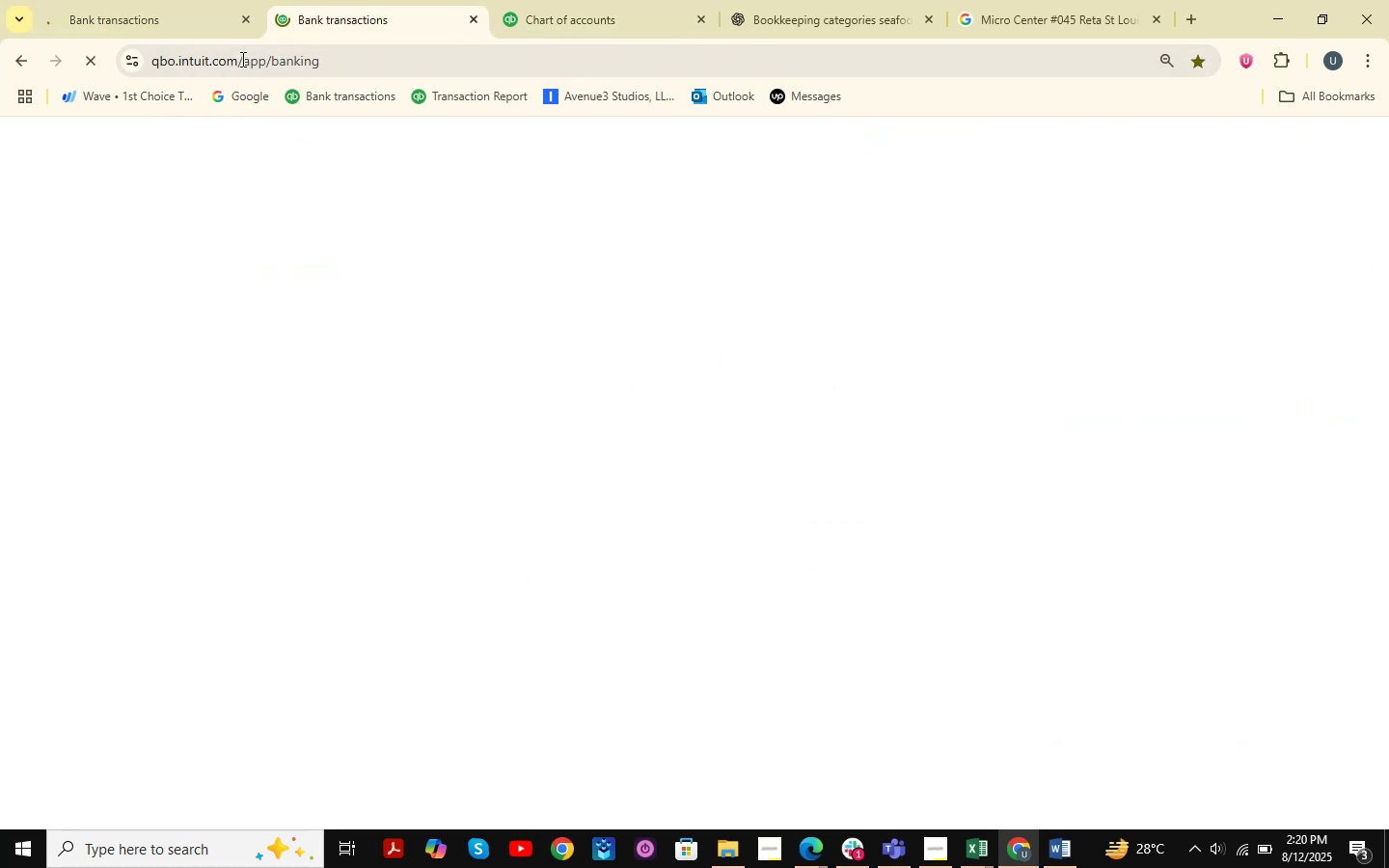 
double_click([88, 0])
 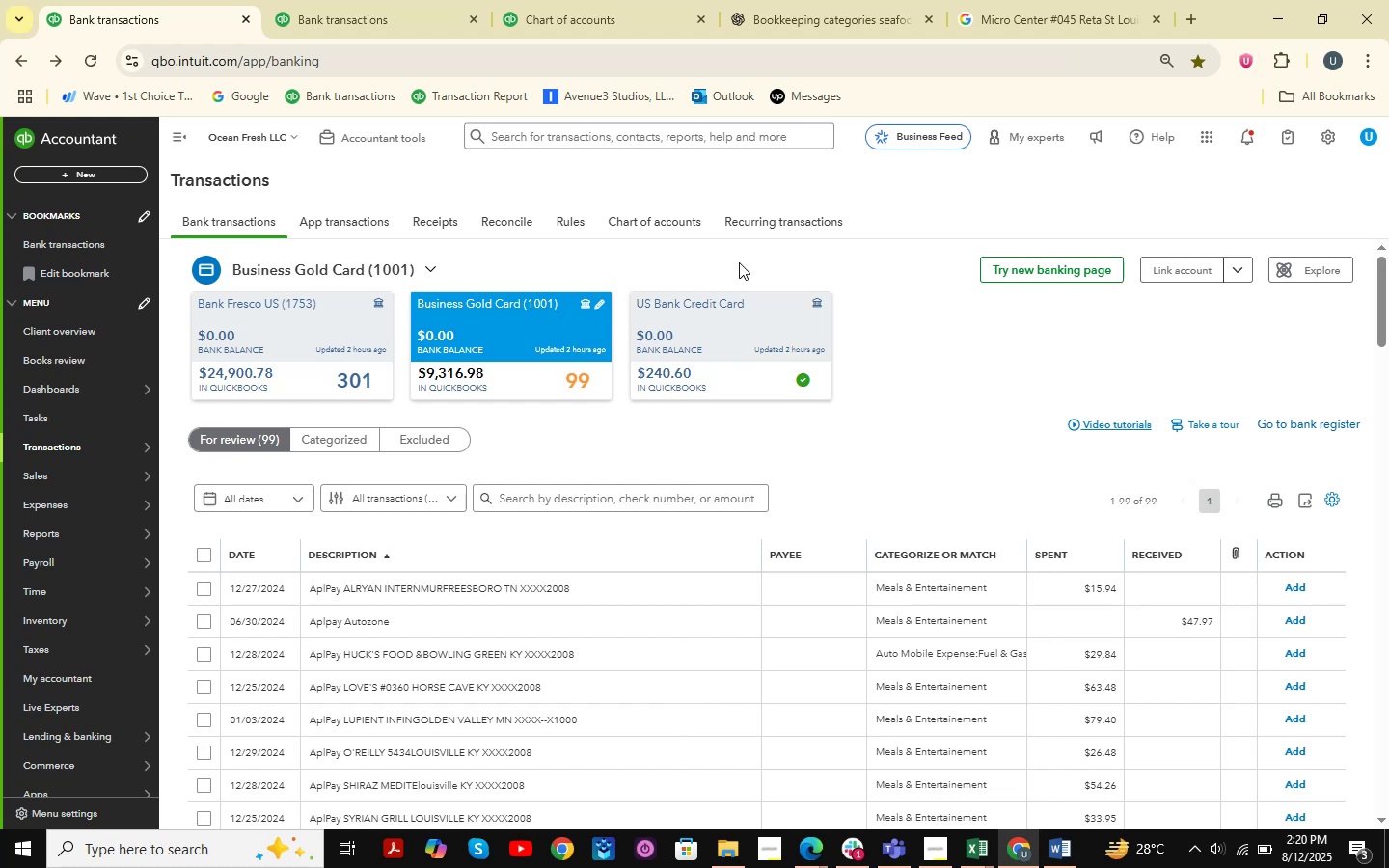 
wait(30.96)
 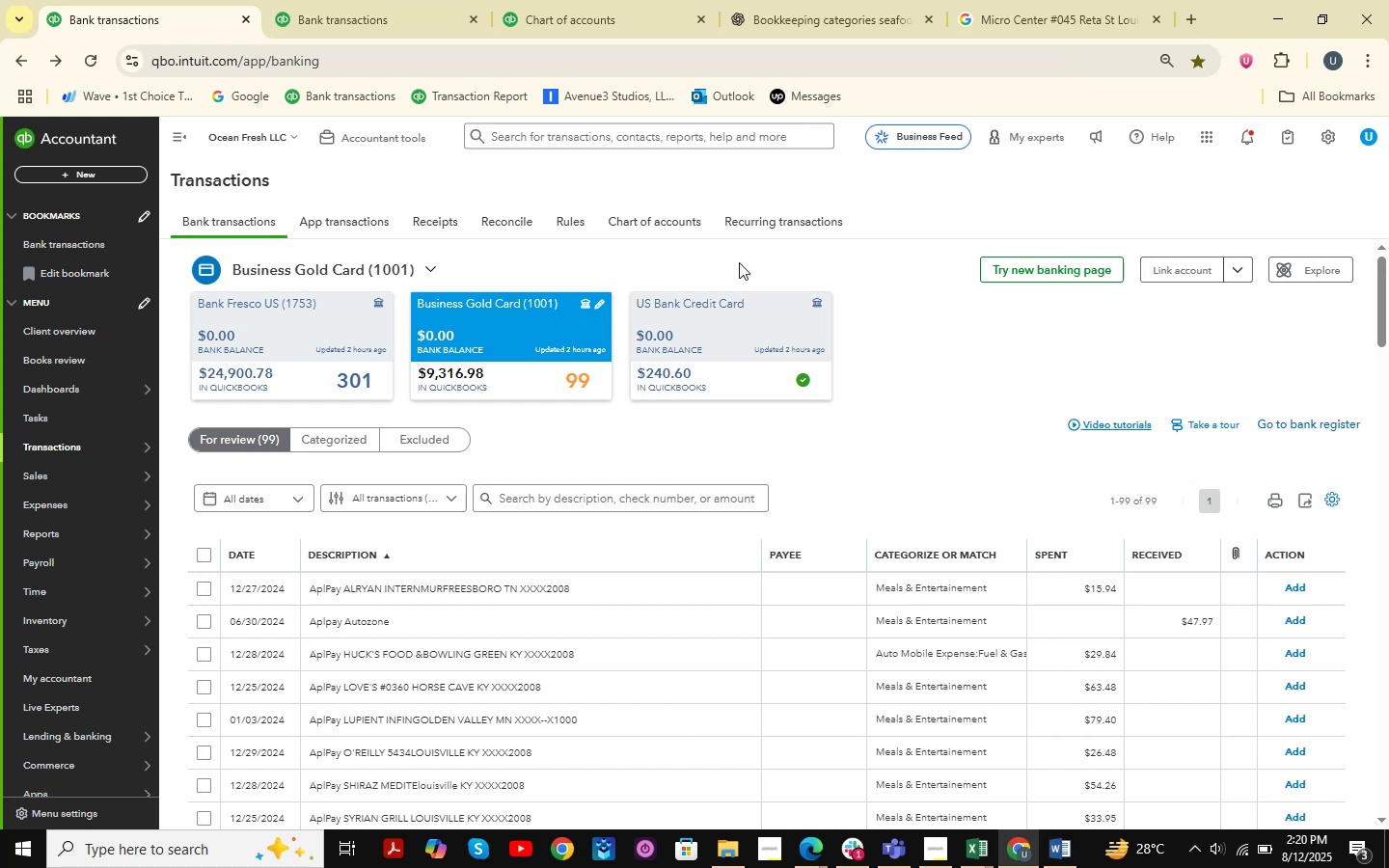 
left_click([361, 0])
 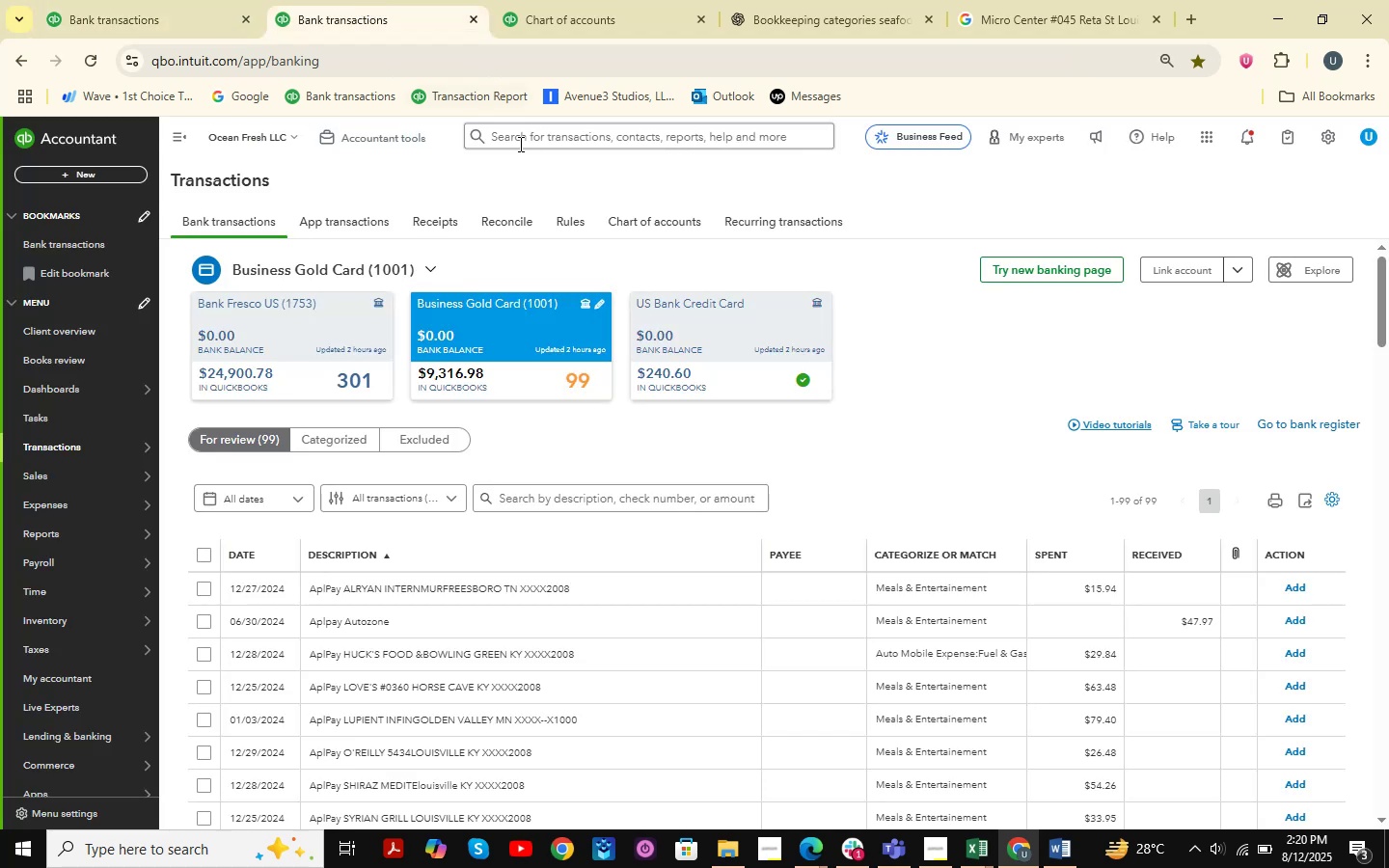 
left_click([641, 0])
 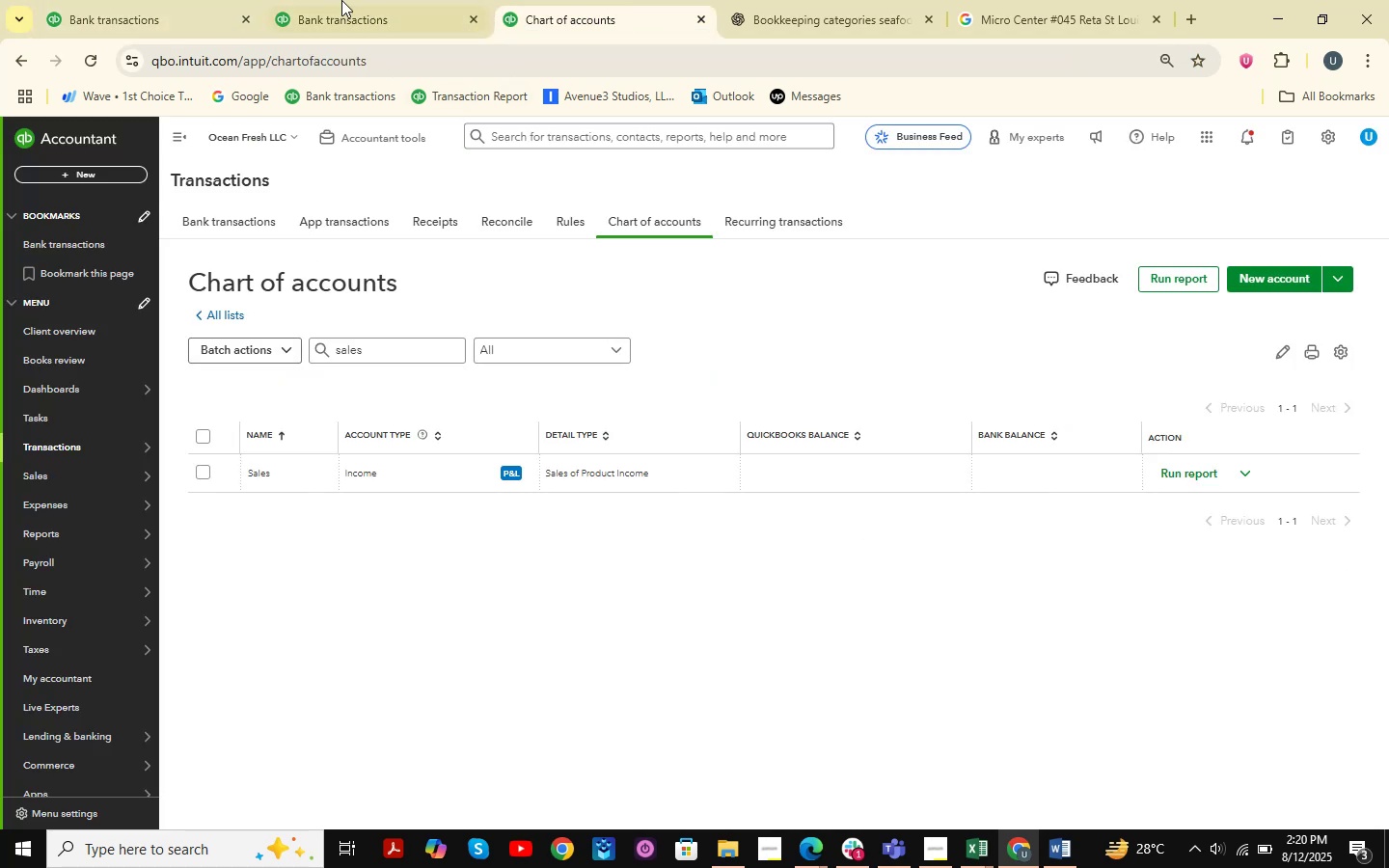 
left_click([373, 0])
 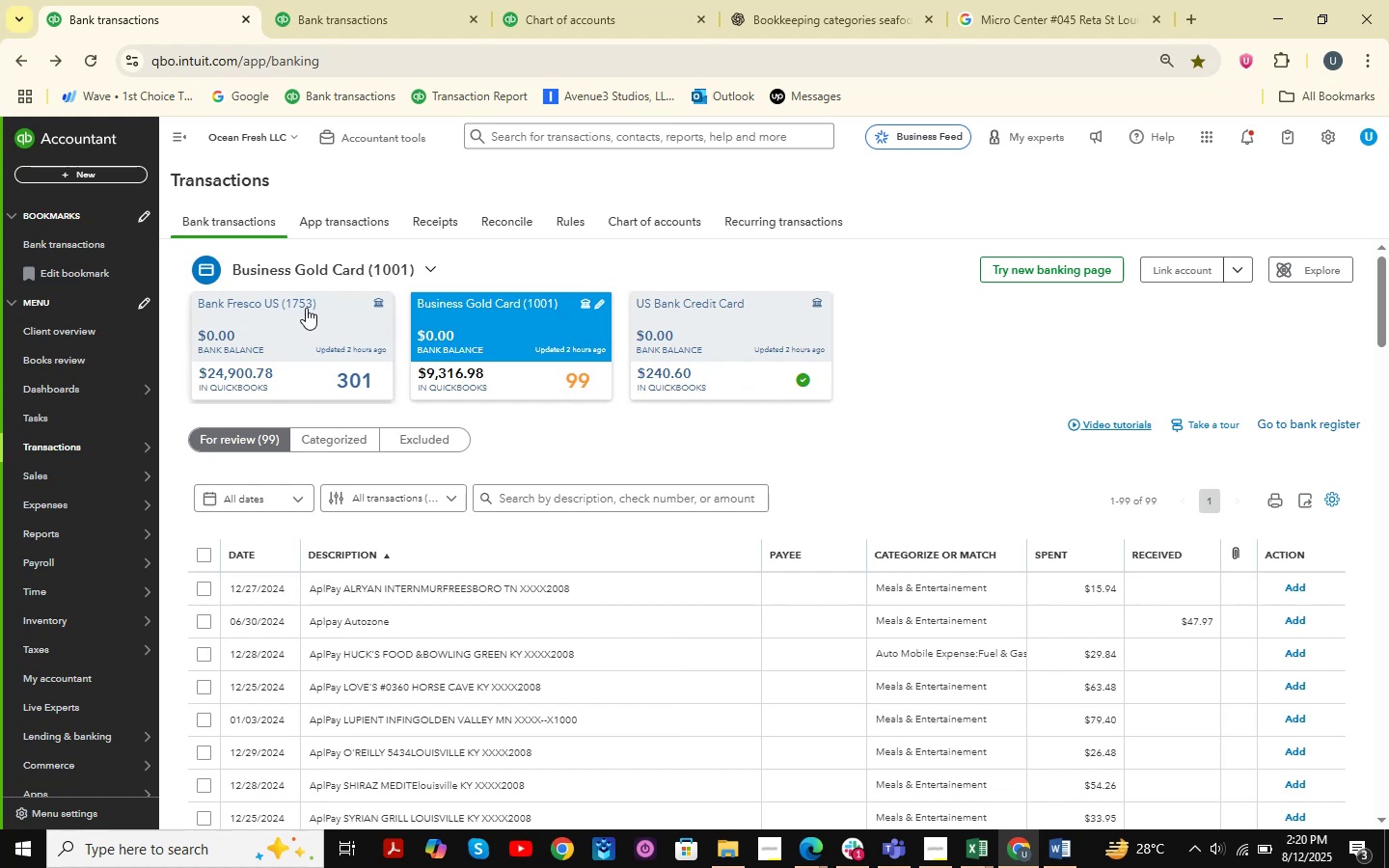 
double_click([357, 3])
 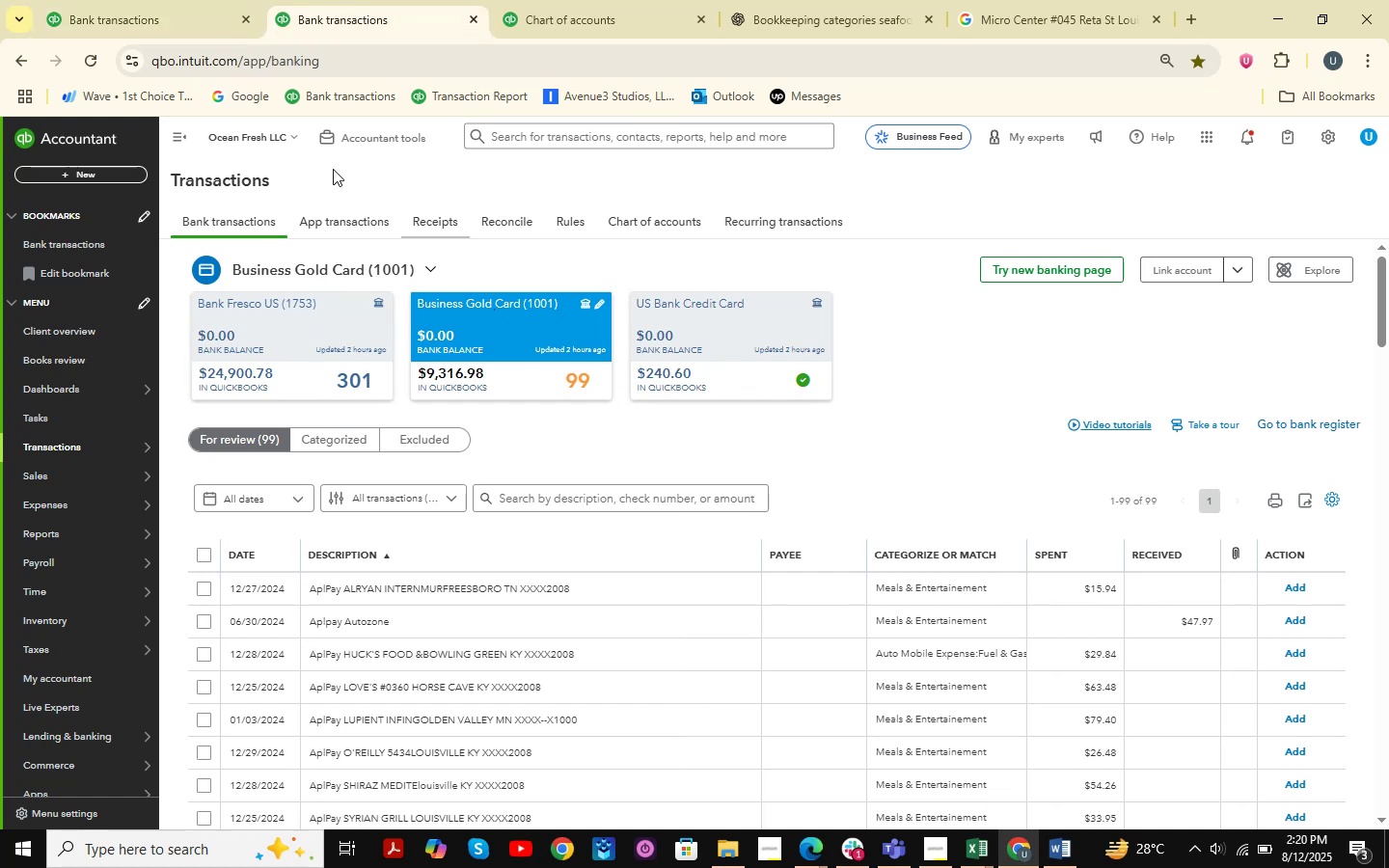 
left_click_drag(start_coordinate=[225, 1], to_coordinate=[500, 0])
 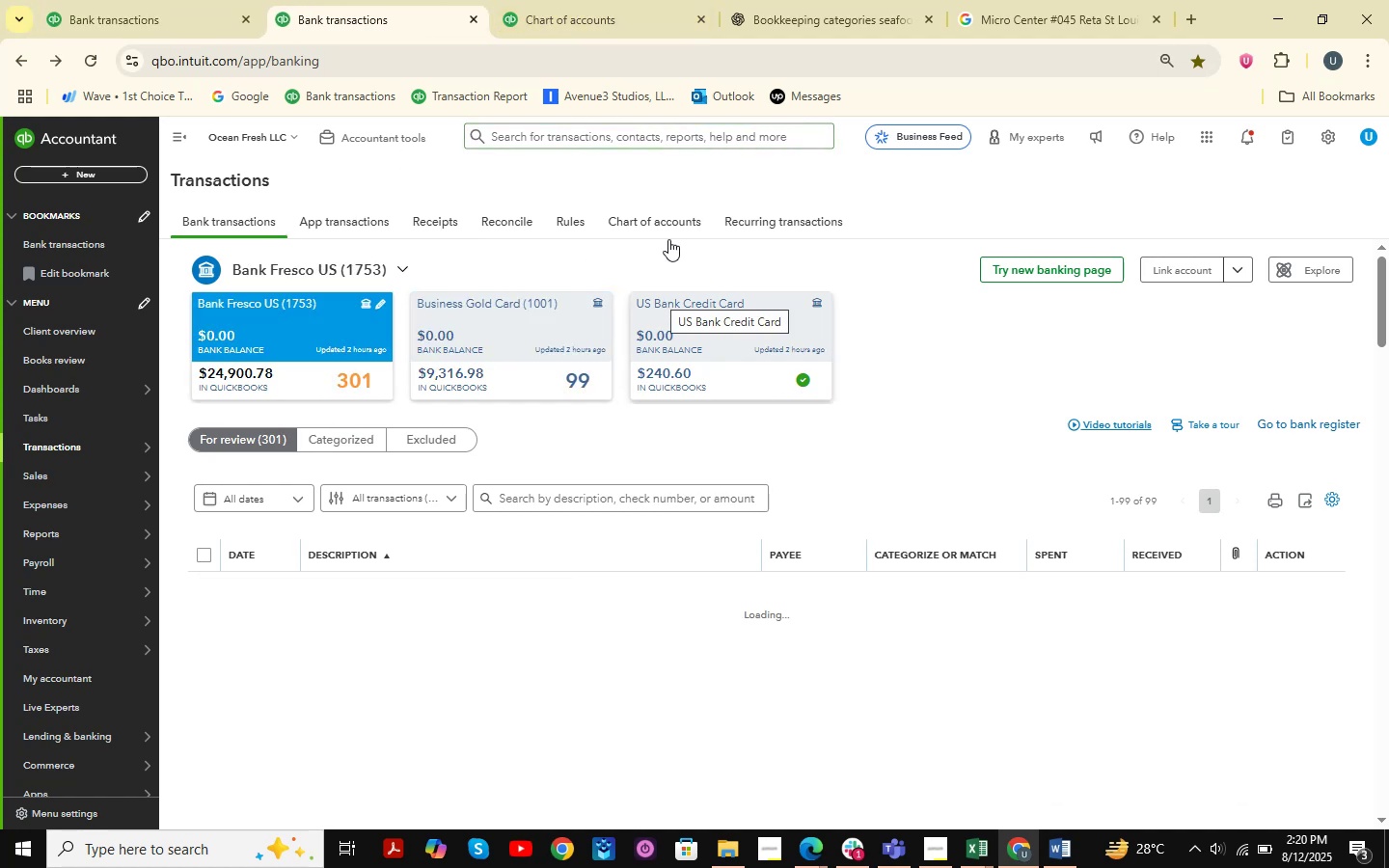 
wait(5.91)
 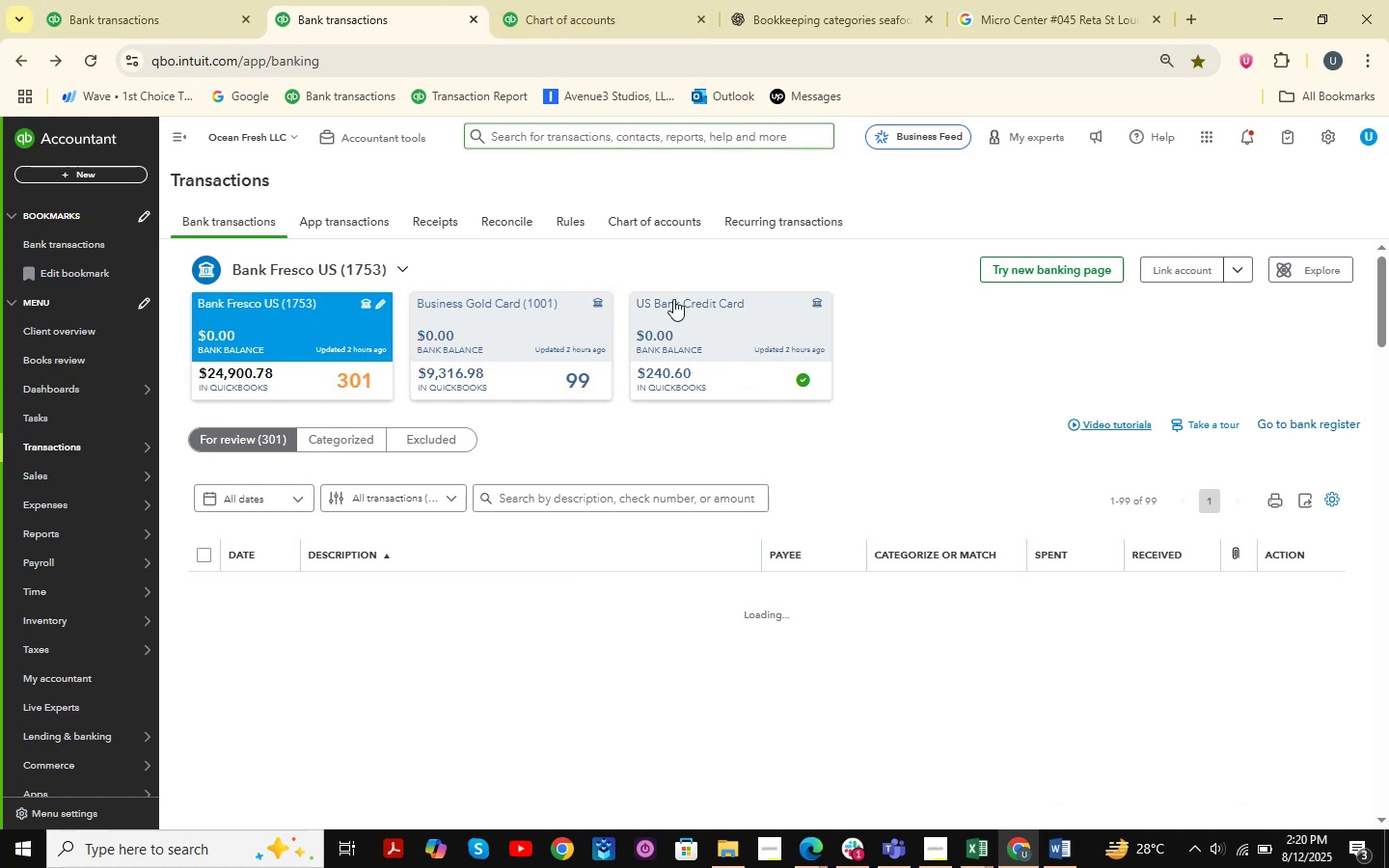 
left_click([852, 867])
 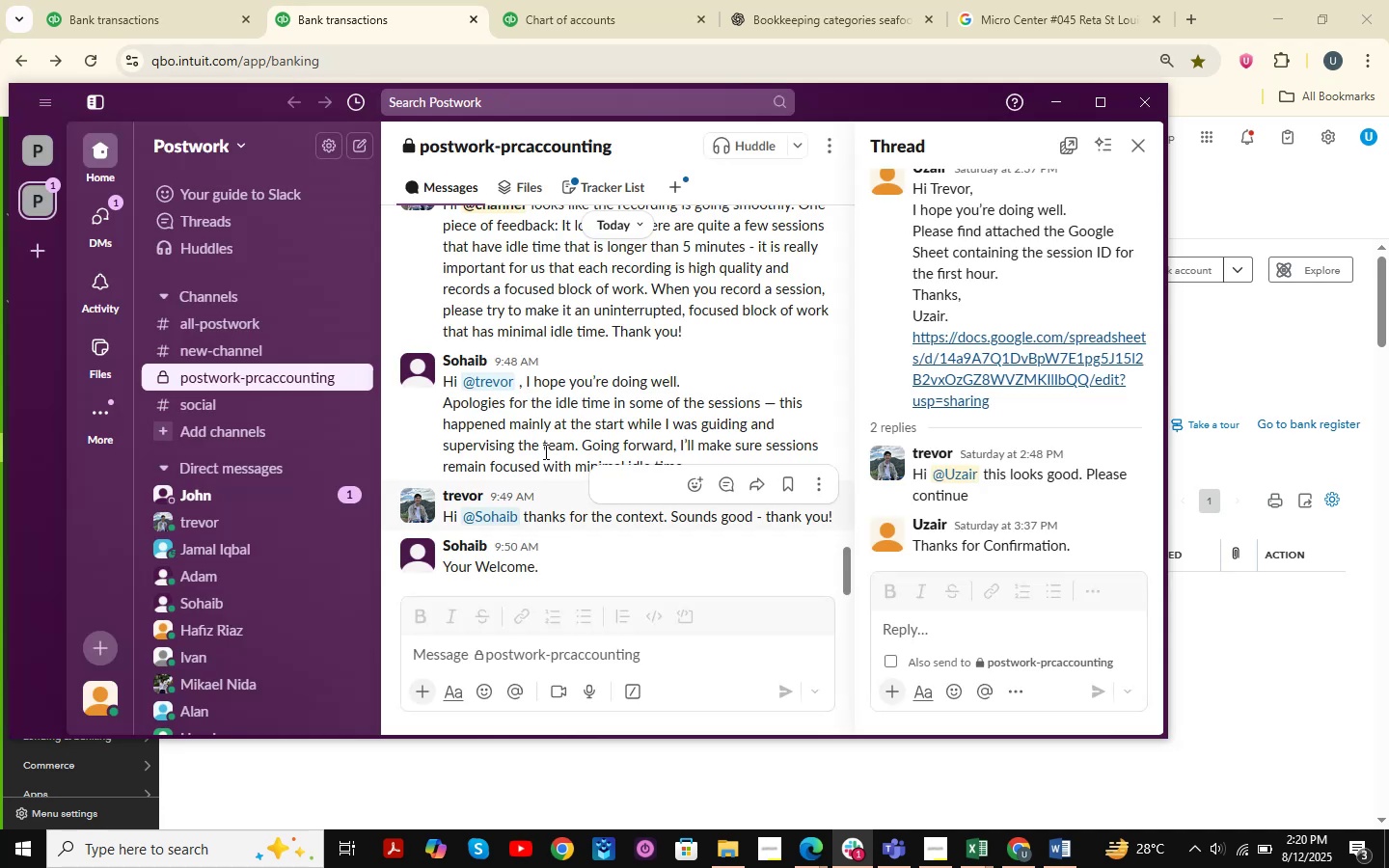 
scroll: coordinate [569, 547], scroll_direction: down, amount: 2.0
 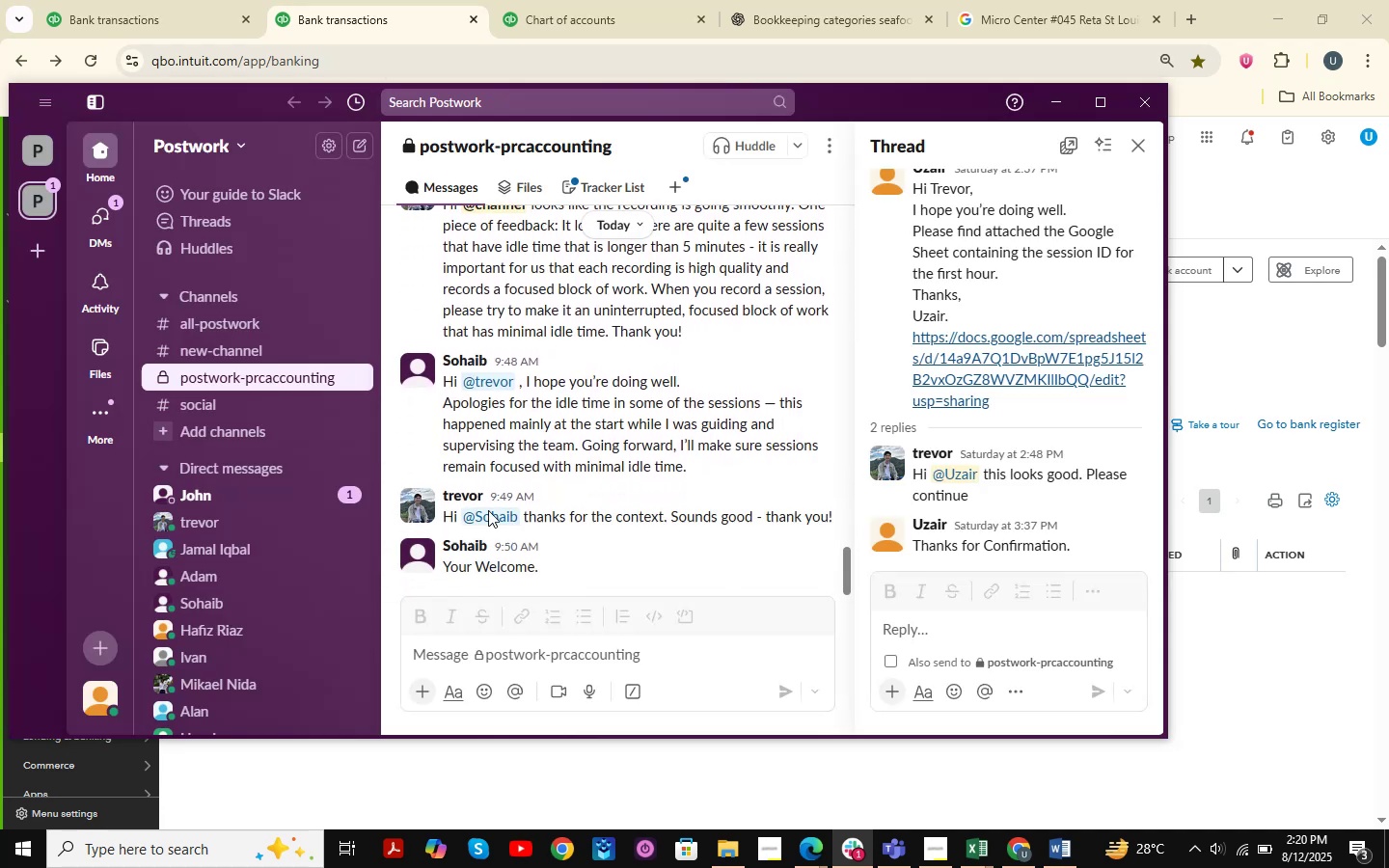 
mouse_move([429, 475])
 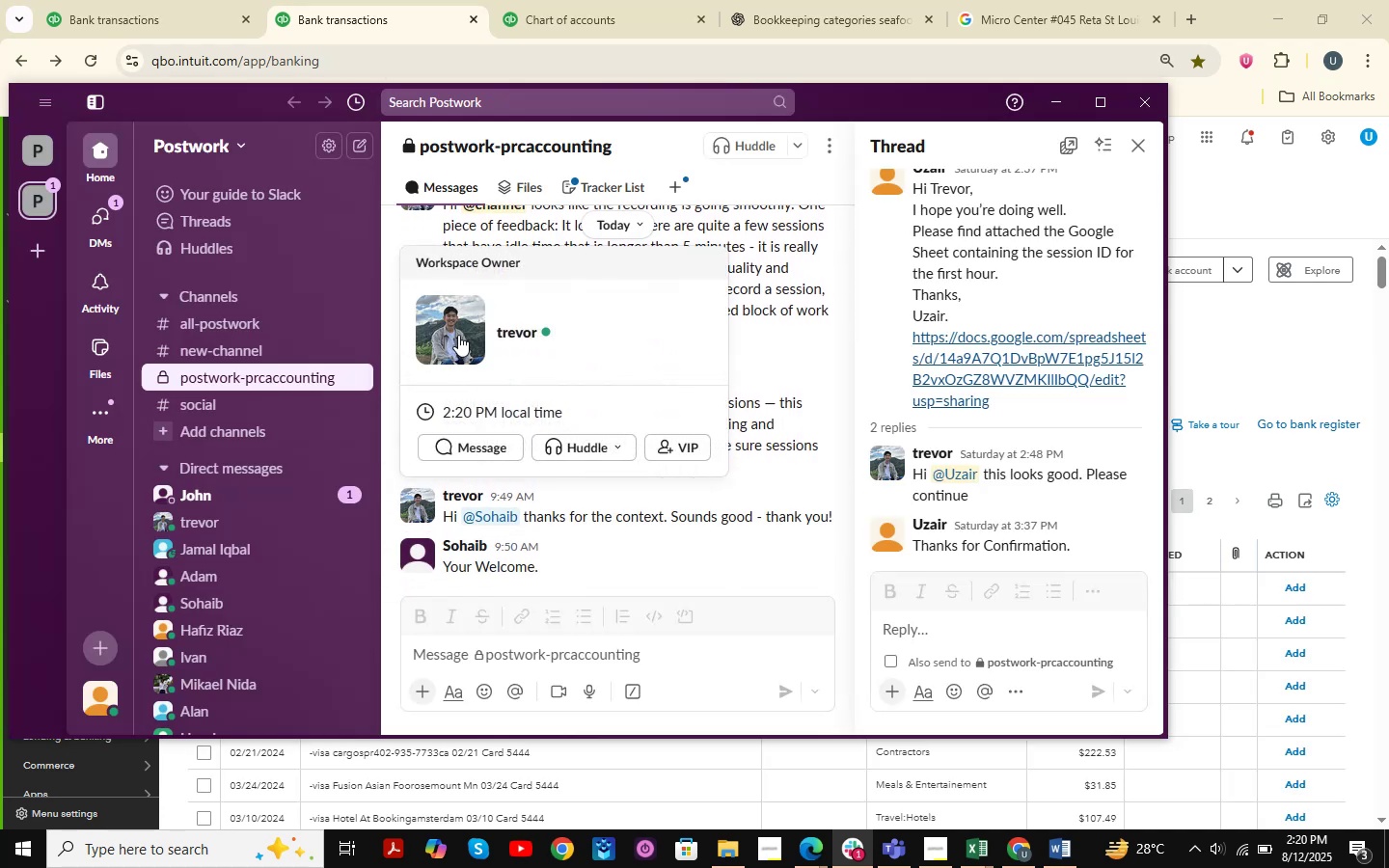 
left_click([512, 336])
 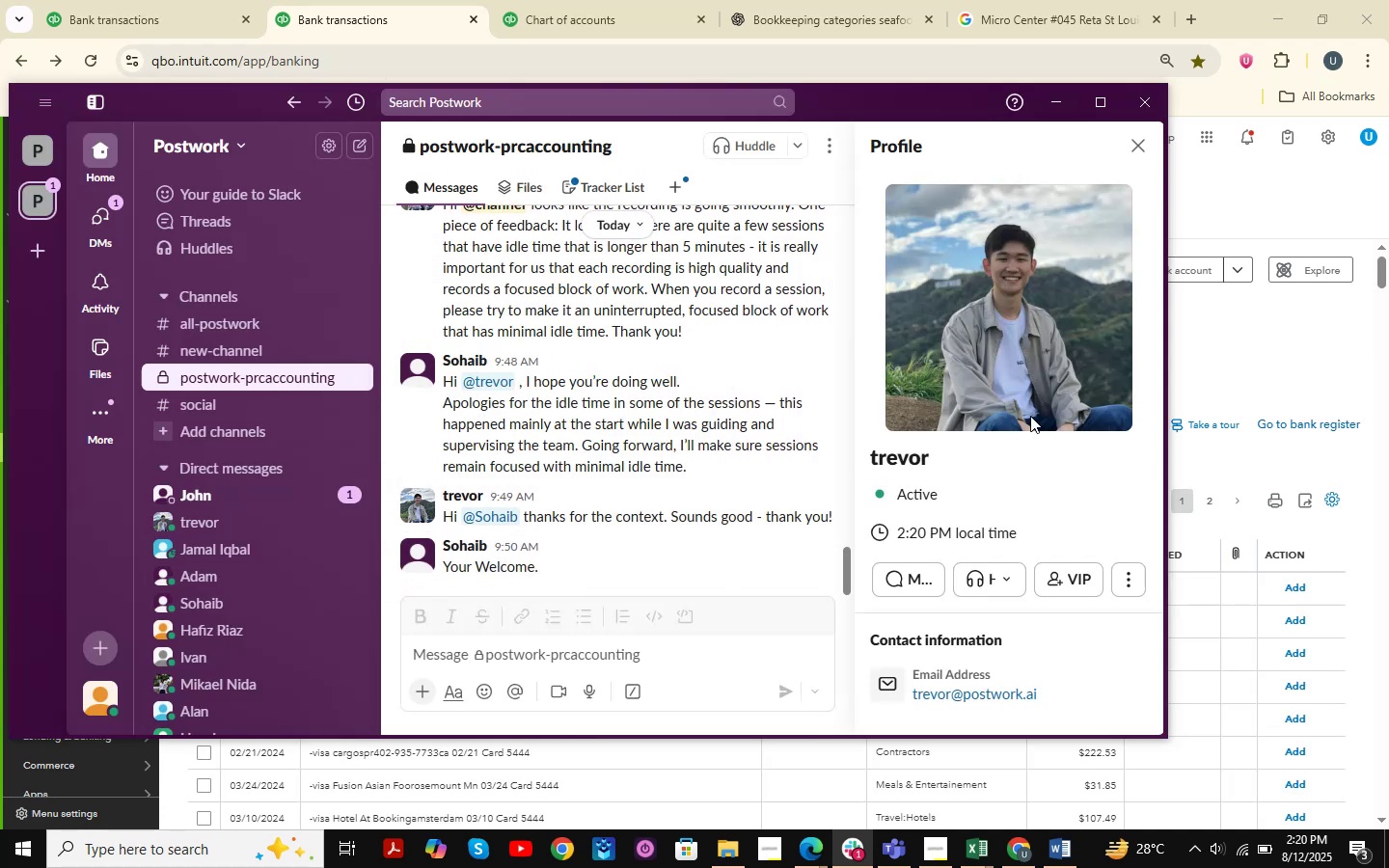 
scroll: coordinate [1029, 416], scroll_direction: down, amount: 2.0
 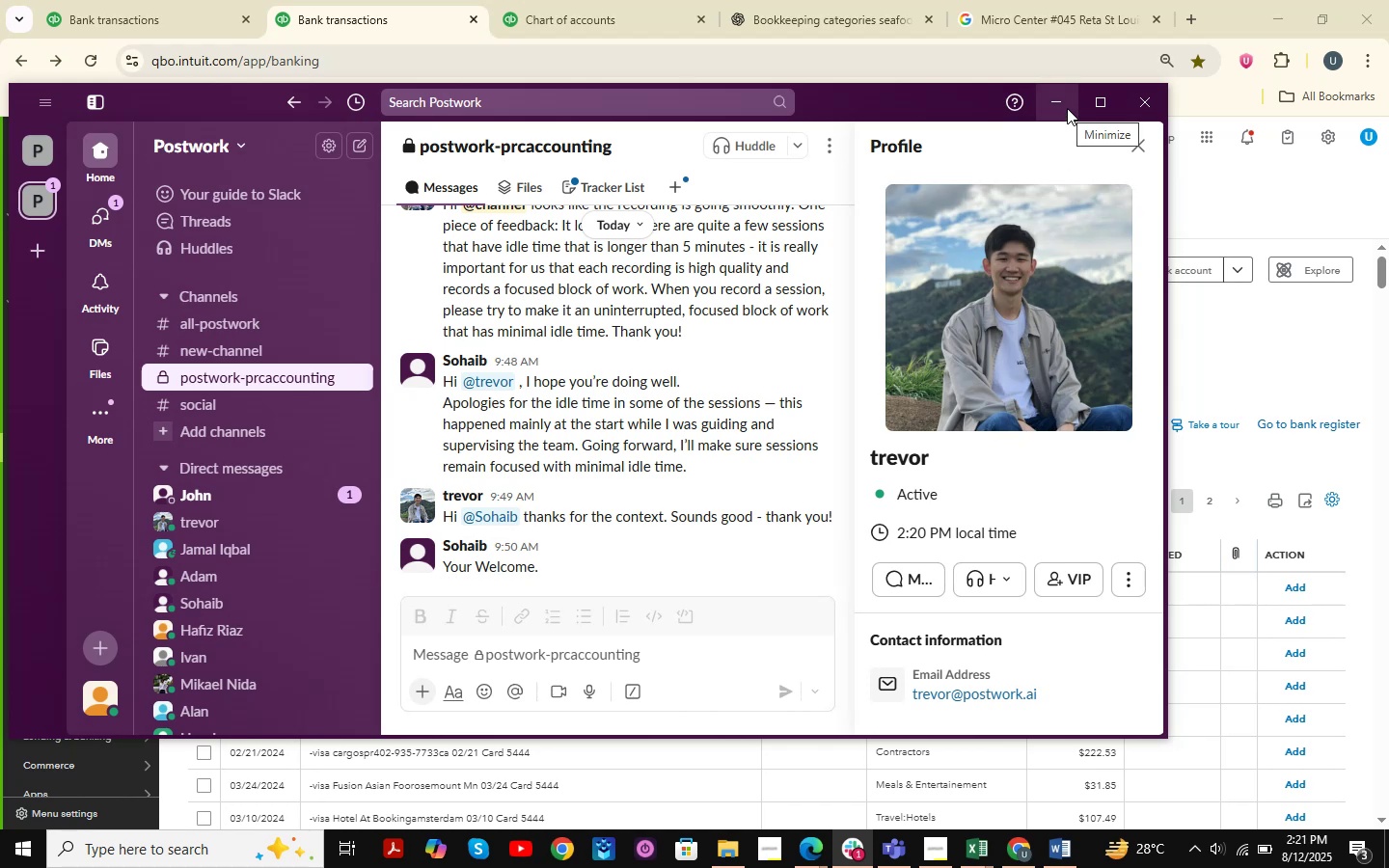 
left_click([1067, 107])
 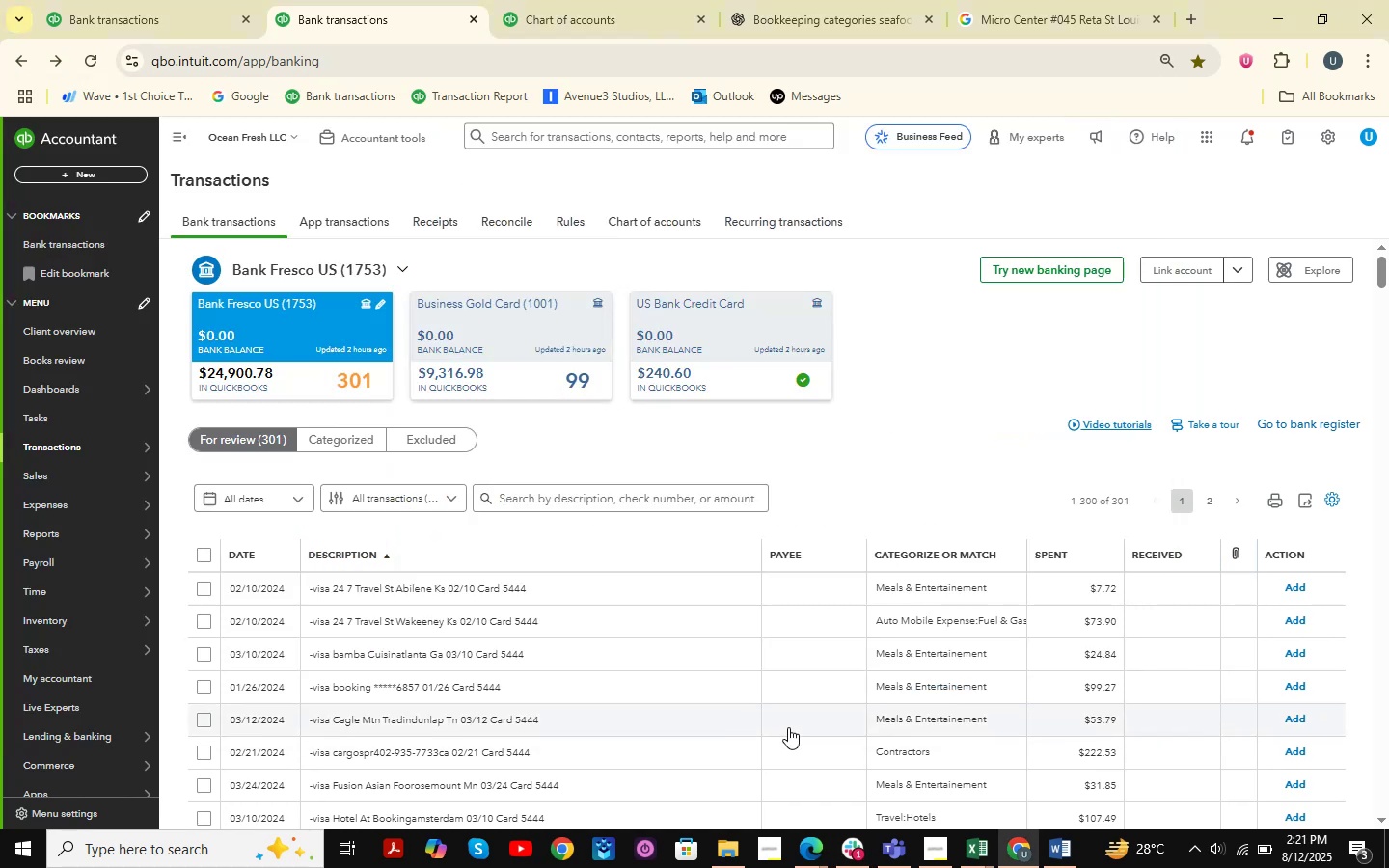 
scroll: coordinate [477, 483], scroll_direction: down, amount: 24.0
 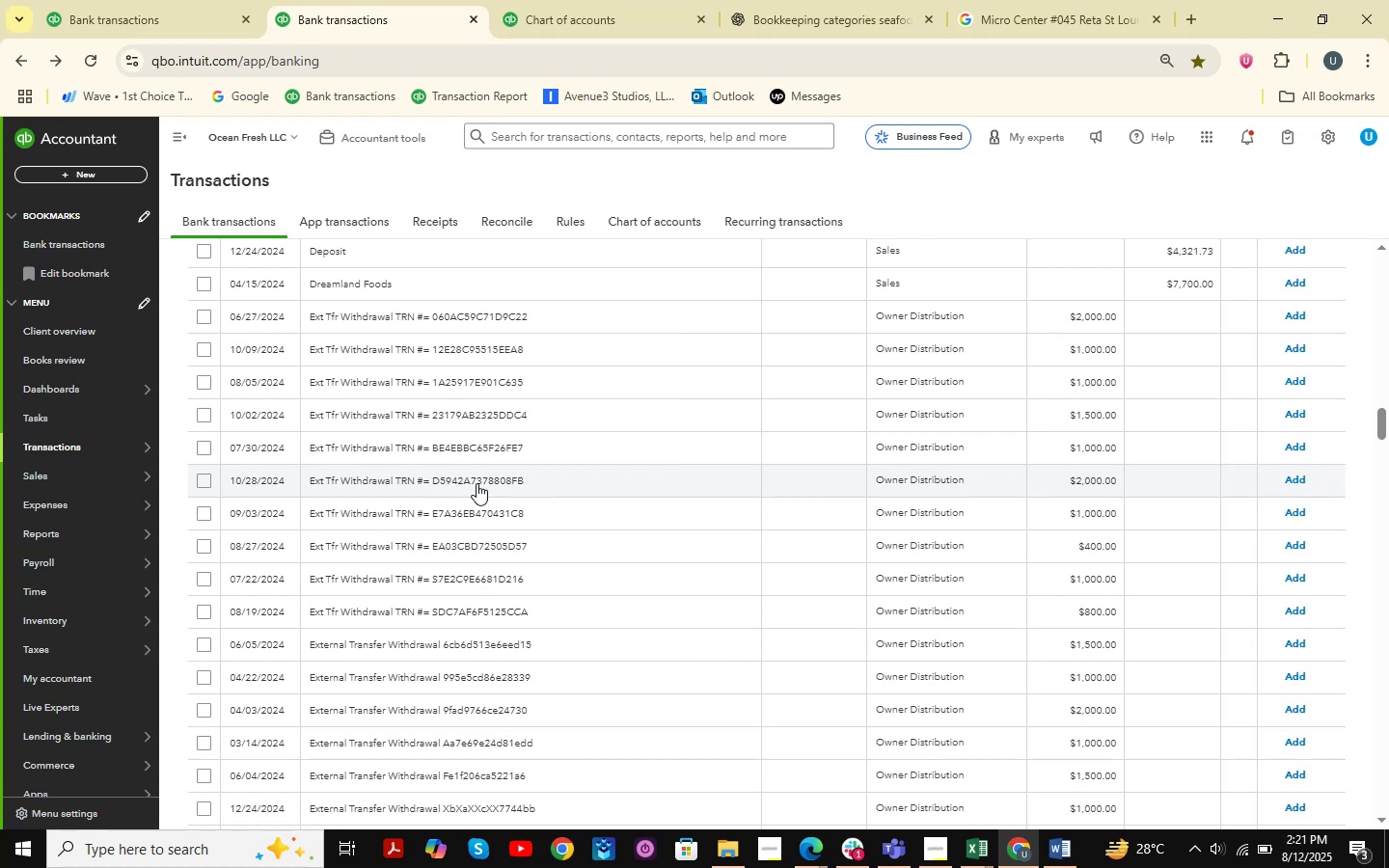 
wait(18.55)
 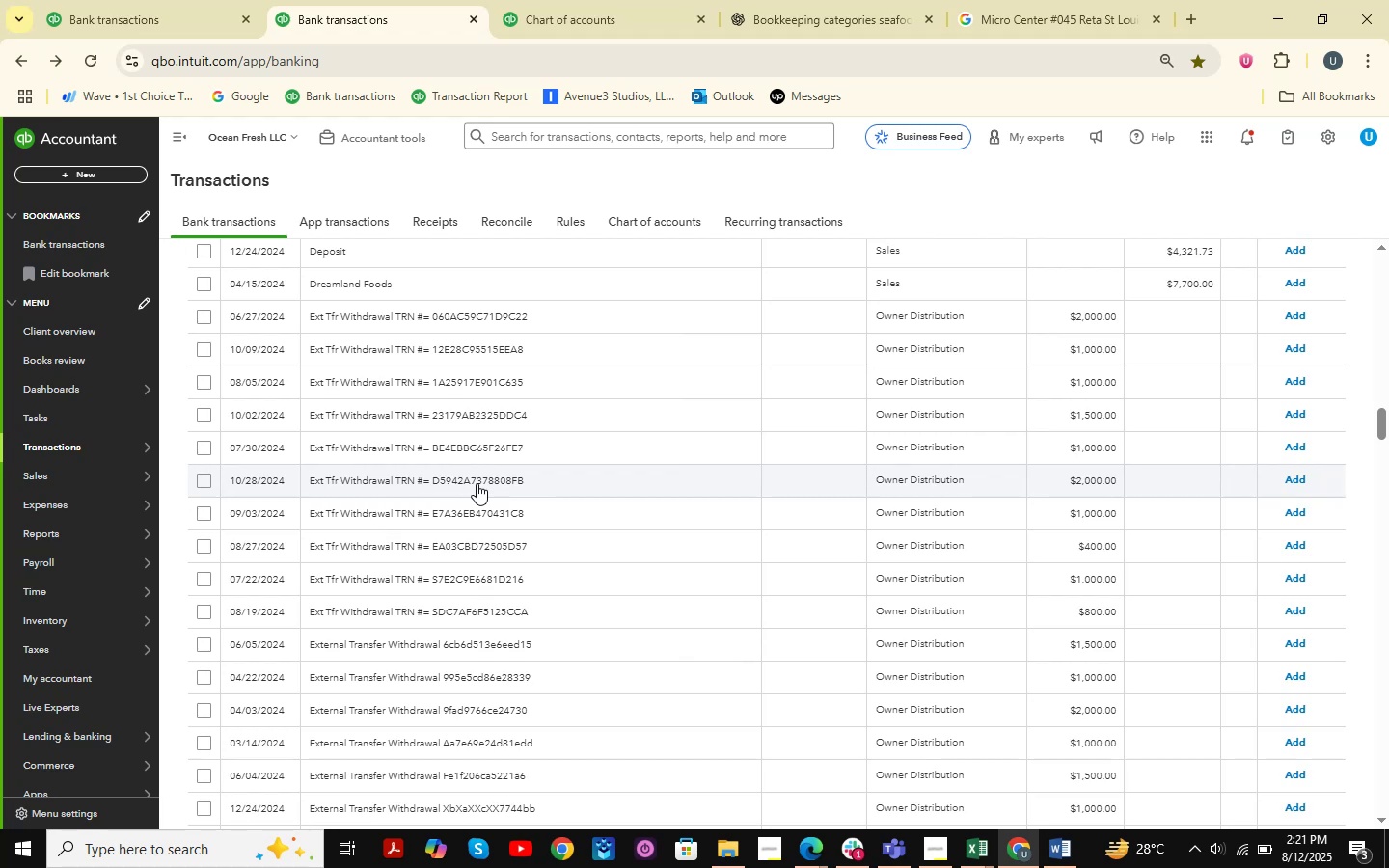 
scroll: coordinate [477, 483], scroll_direction: down, amount: 3.0
 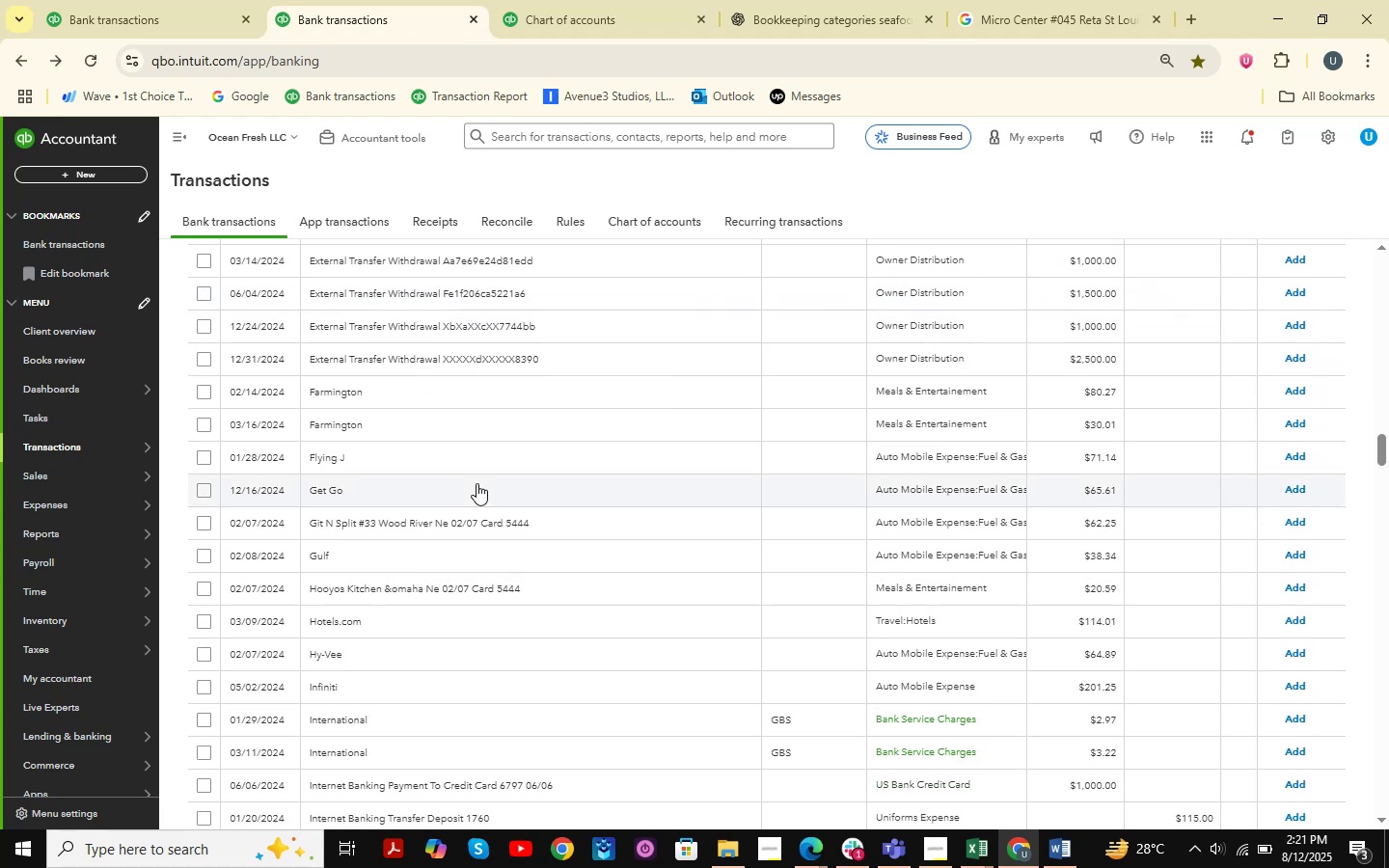 
wait(10.14)
 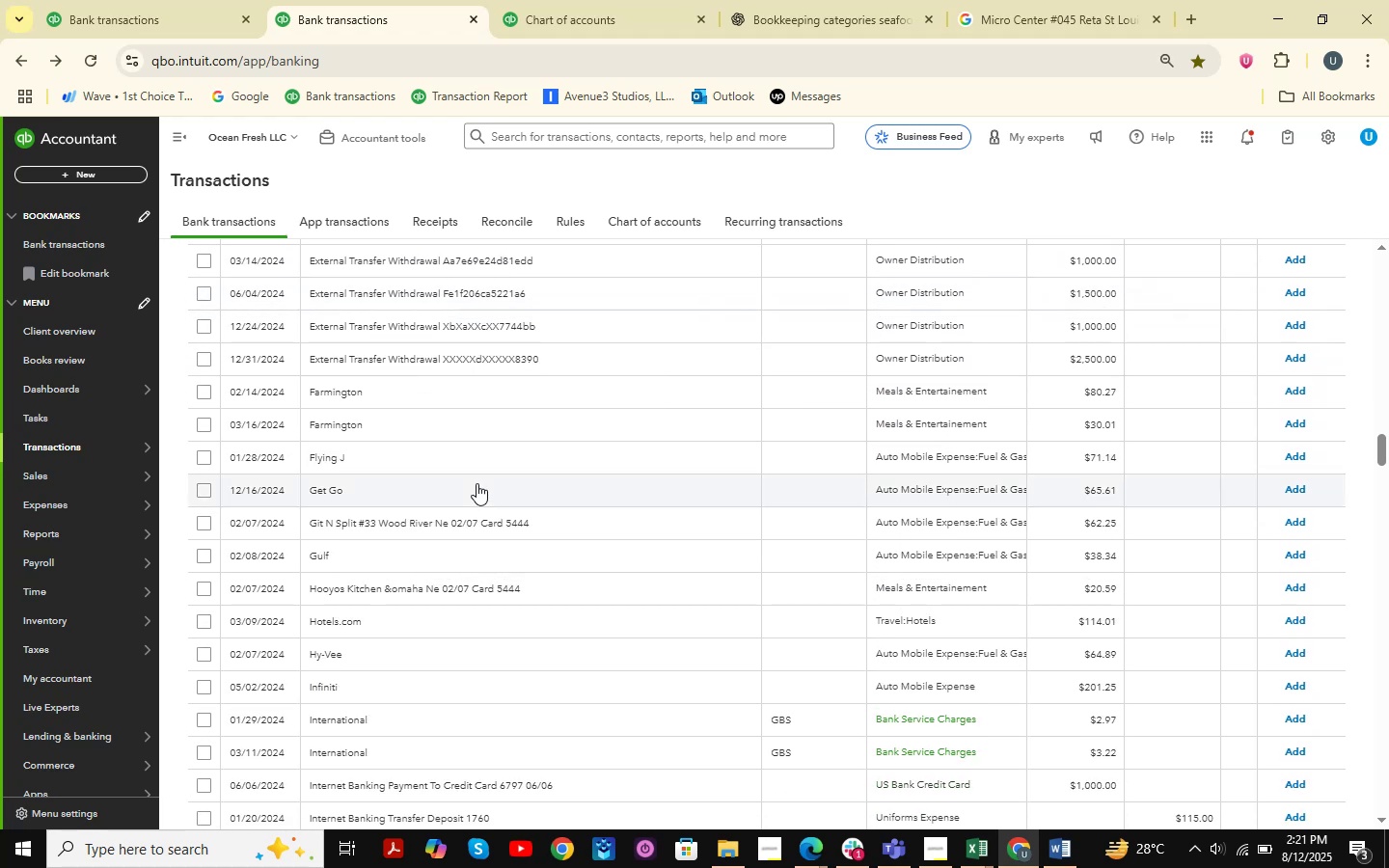 
scroll: coordinate [477, 483], scroll_direction: down, amount: 9.0
 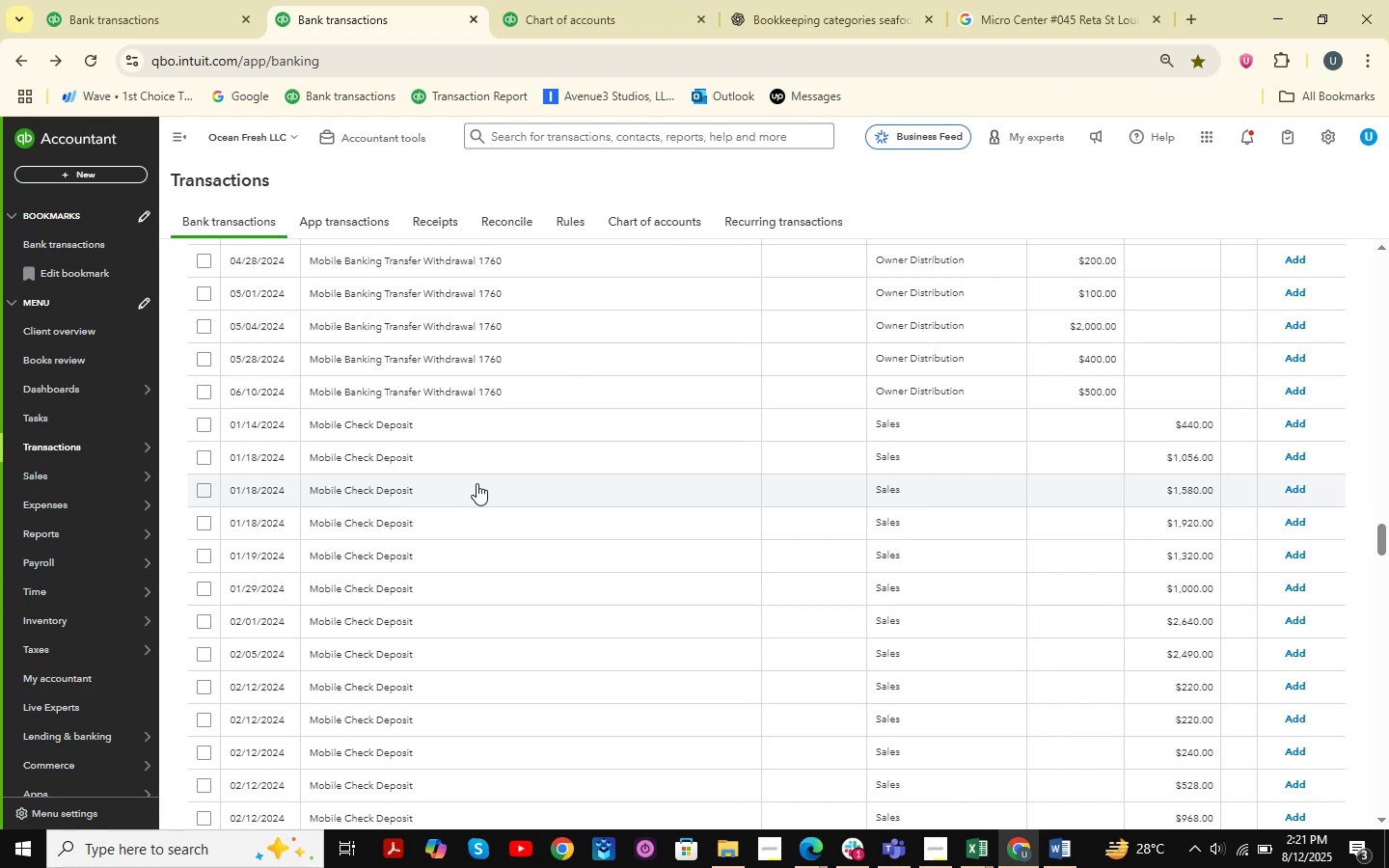 
wait(6.57)
 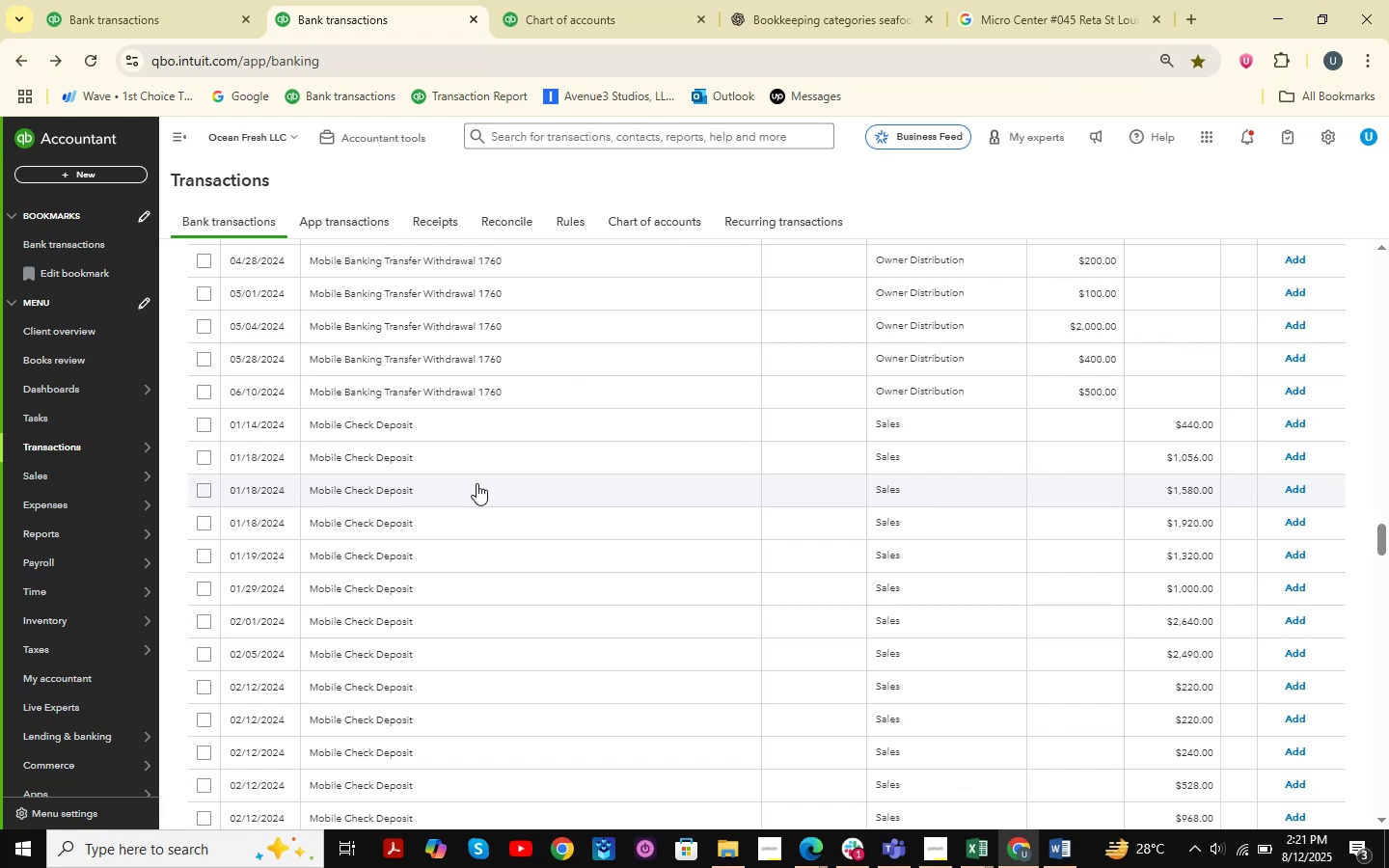 
scroll: coordinate [418, 647], scroll_direction: down, amount: 9.0
 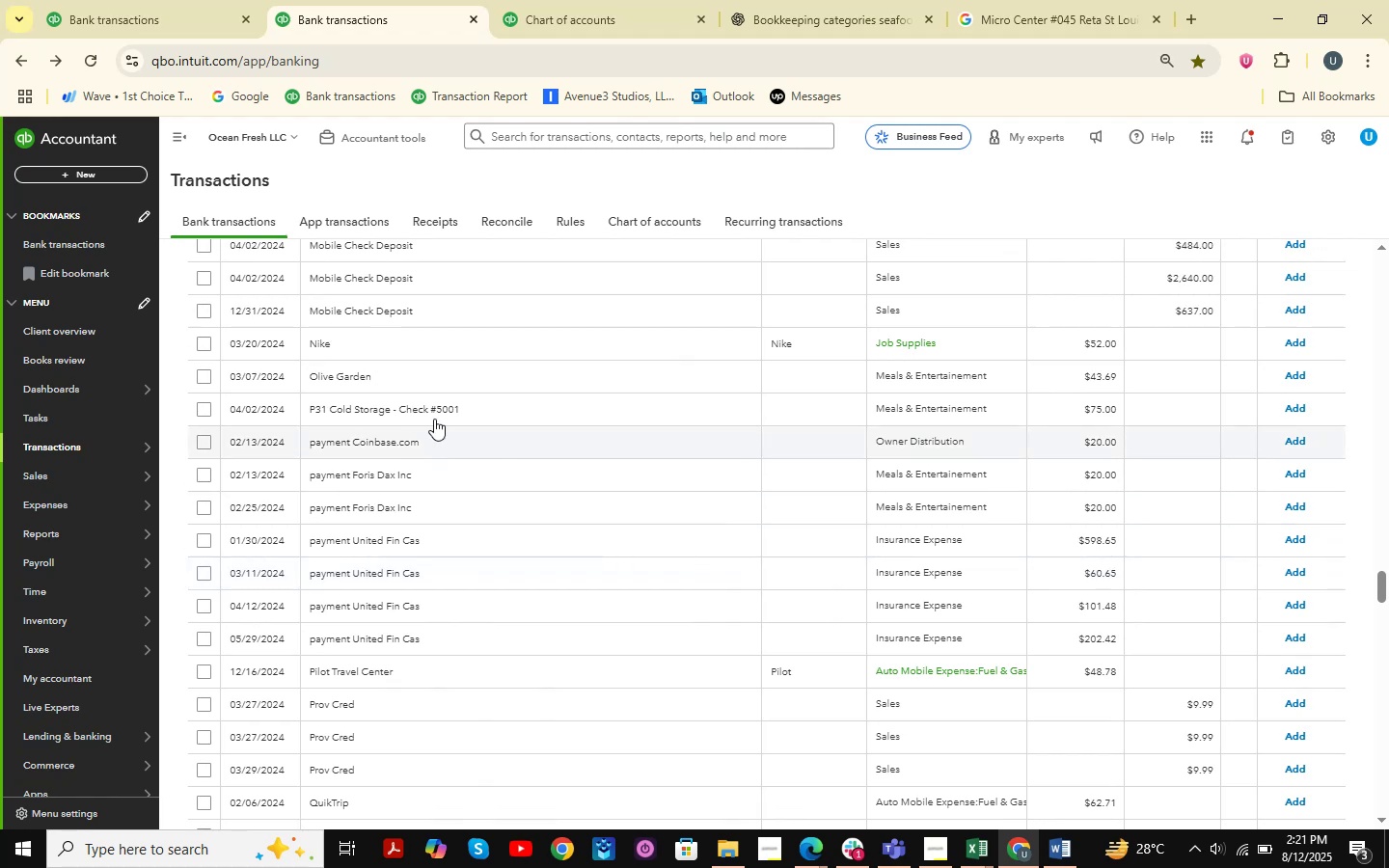 
left_click([646, 382])
 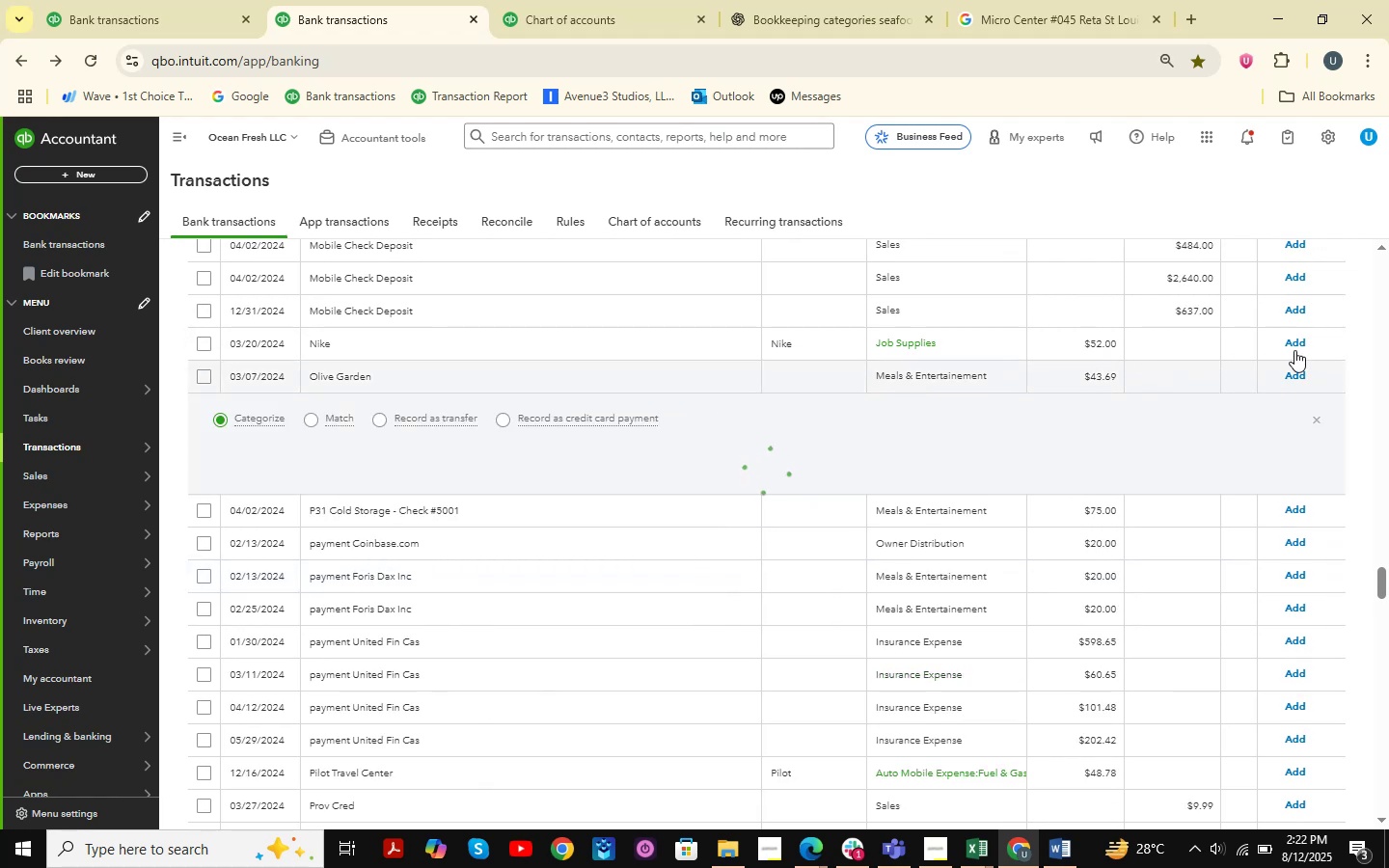 
left_click([1307, 341])
 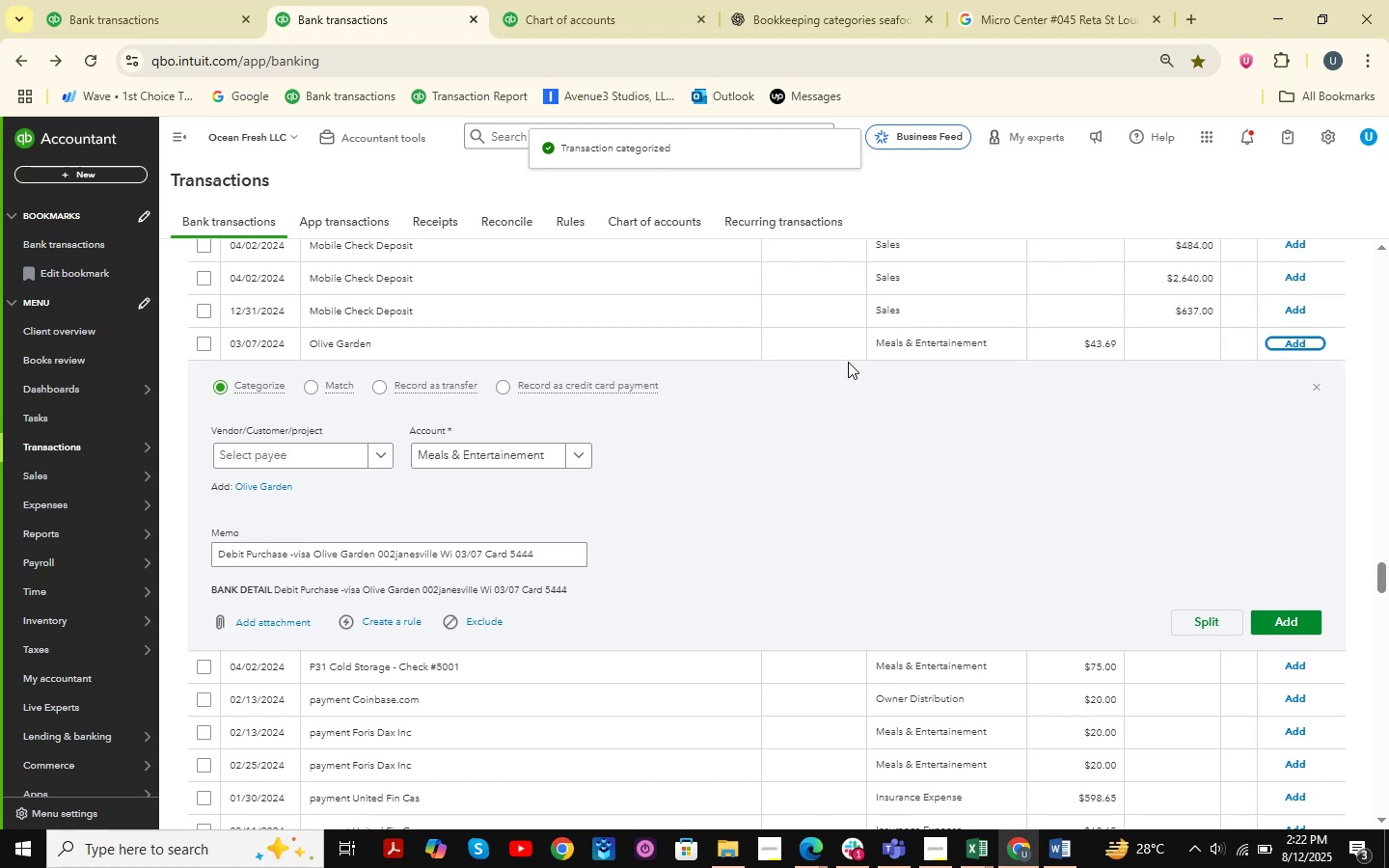 
wait(7.85)
 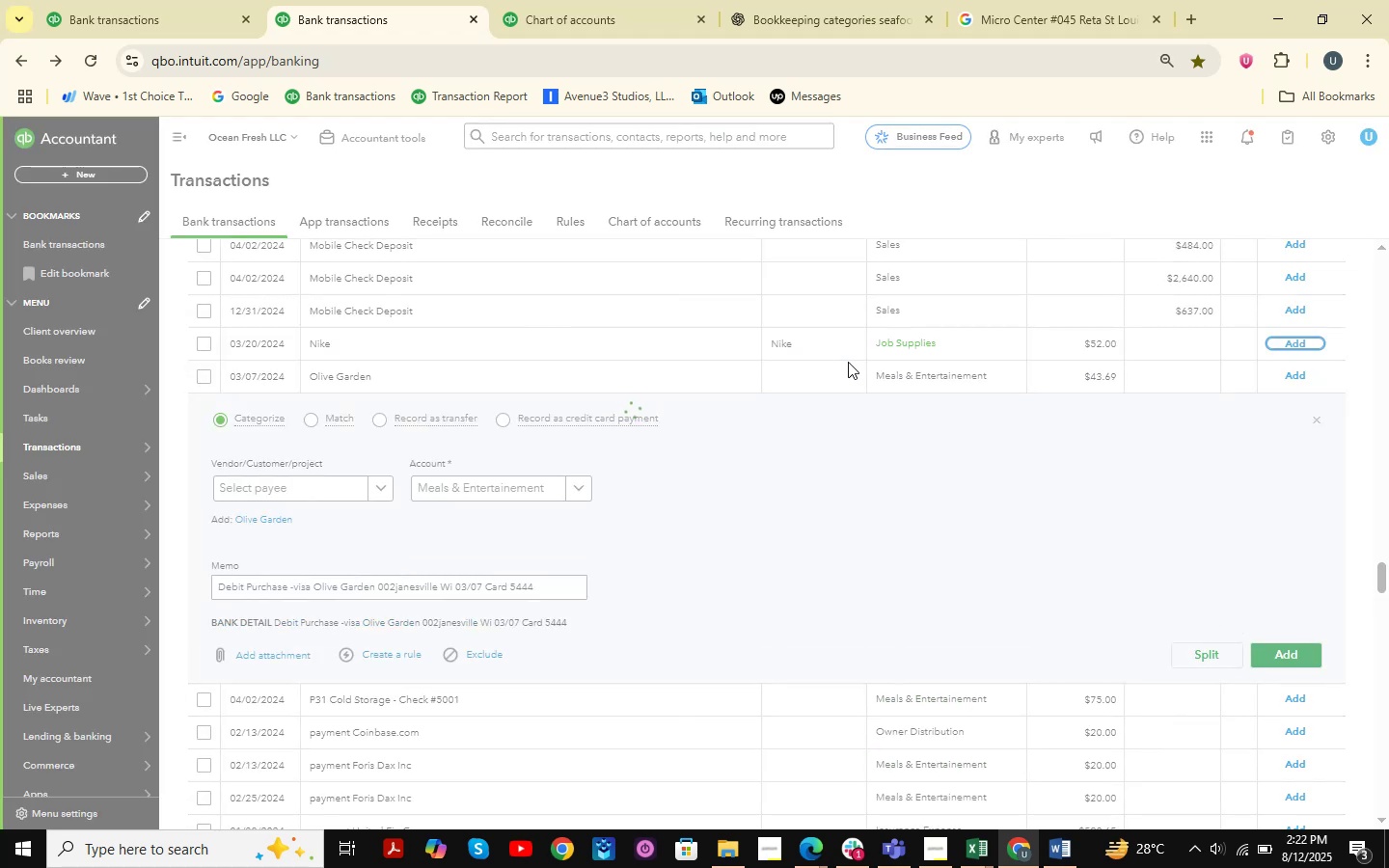 
left_click([272, 458])
 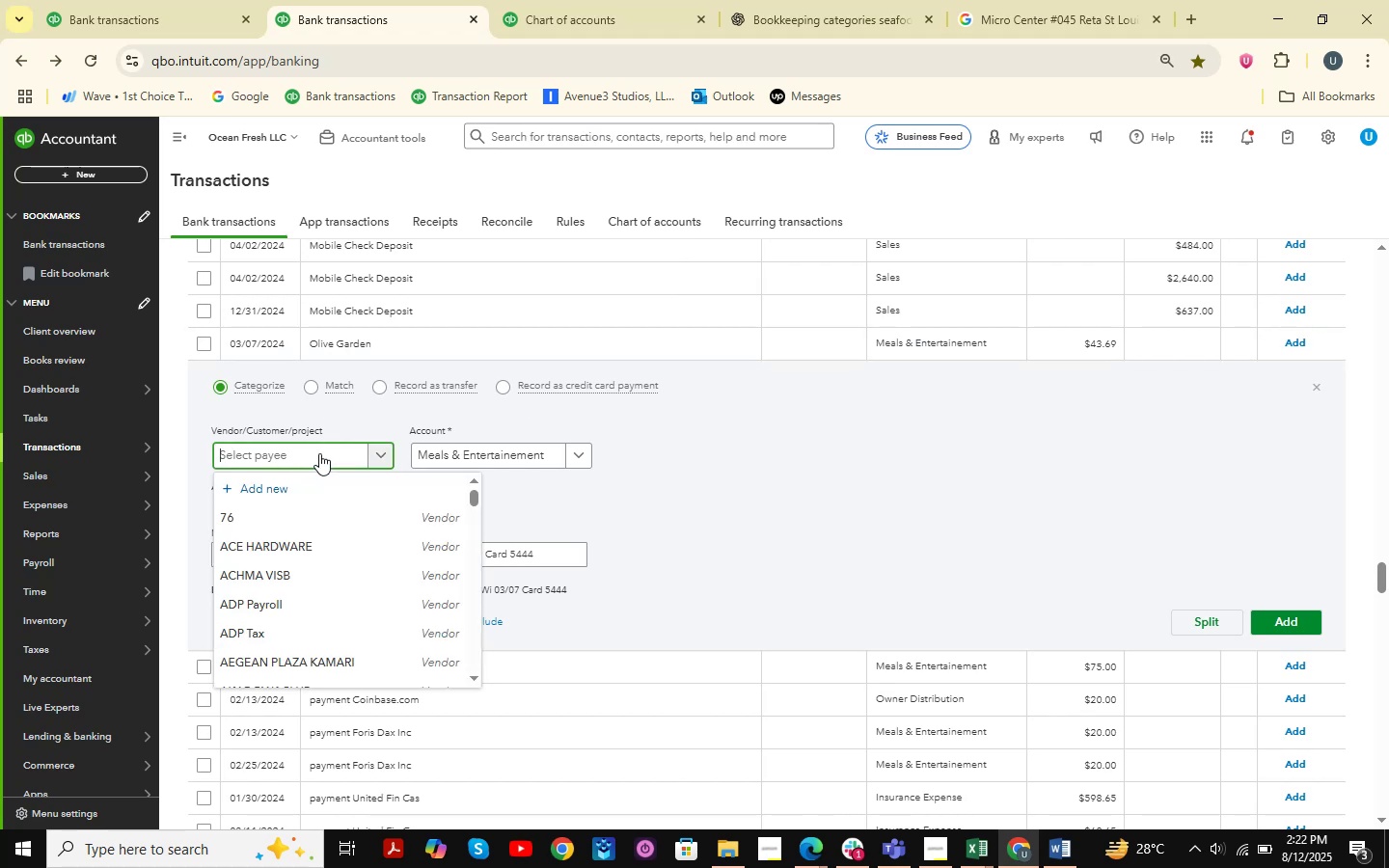 
hold_key(key=CapsLock, duration=0.31)
 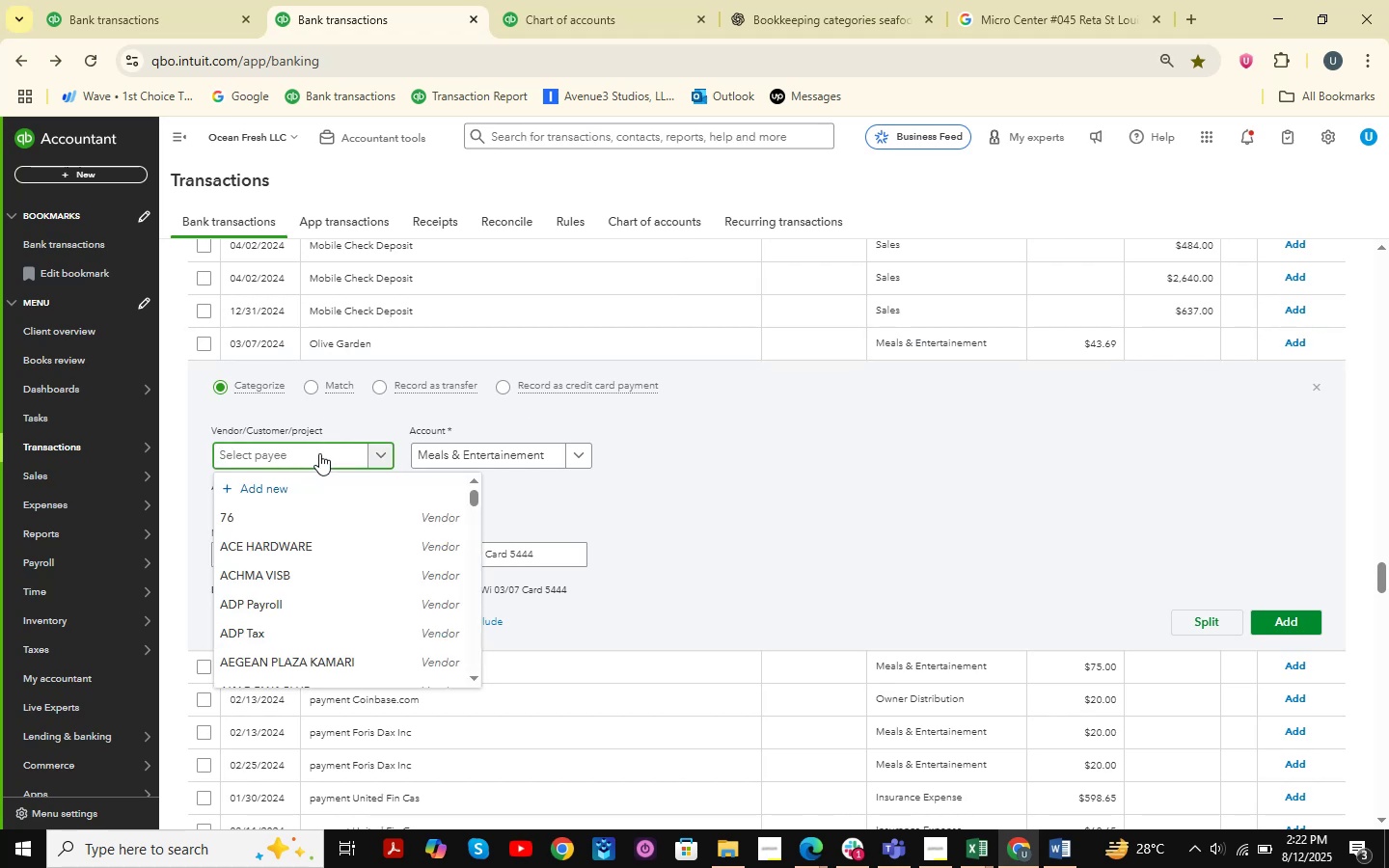 
type(Olive Garden )
 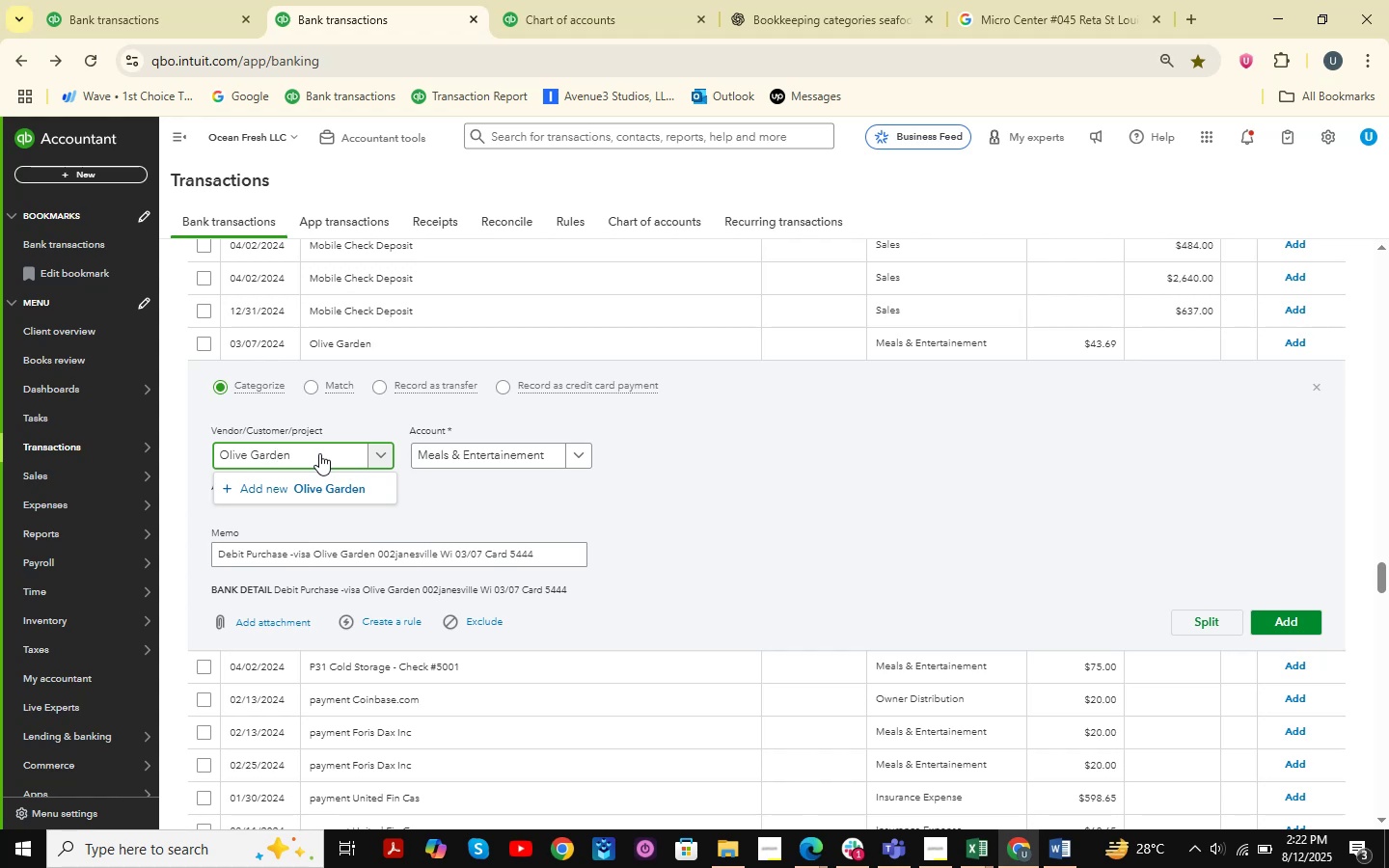 
left_click([325, 484])
 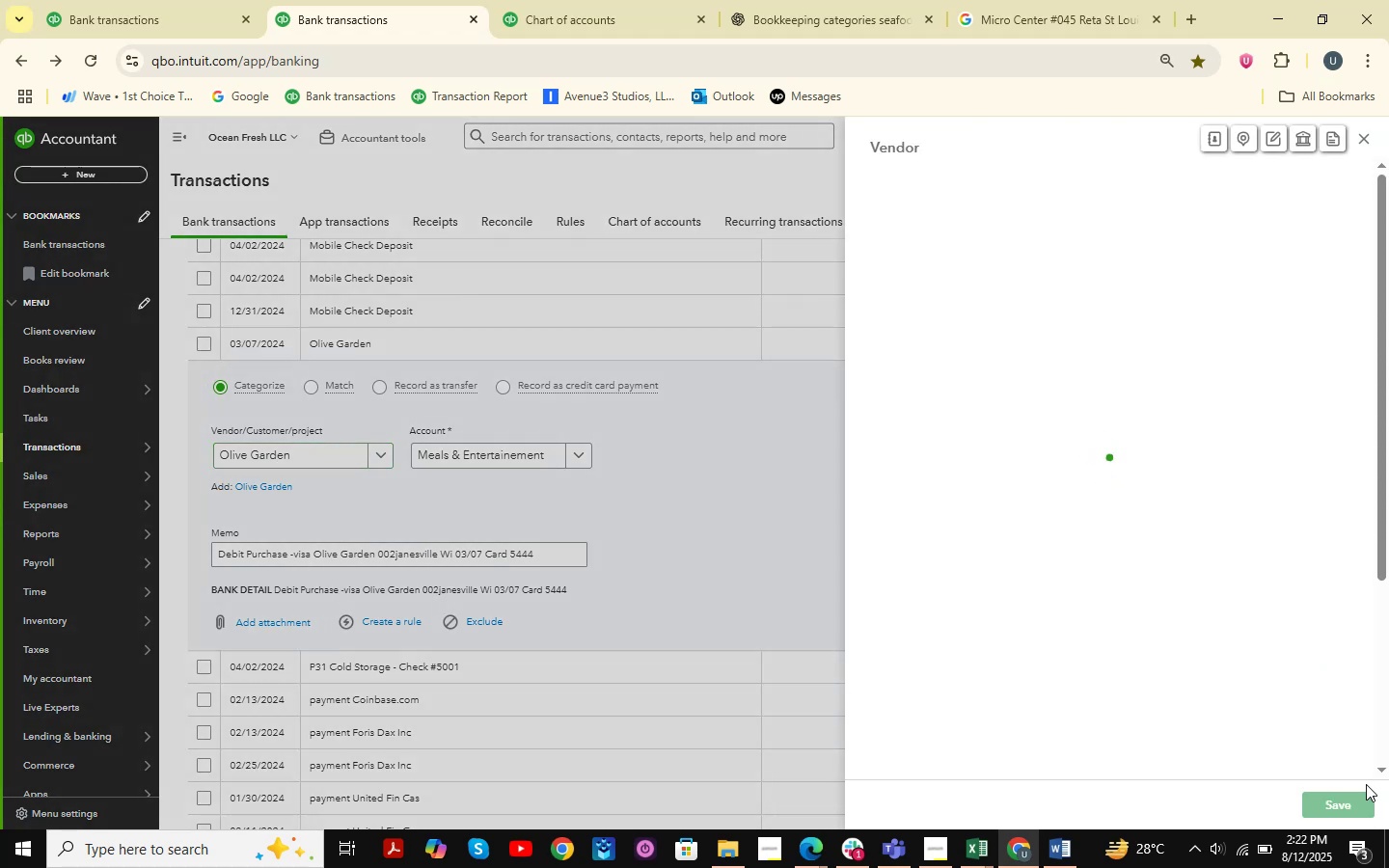 
wait(5.4)
 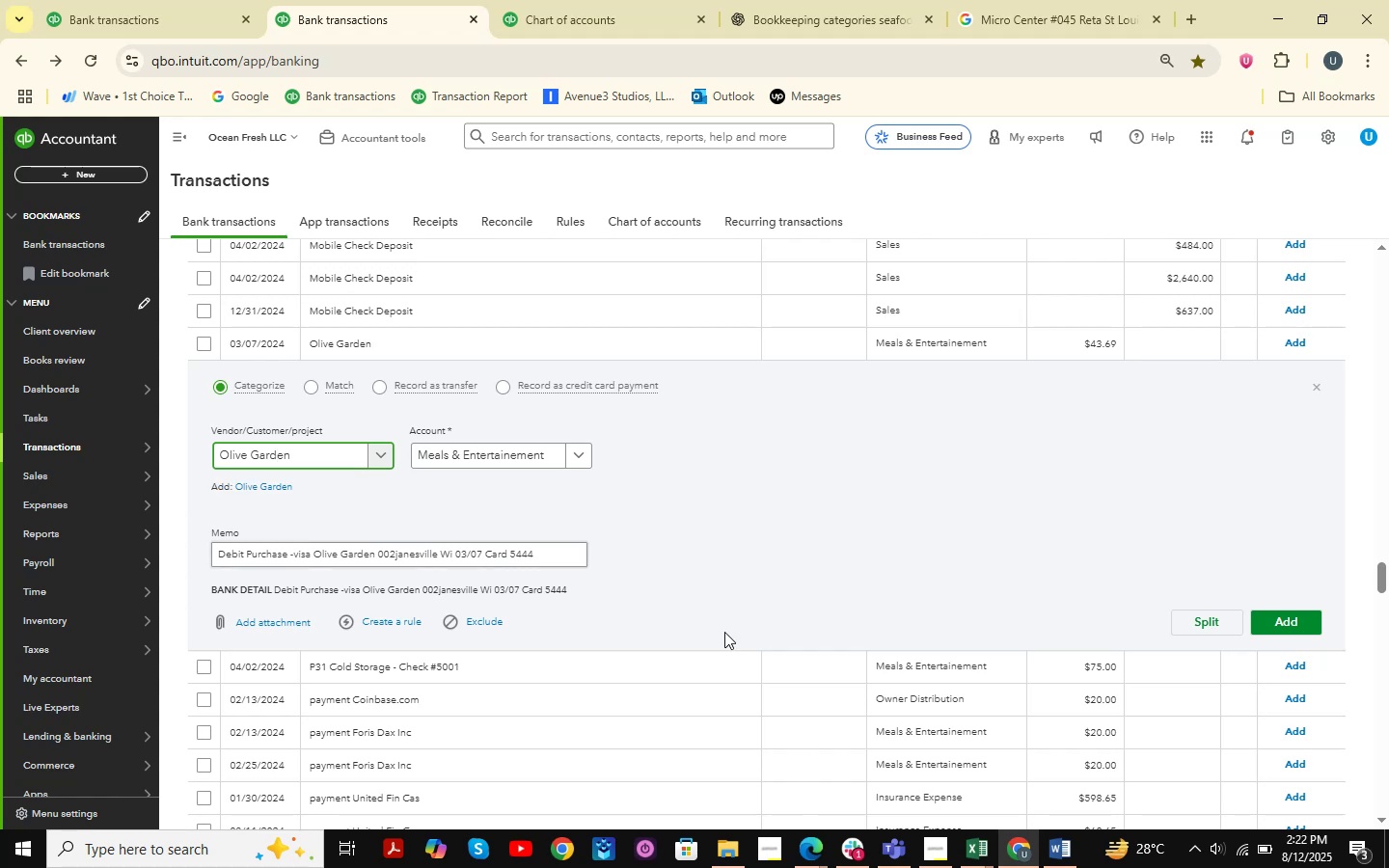 
left_click([1337, 801])
 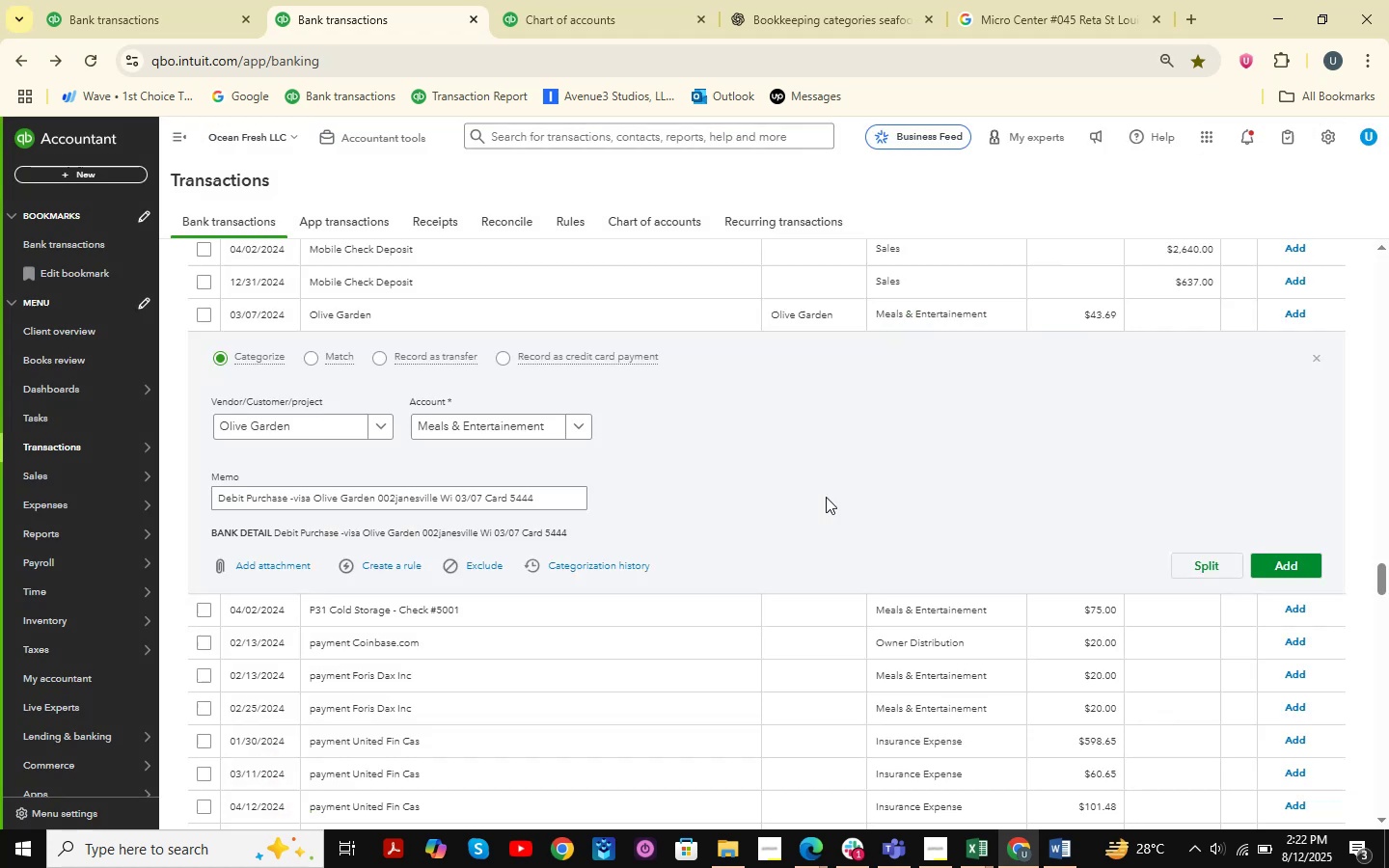 
left_click([1273, 568])
 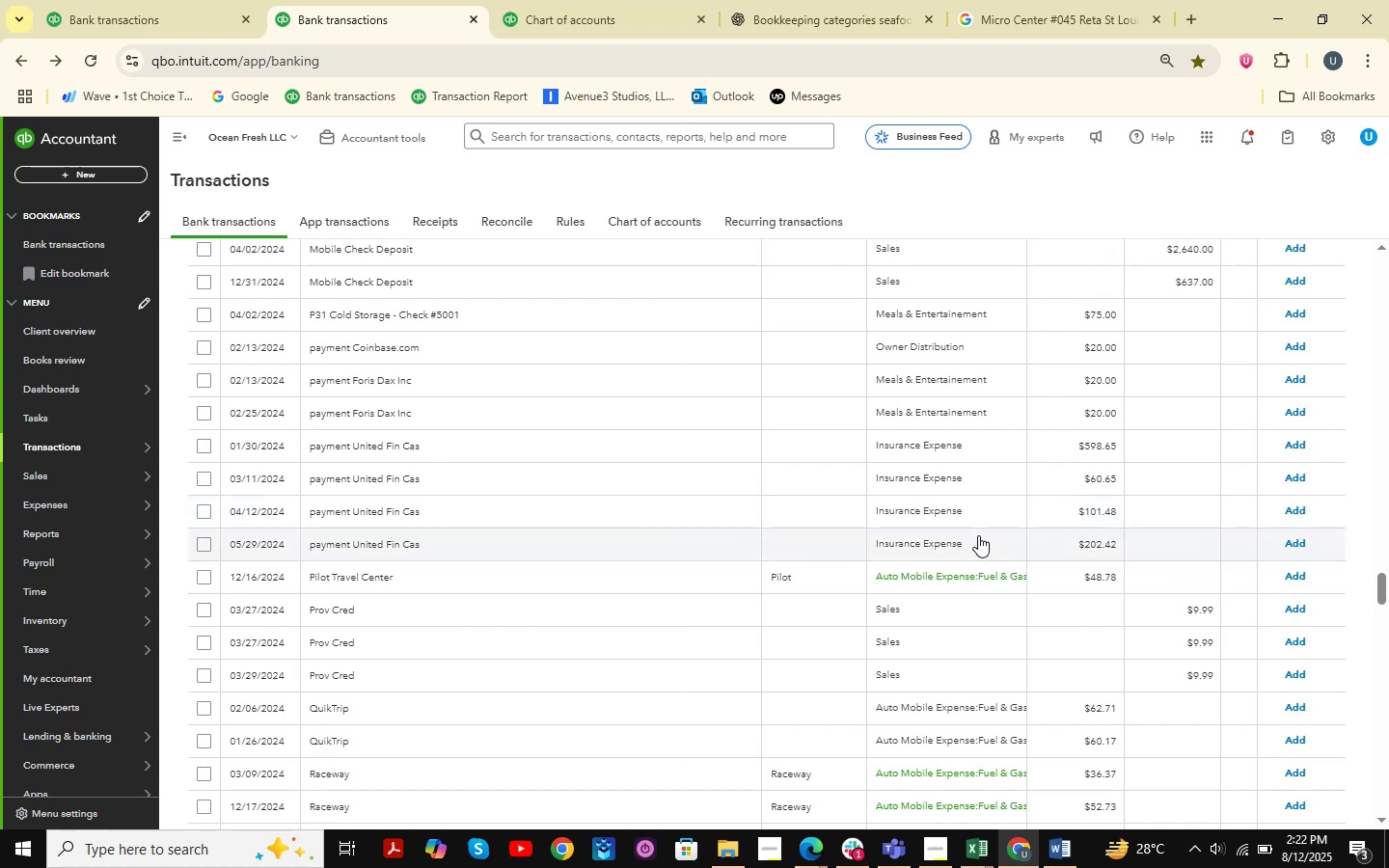 
wait(29.88)
 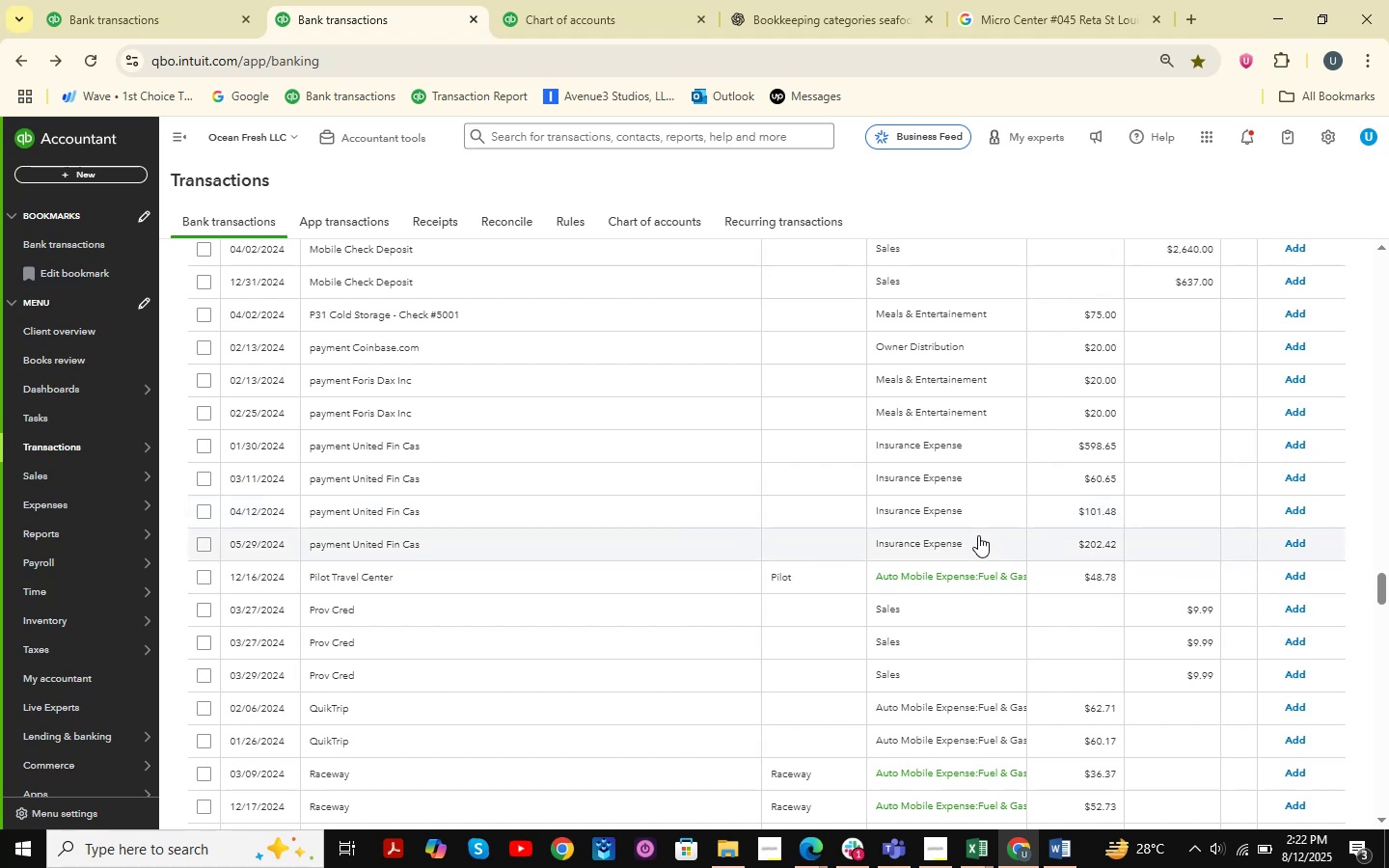 
scroll: coordinate [939, 583], scroll_direction: none, amount: 0.0
 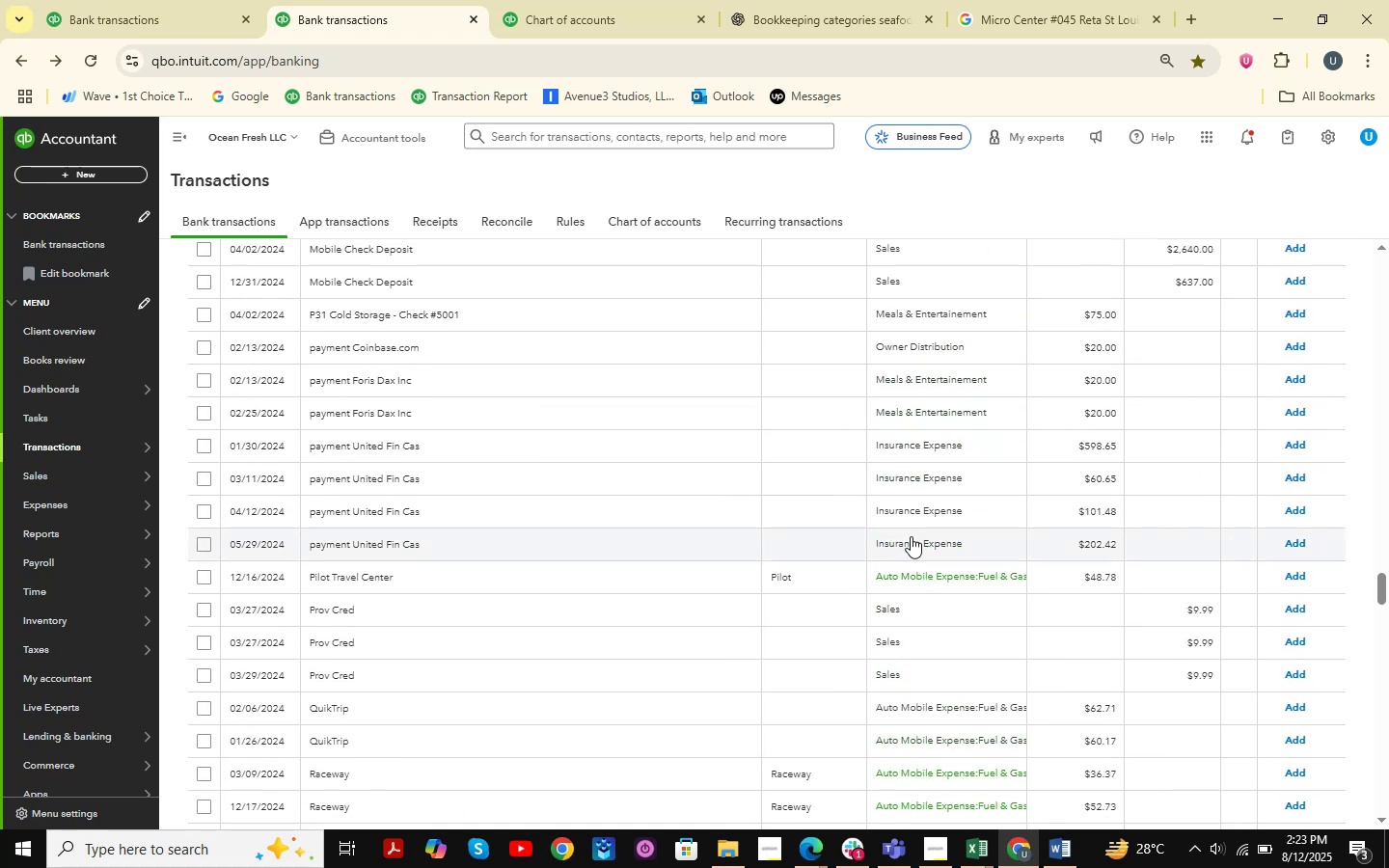 
scroll: coordinate [842, 614], scroll_direction: down, amount: 14.0
 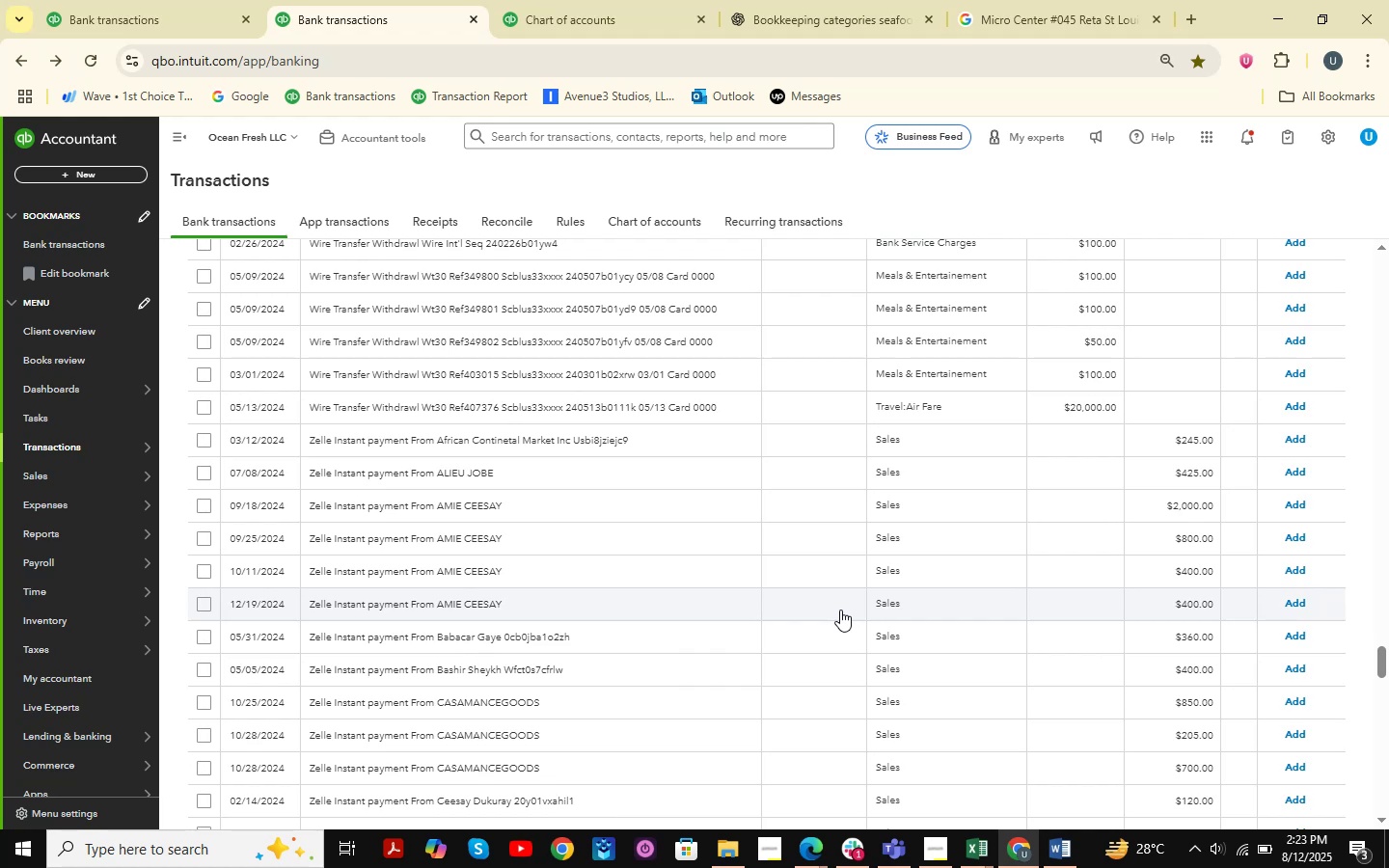 
wait(8.44)
 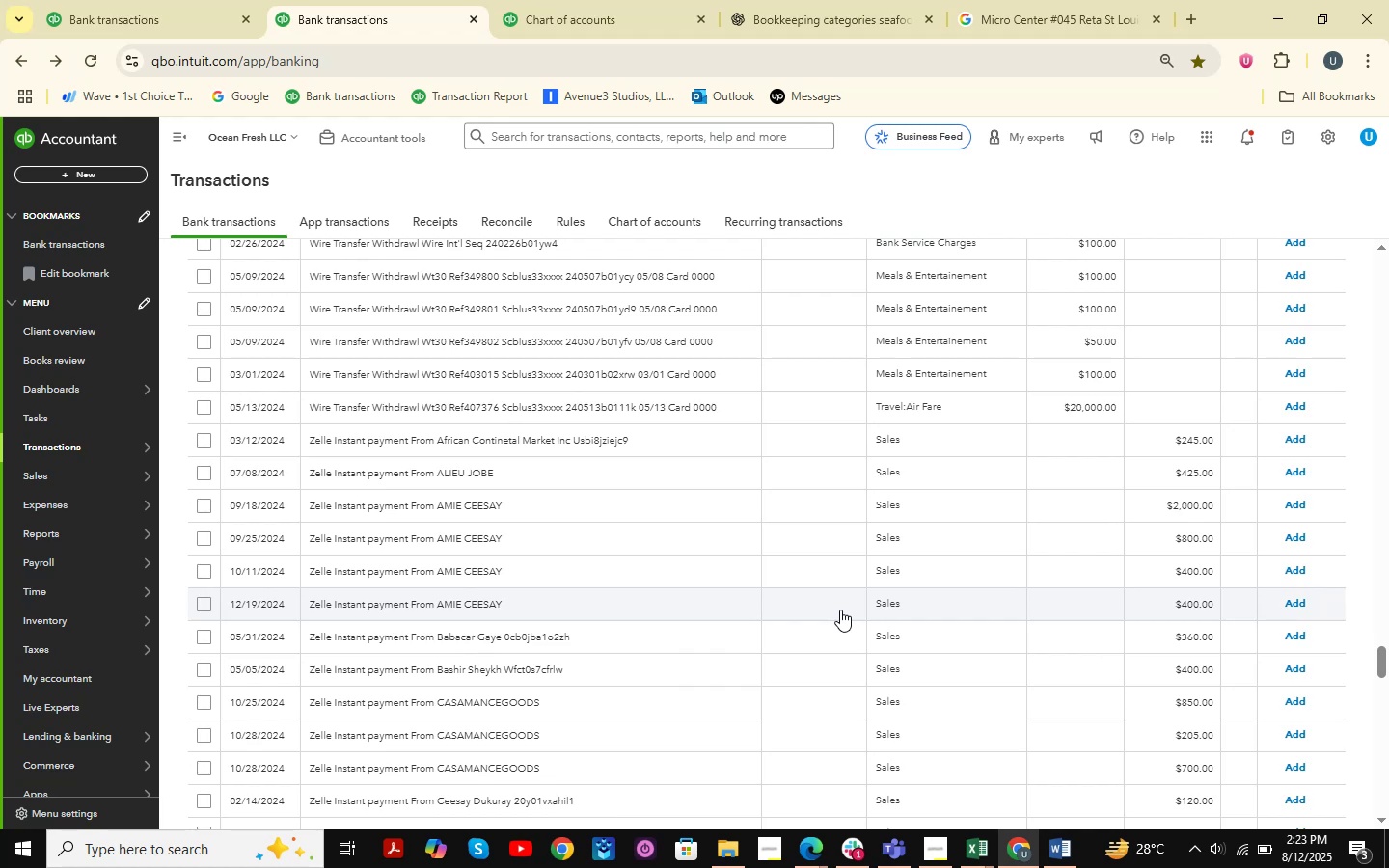 
scroll: coordinate [840, 610], scroll_direction: down, amount: 4.0
 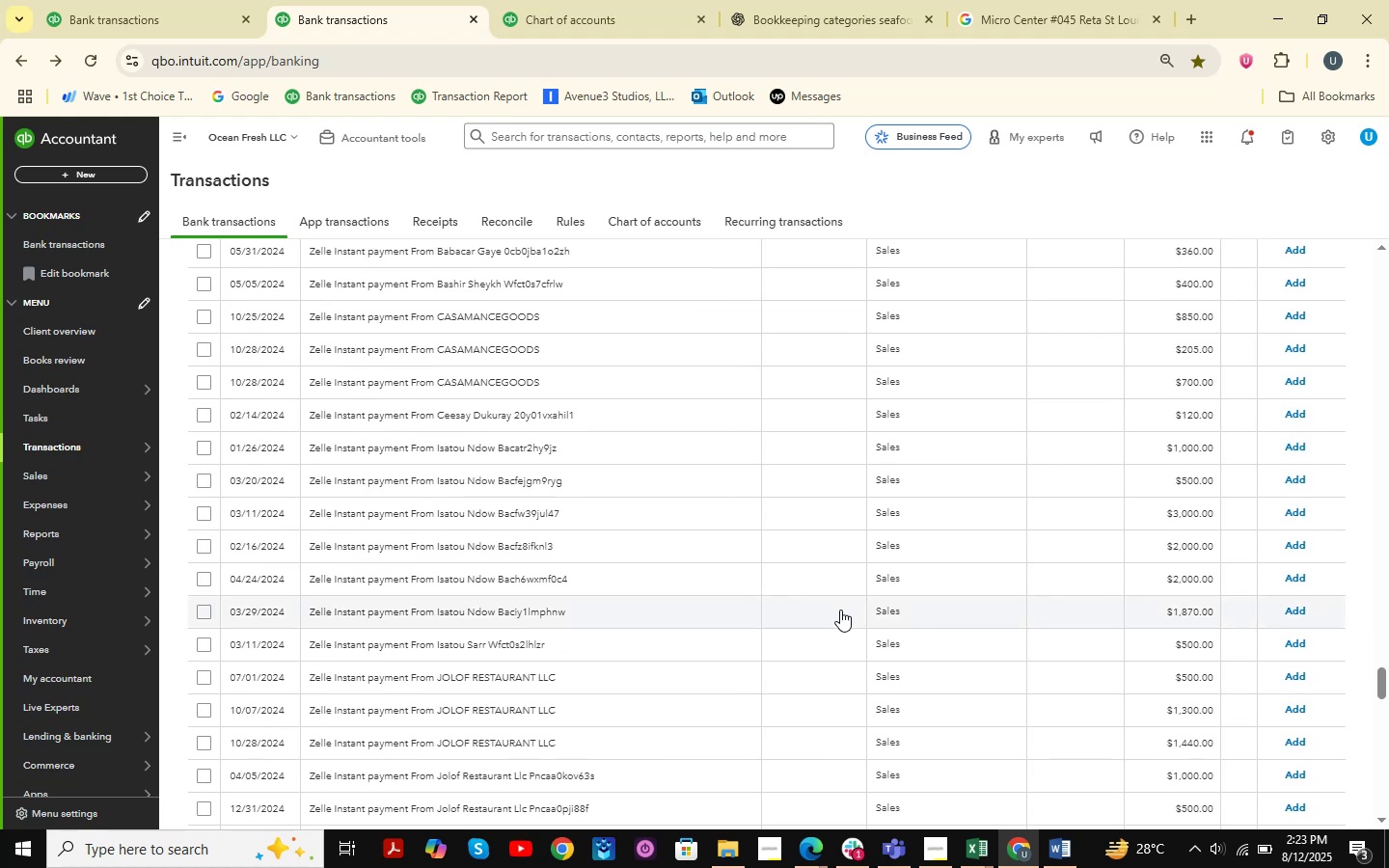 
wait(5.93)
 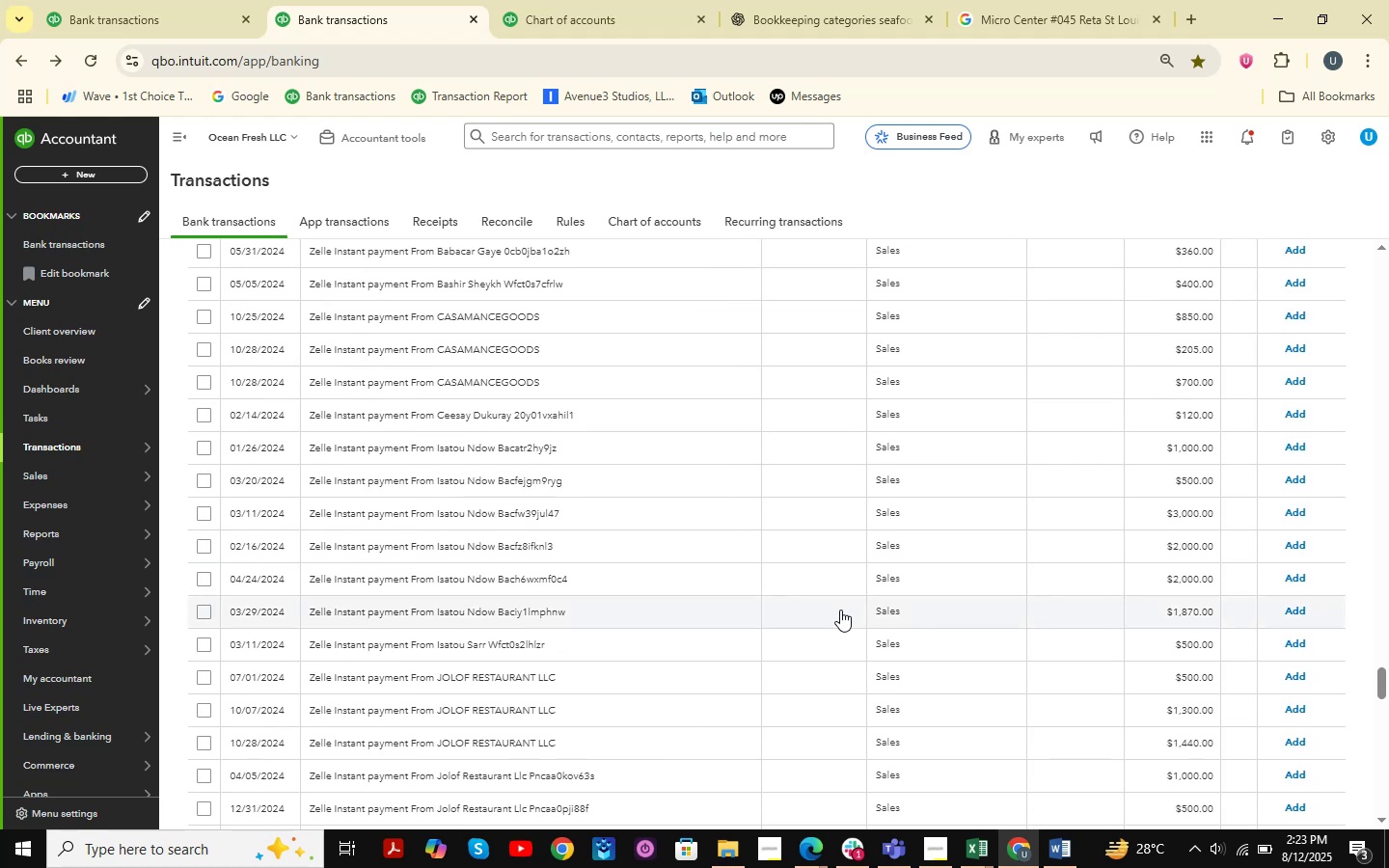 
scroll: coordinate [840, 610], scroll_direction: down, amount: 3.0
 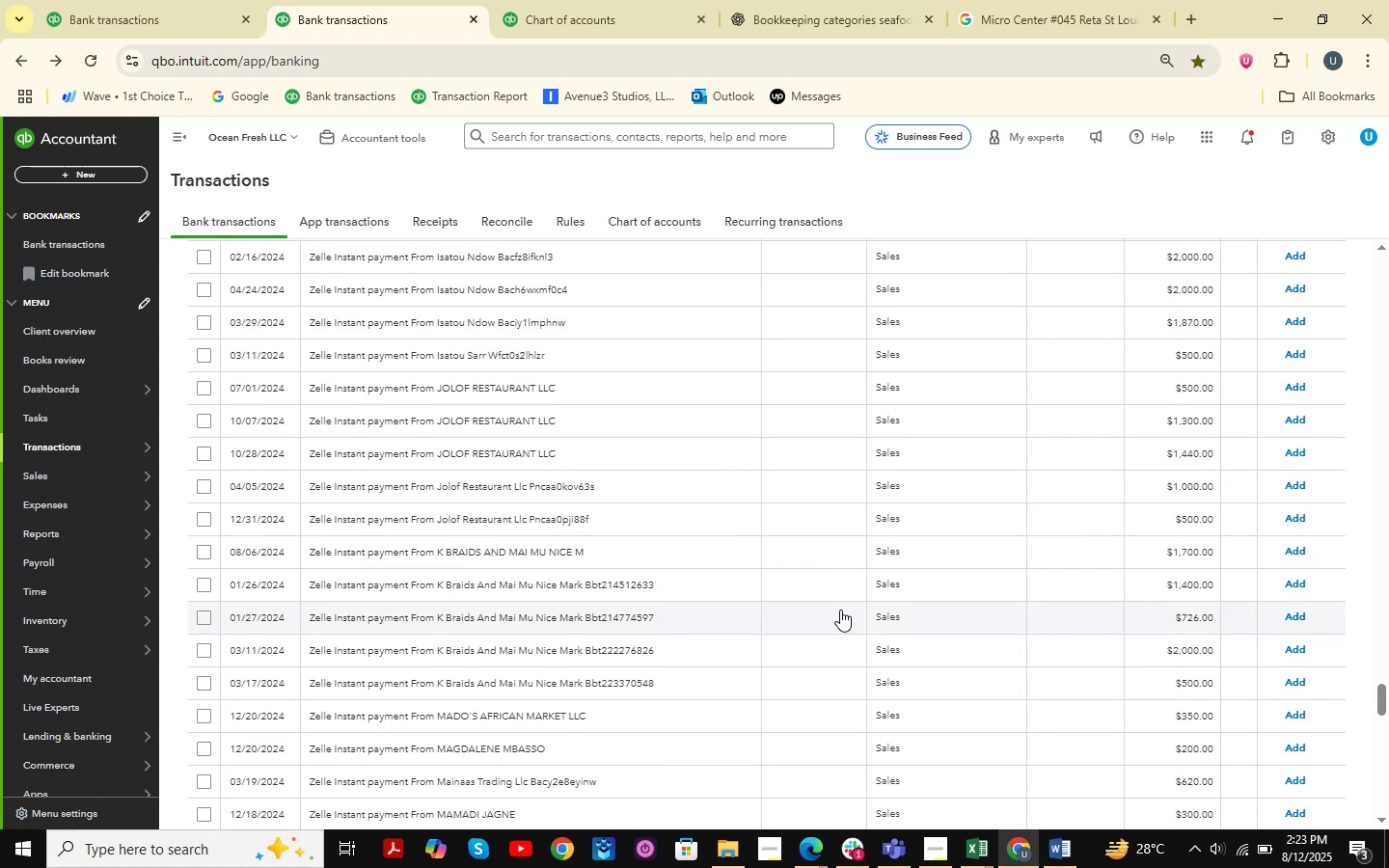 
wait(8.22)
 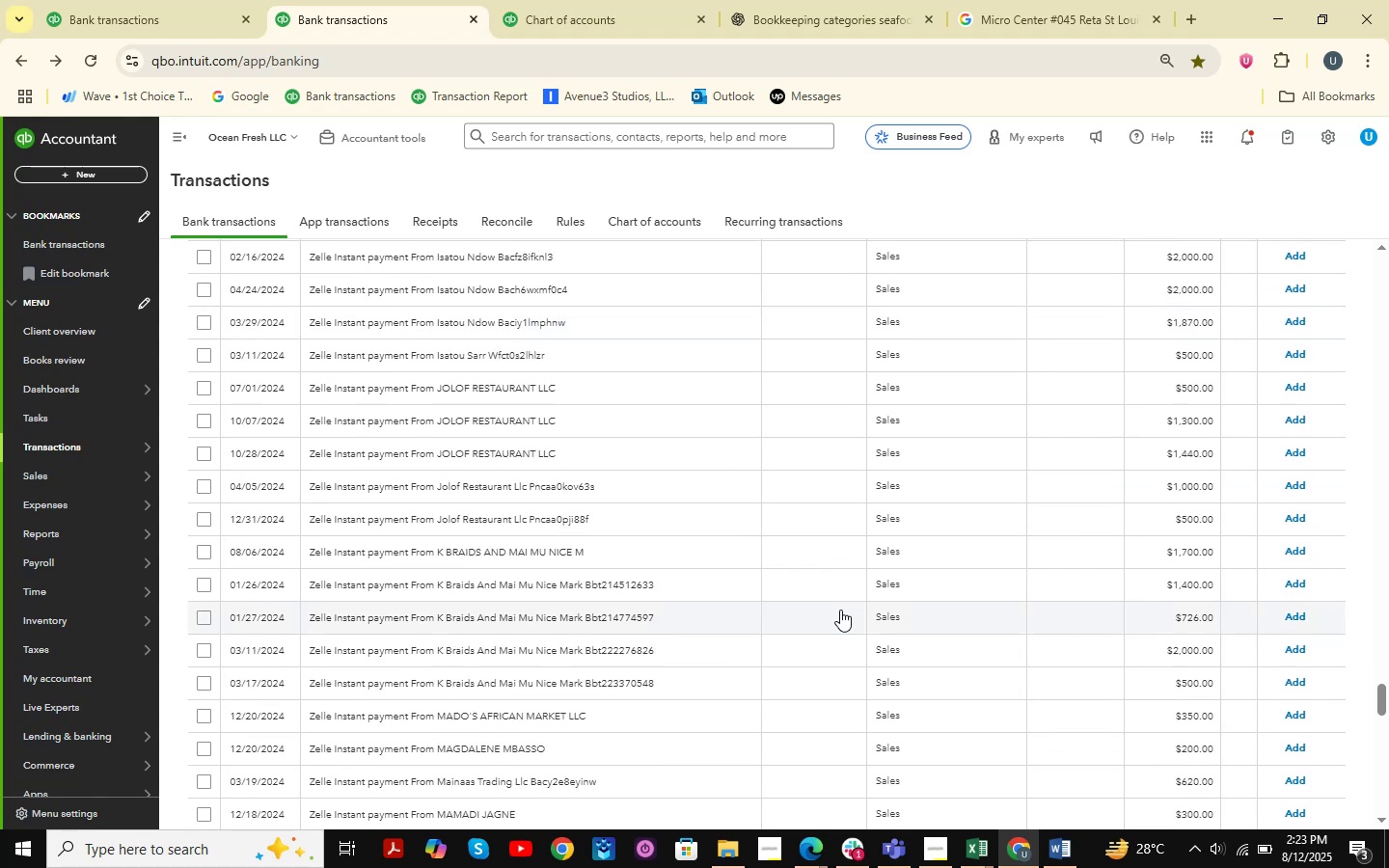 
scroll: coordinate [840, 610], scroll_direction: down, amount: 7.0
 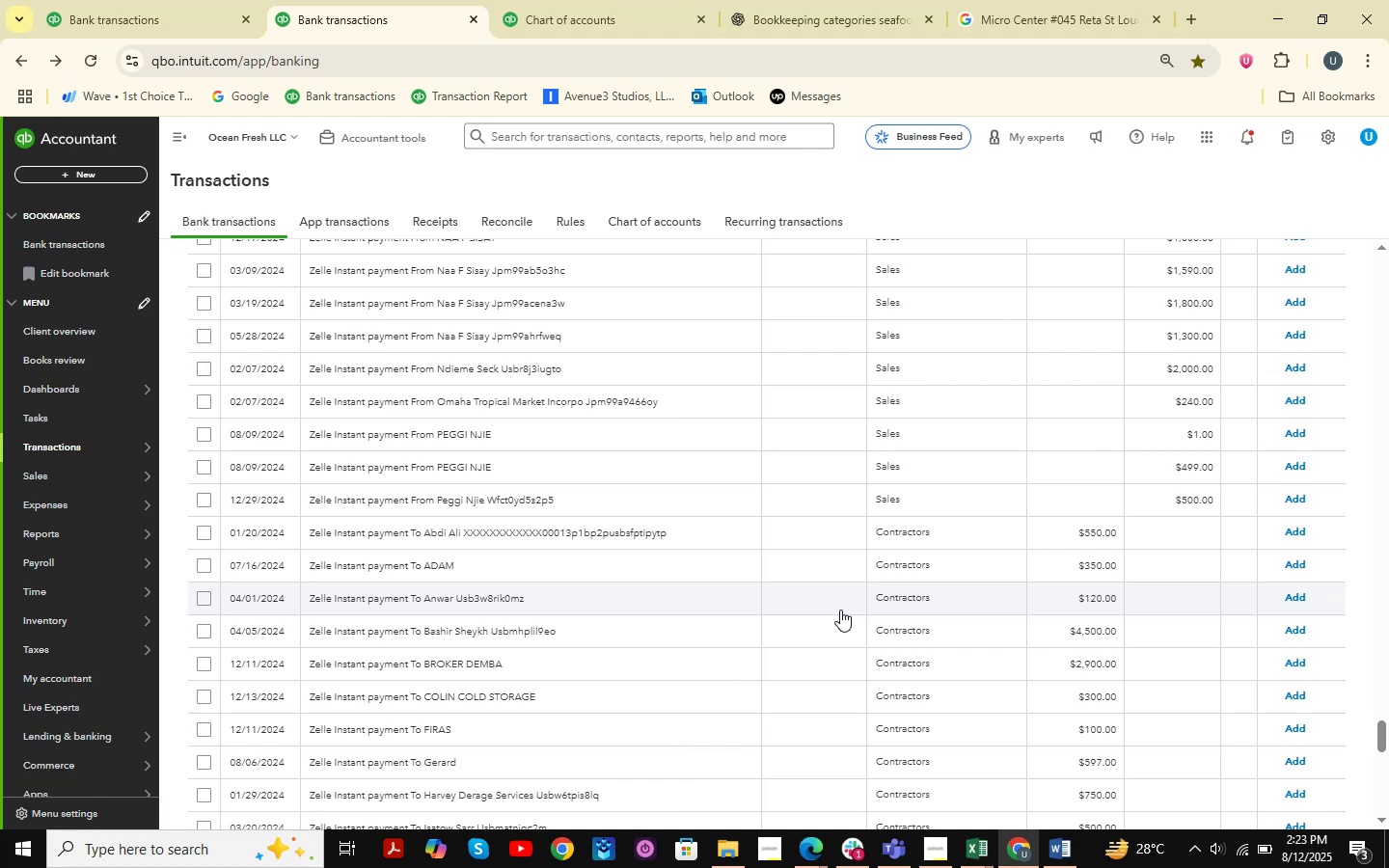 
wait(8.53)
 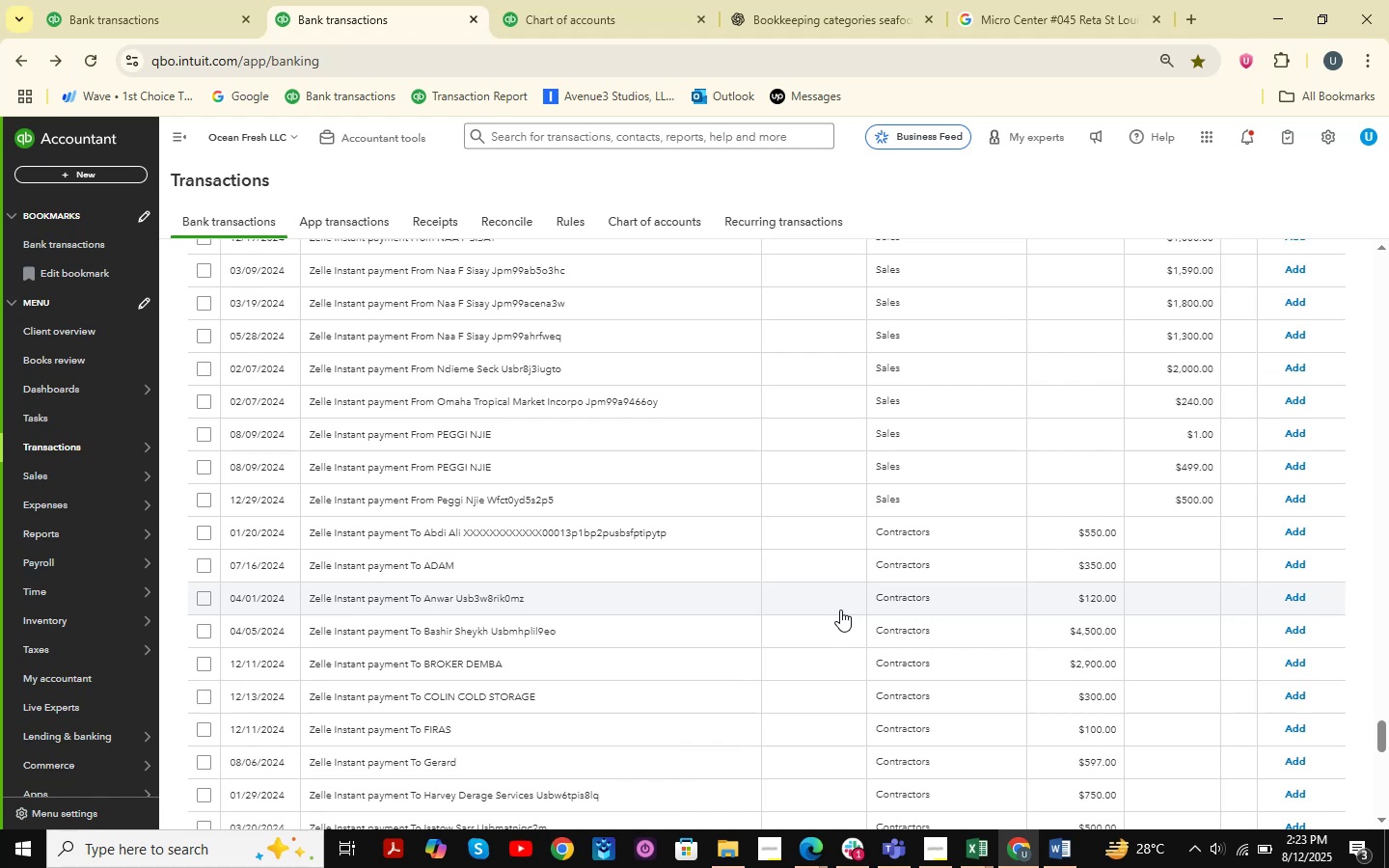 
scroll: coordinate [653, 570], scroll_direction: down, amount: 7.0
 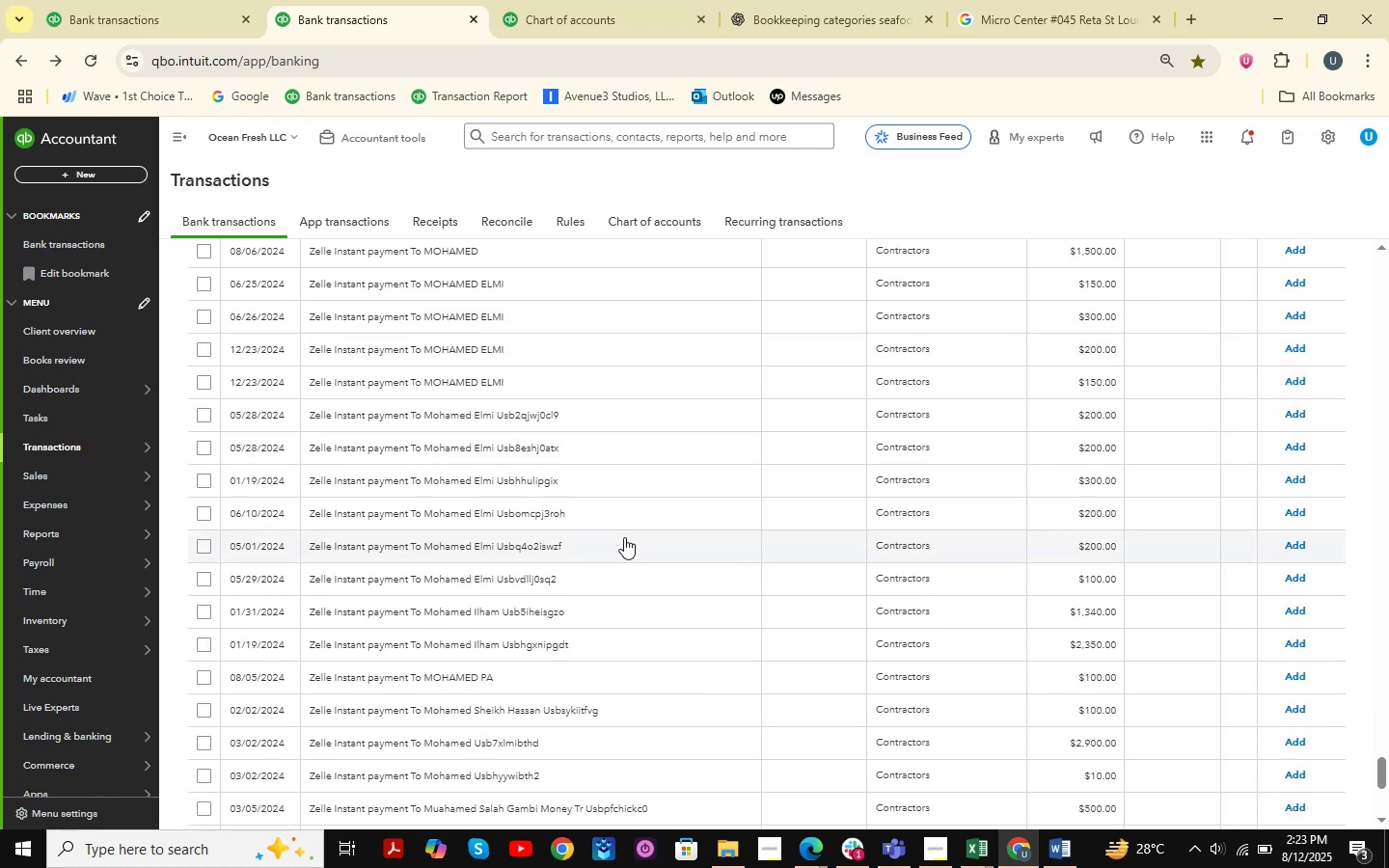 
scroll: coordinate [640, 446], scroll_direction: up, amount: 20.0
 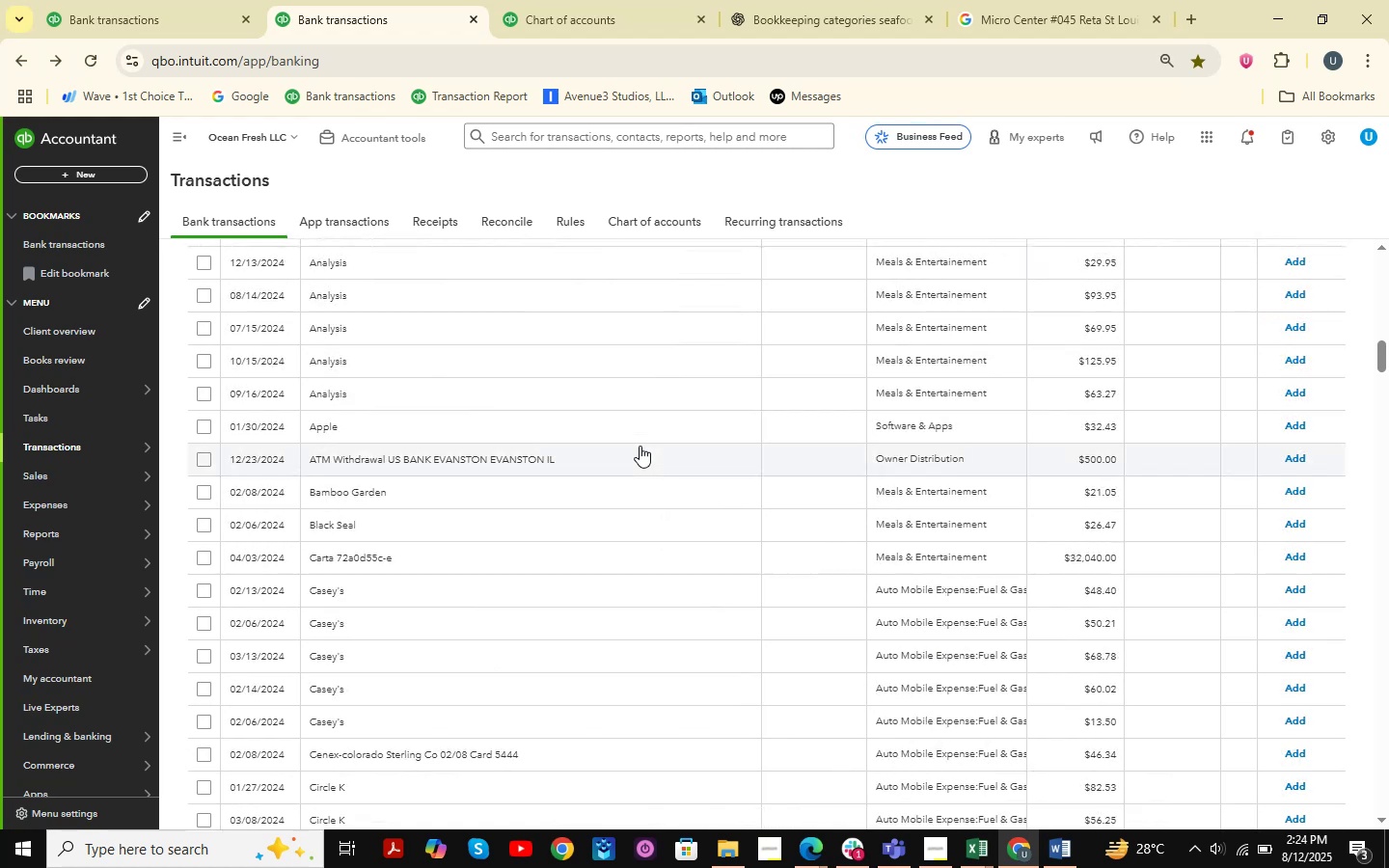 
left_click([473, 583])
 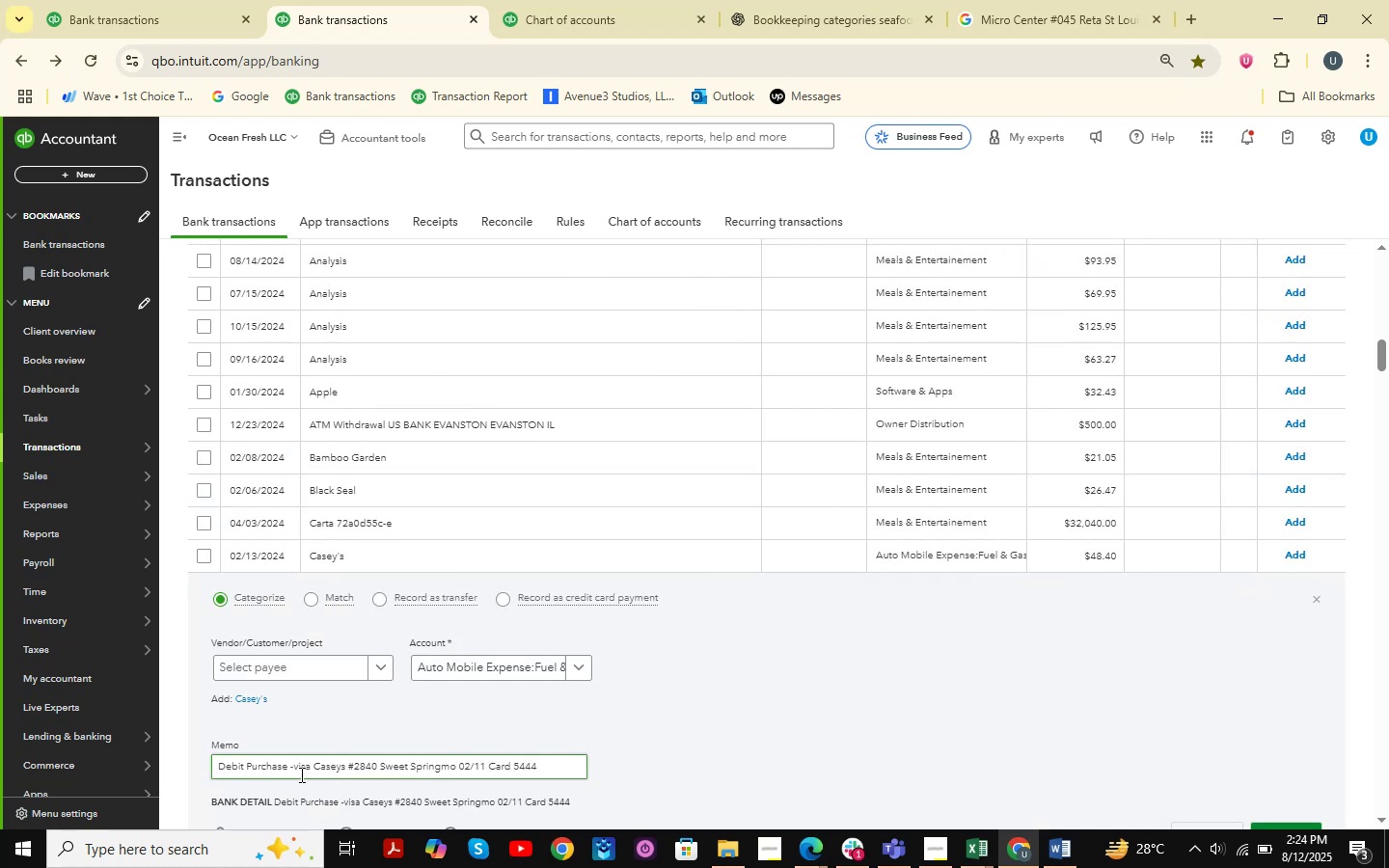 
left_click_drag(start_coordinate=[313, 768], to_coordinate=[375, 774])
 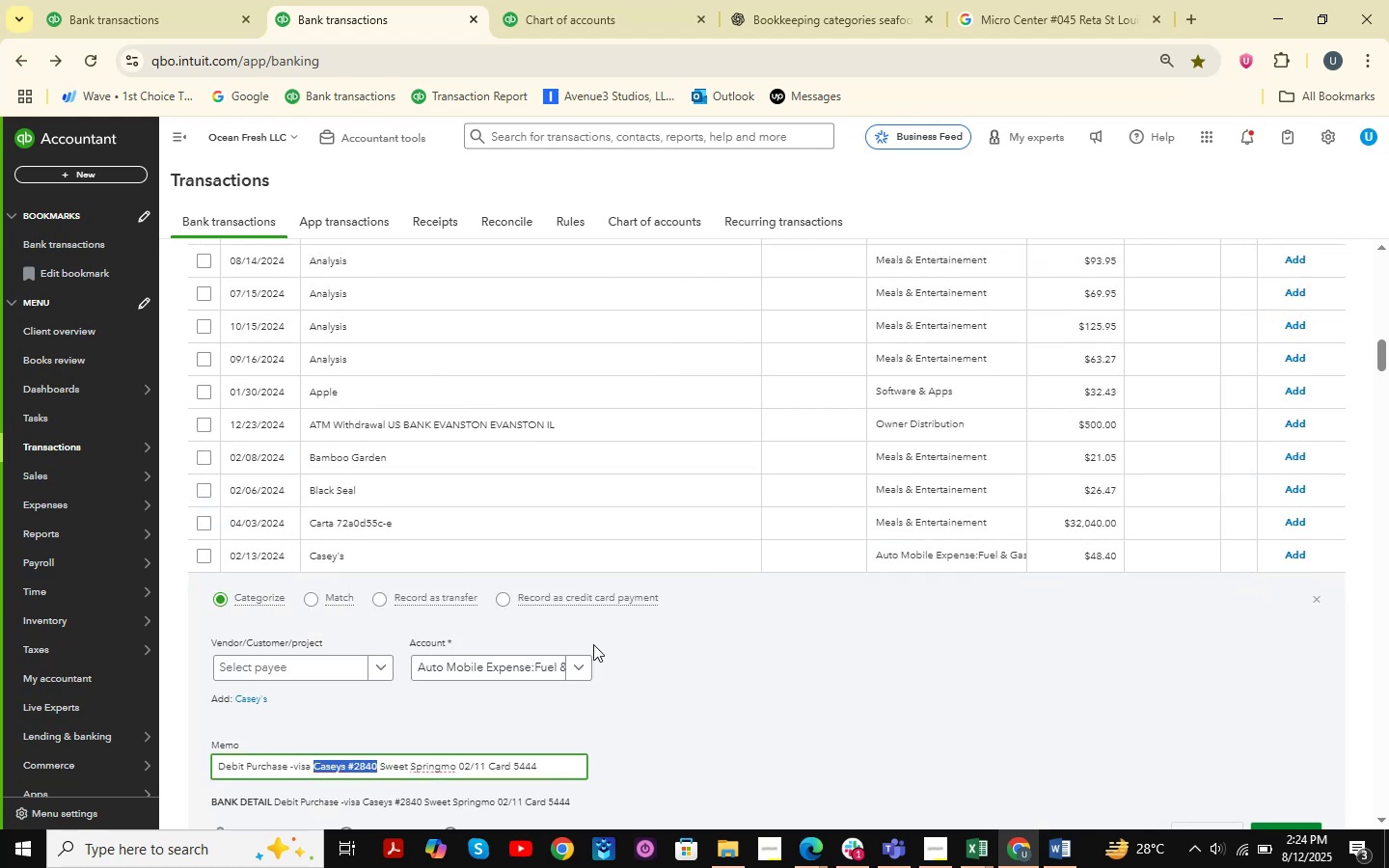 
key(Control+ControlLeft)
 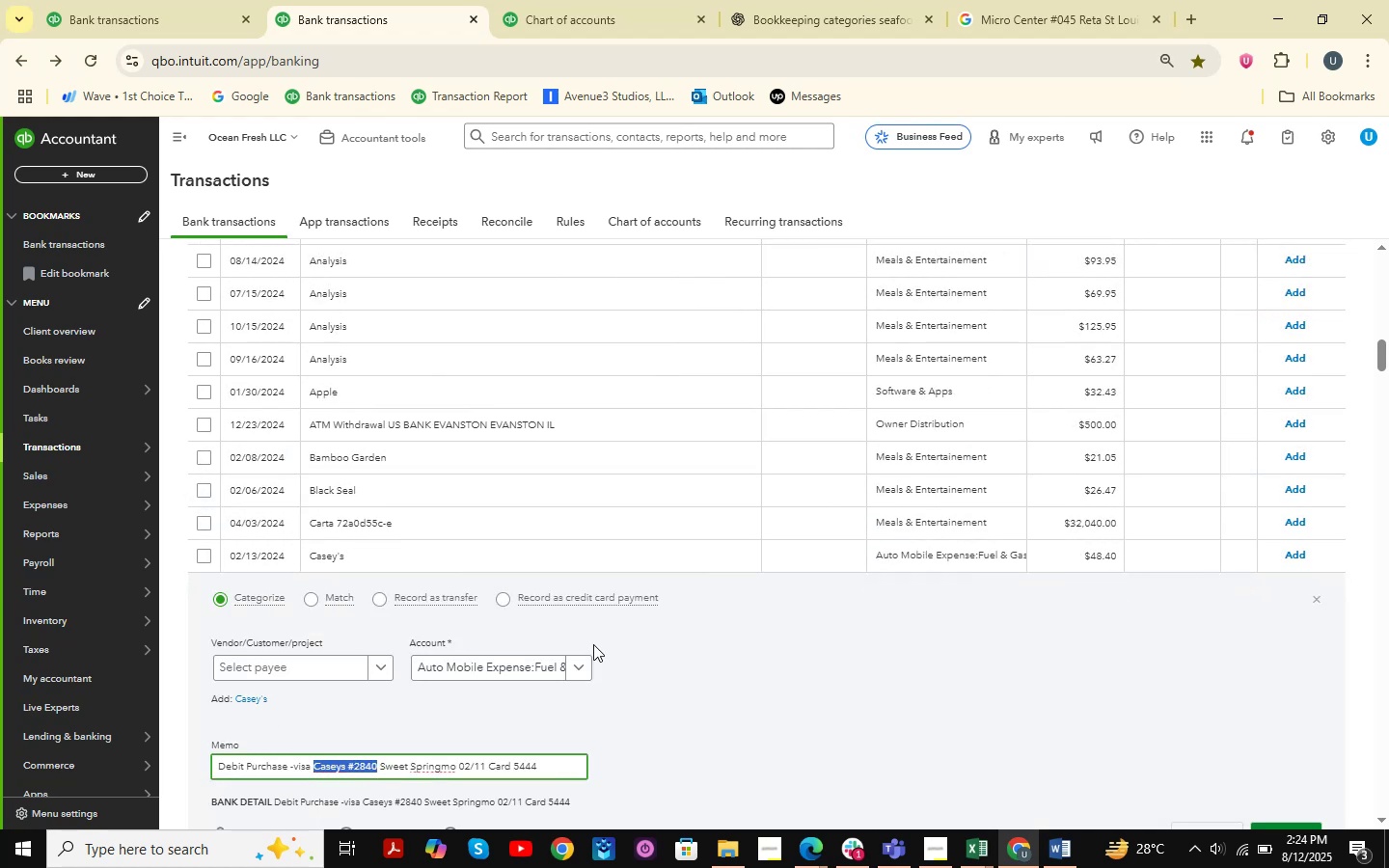 
key(Control+C)
 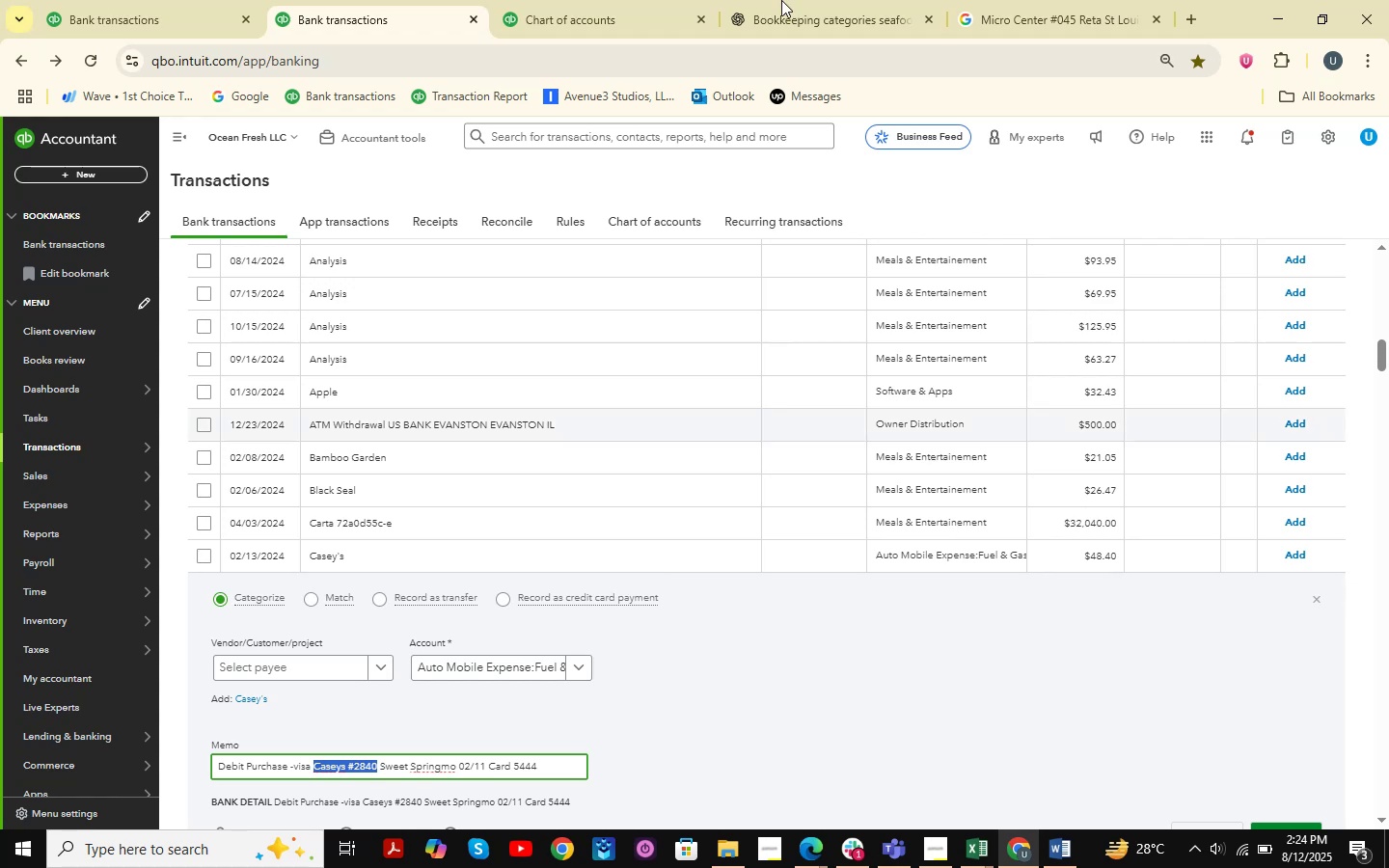 
left_click([859, 0])
 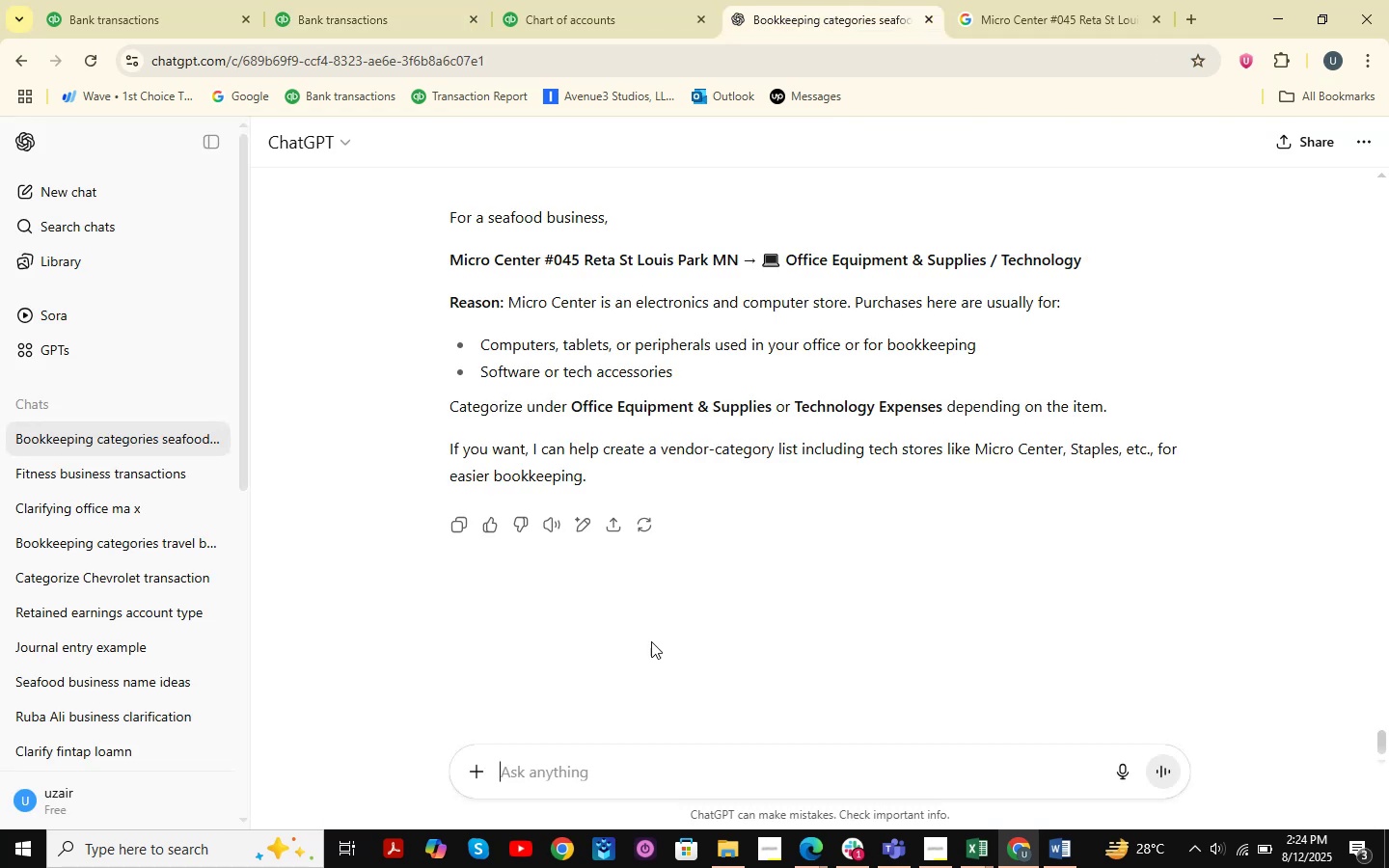 
key(Control+ControlLeft)
 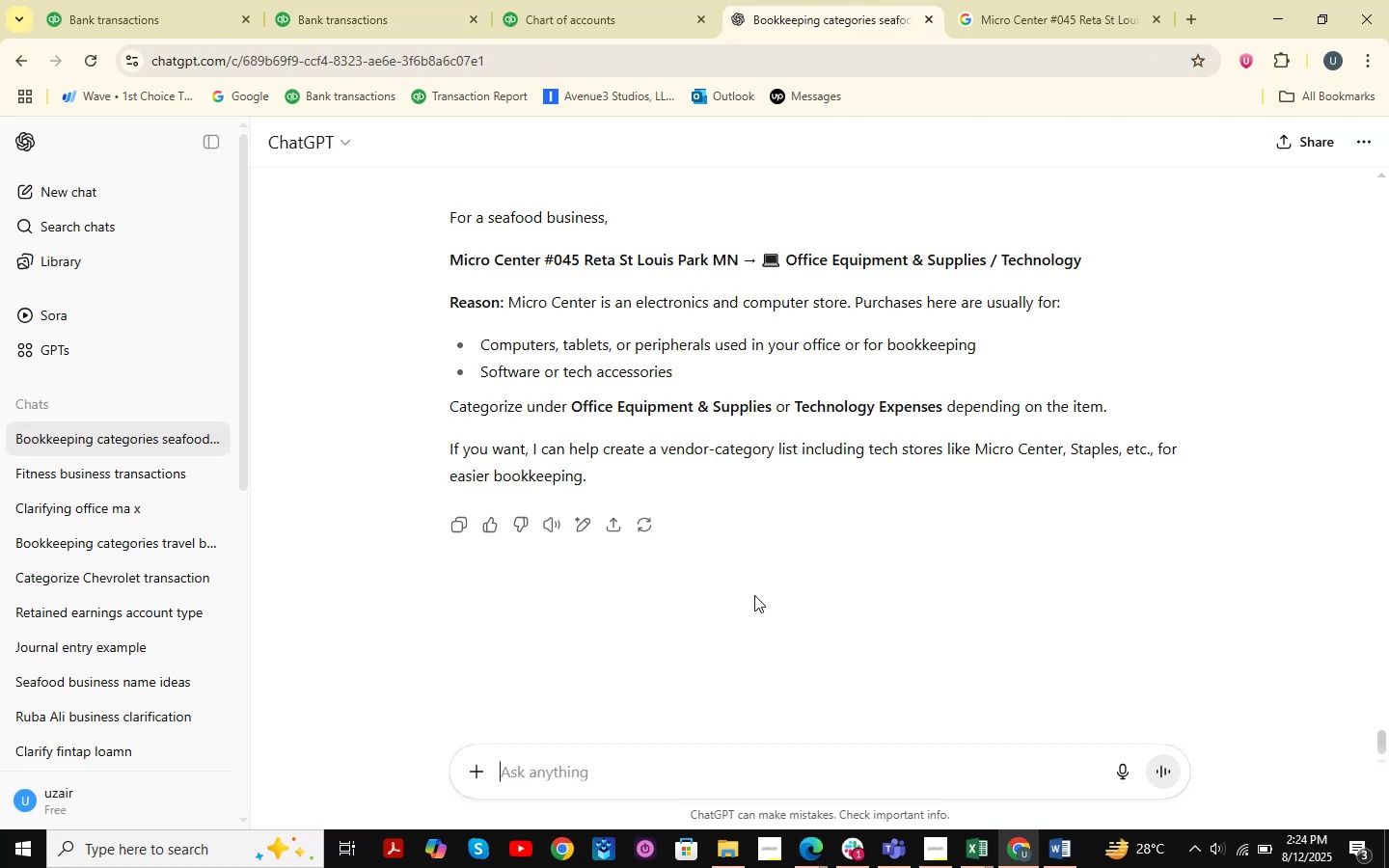 
key(Control+V)
 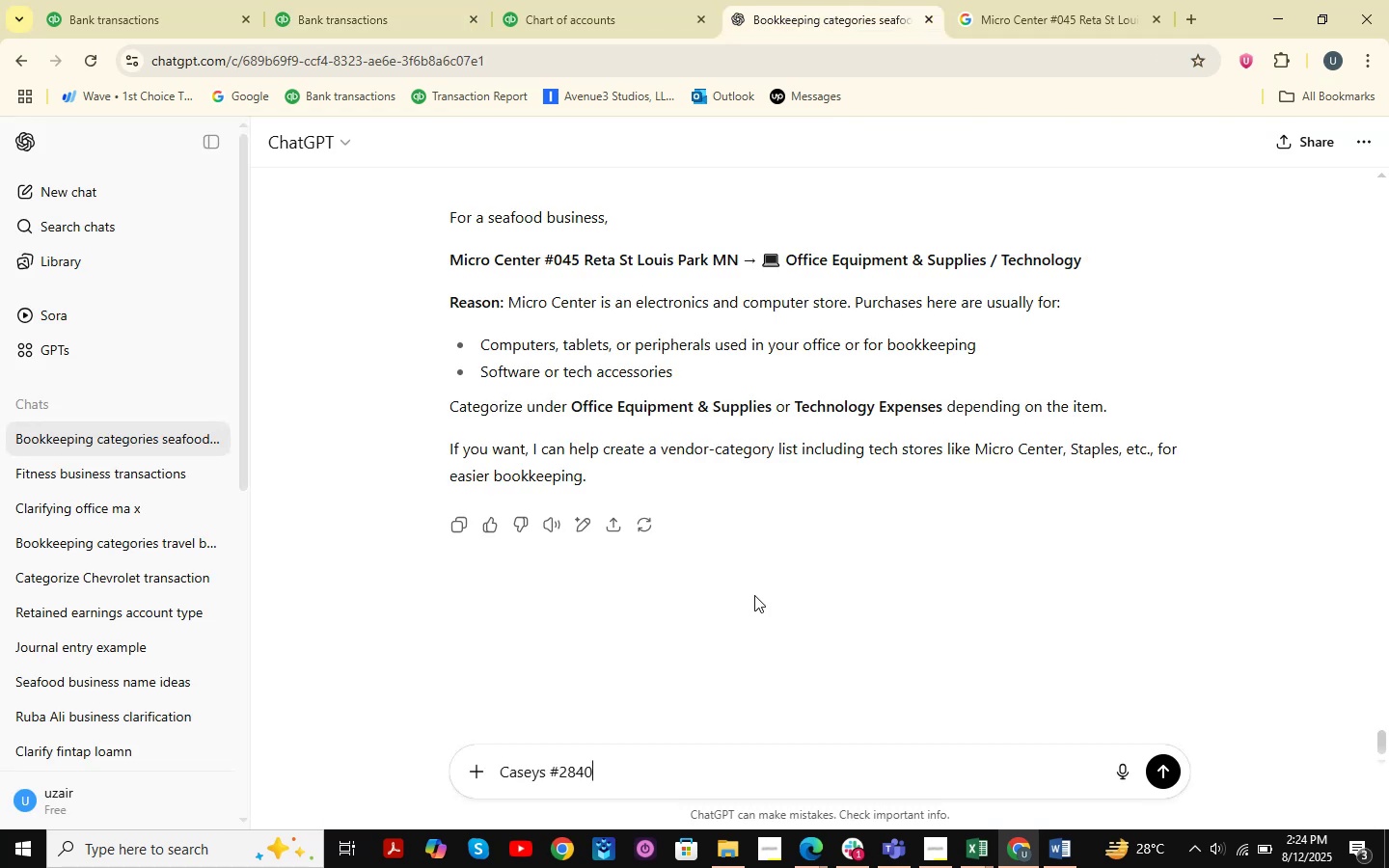 
key(NumpadEnter)
 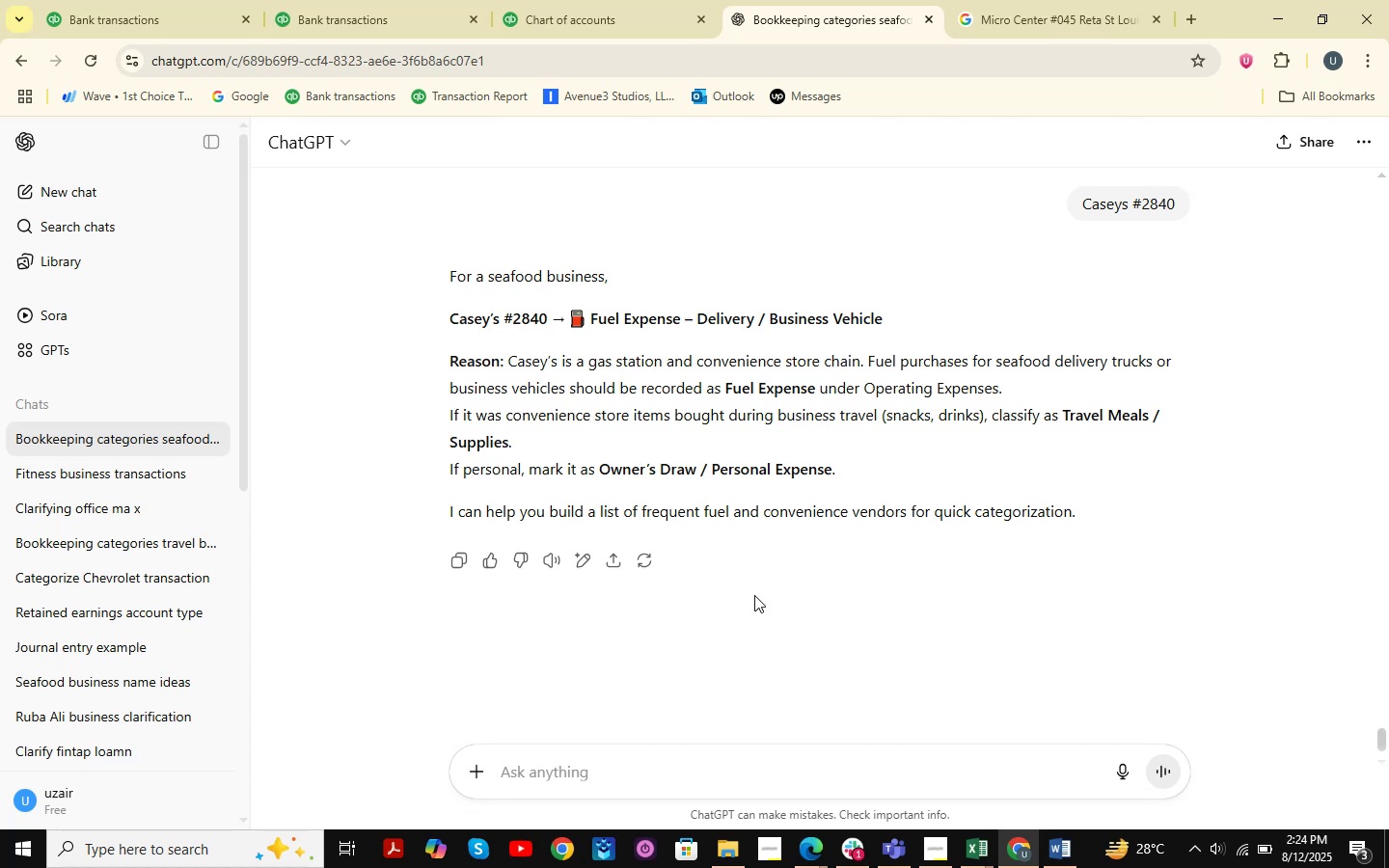 
wait(22.24)
 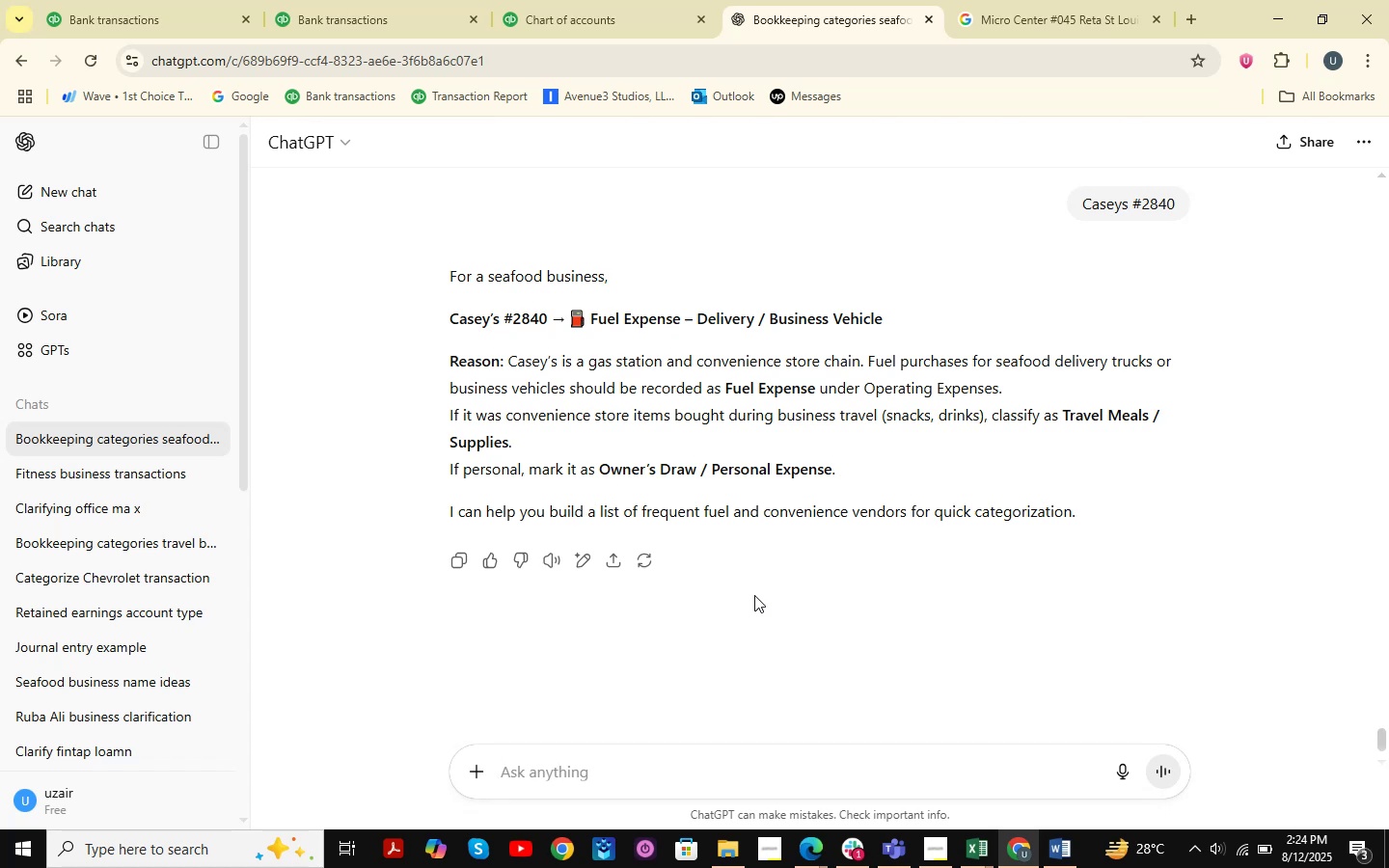 
left_click([126, 0])
 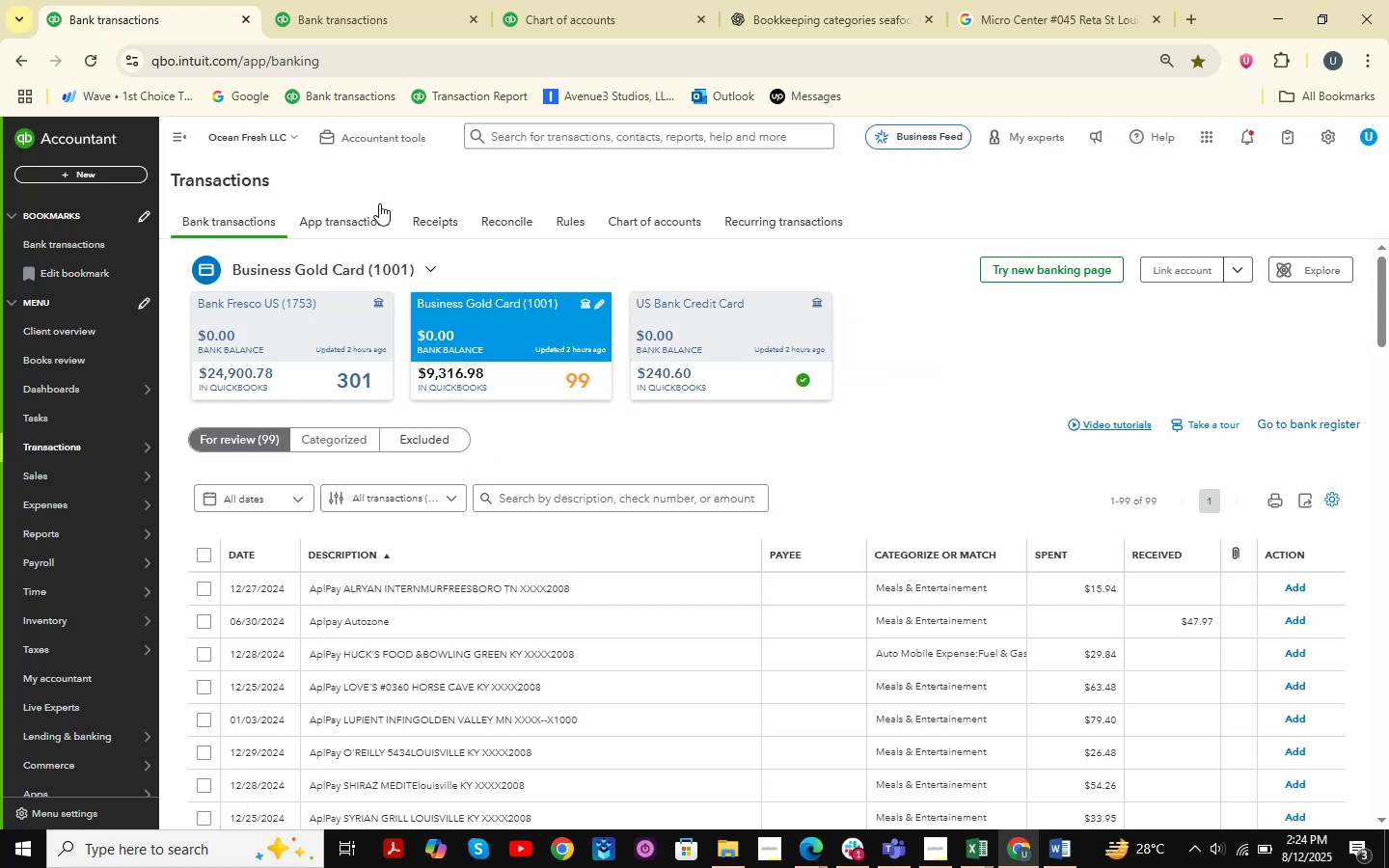 
left_click([390, 0])
 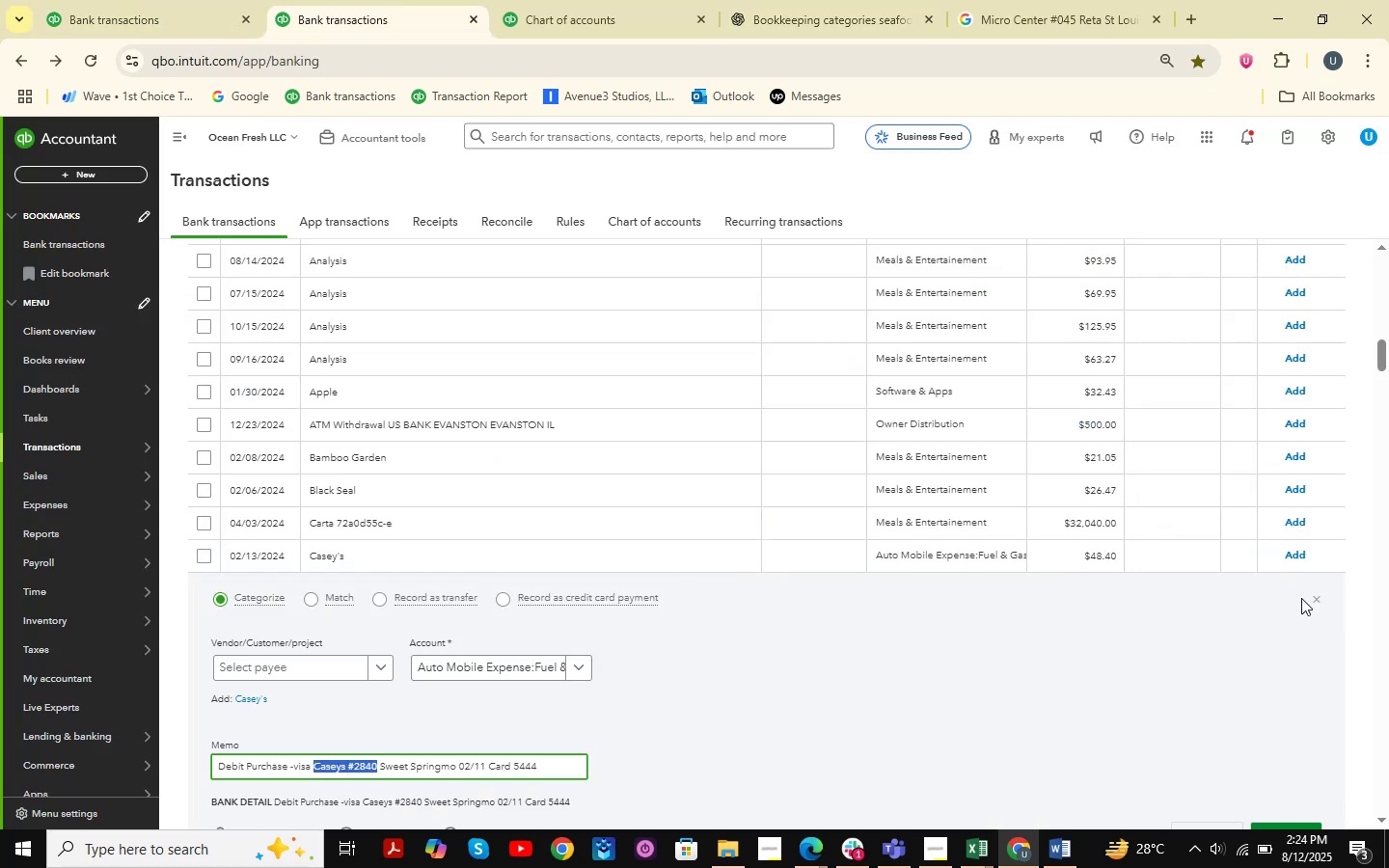 
left_click([1314, 600])
 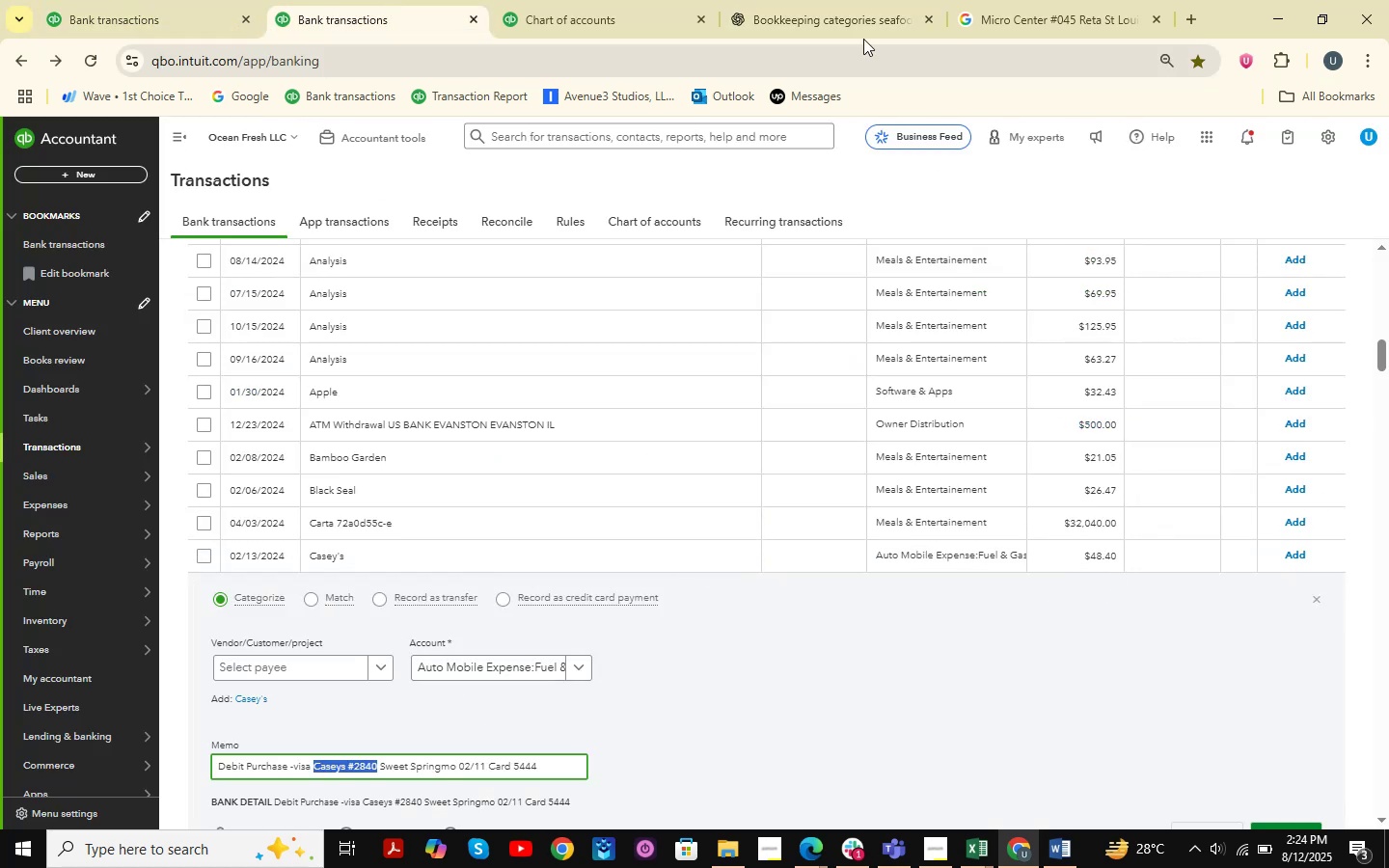 
left_click([840, 21])
 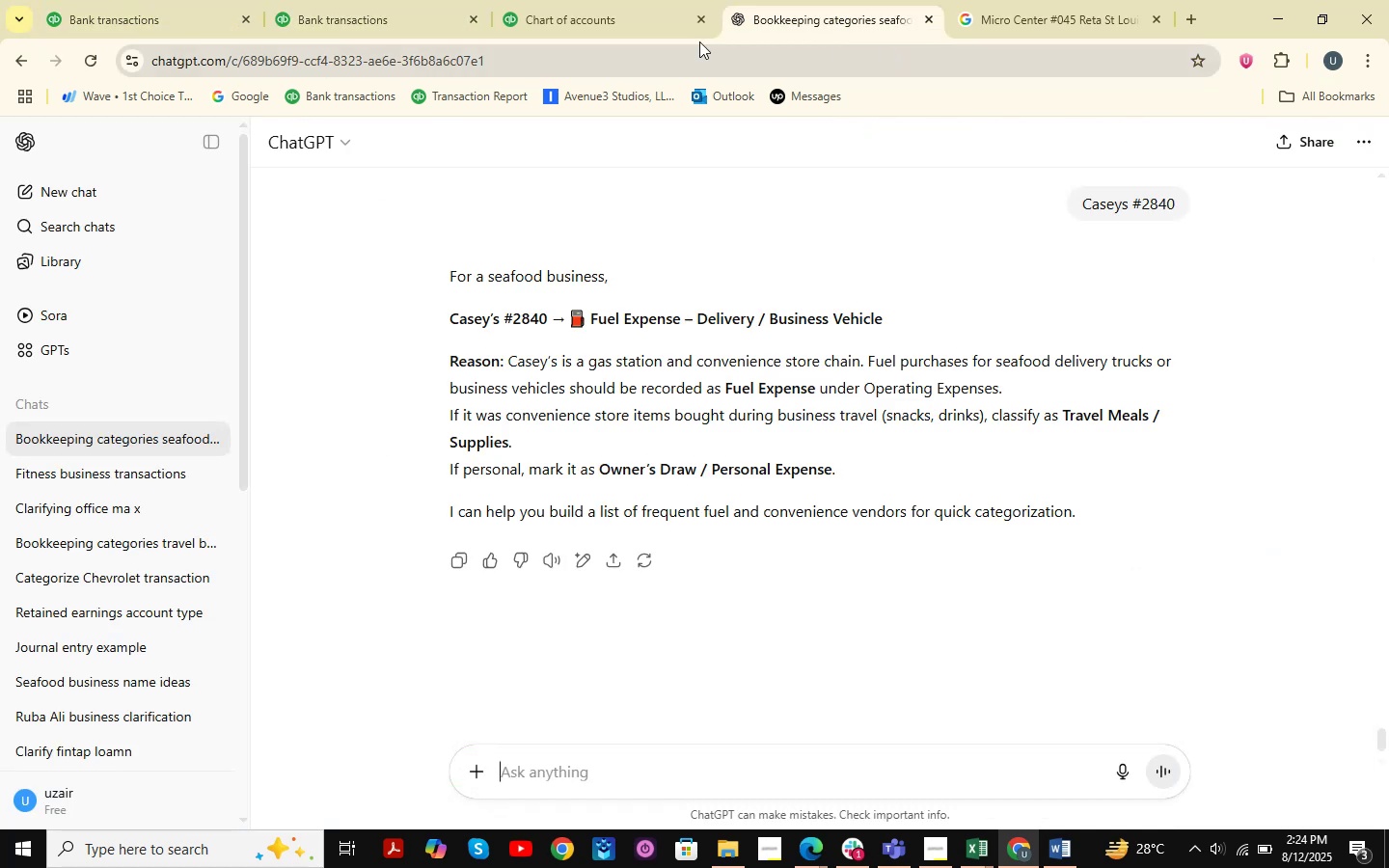 
left_click([355, 0])
 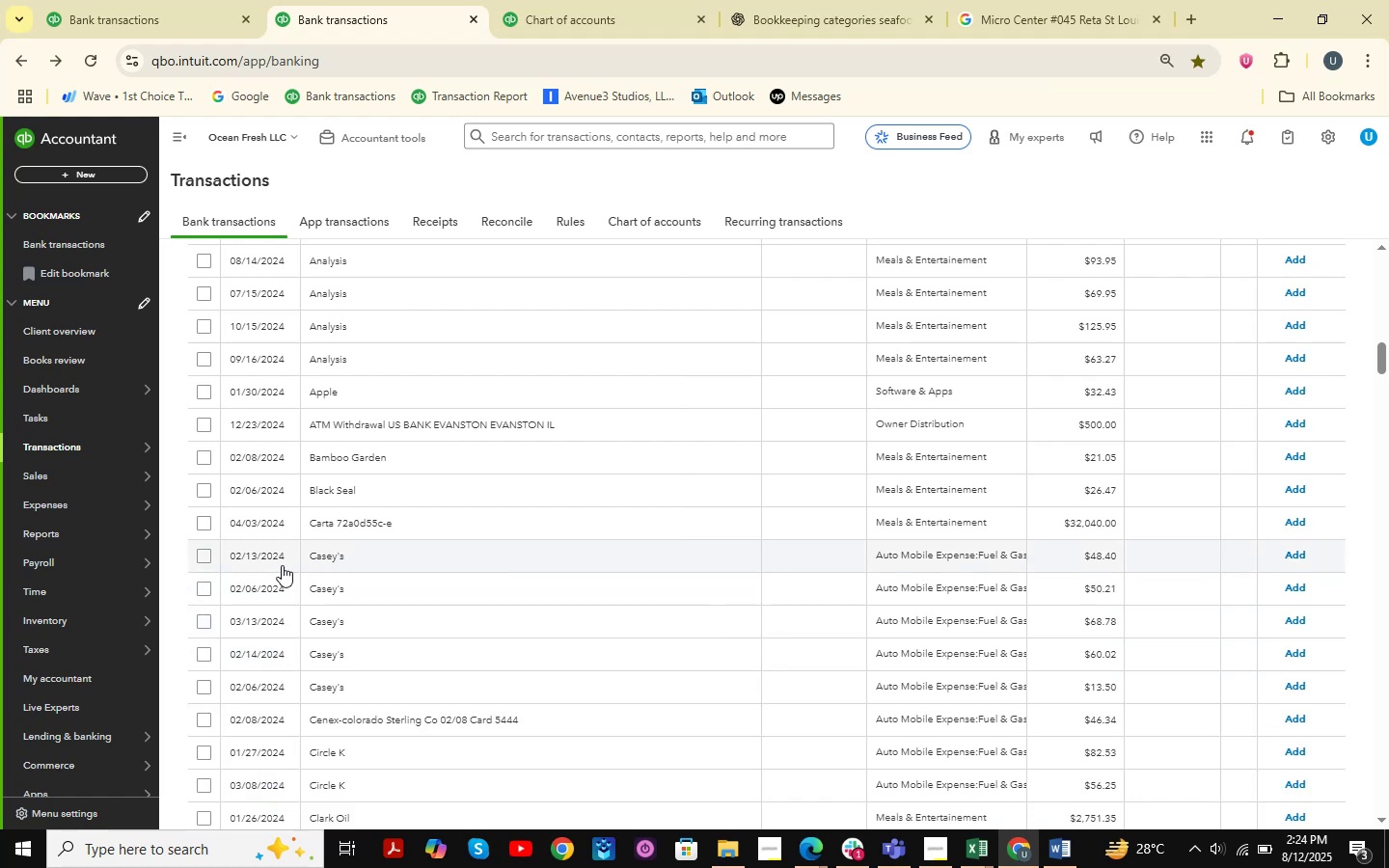 
left_click([203, 556])
 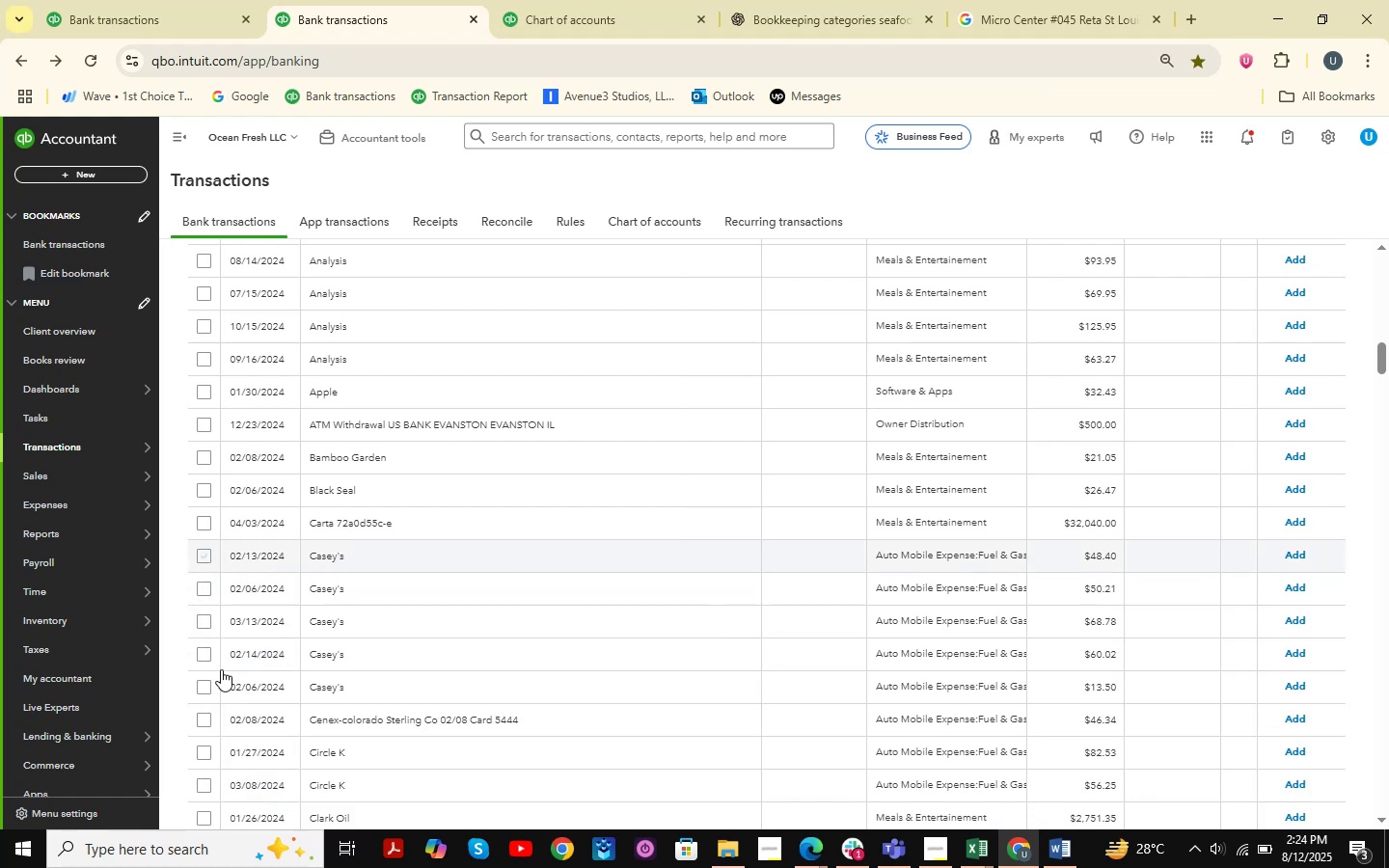 
hold_key(key=ShiftLeft, duration=0.61)
 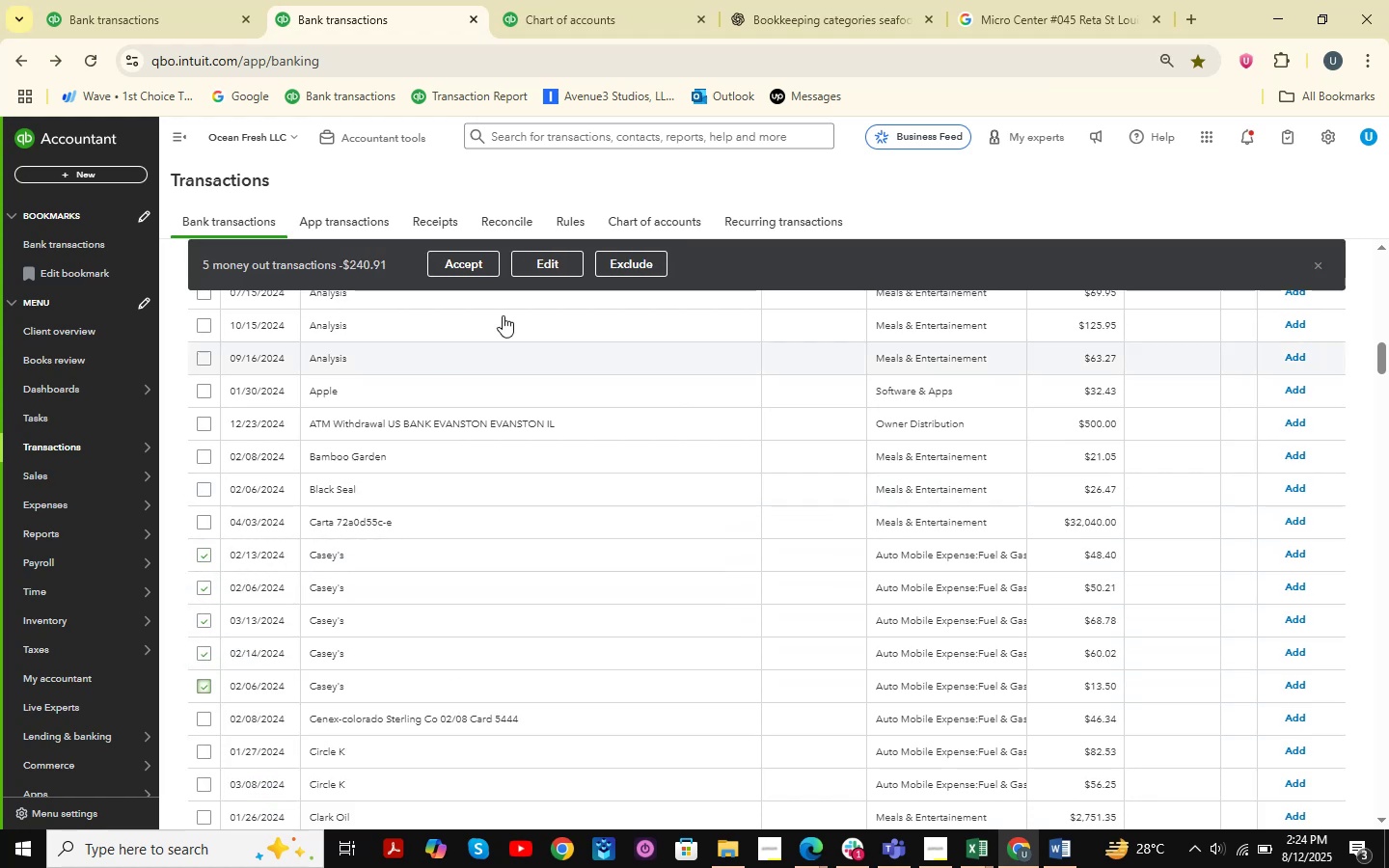 
left_click([537, 260])
 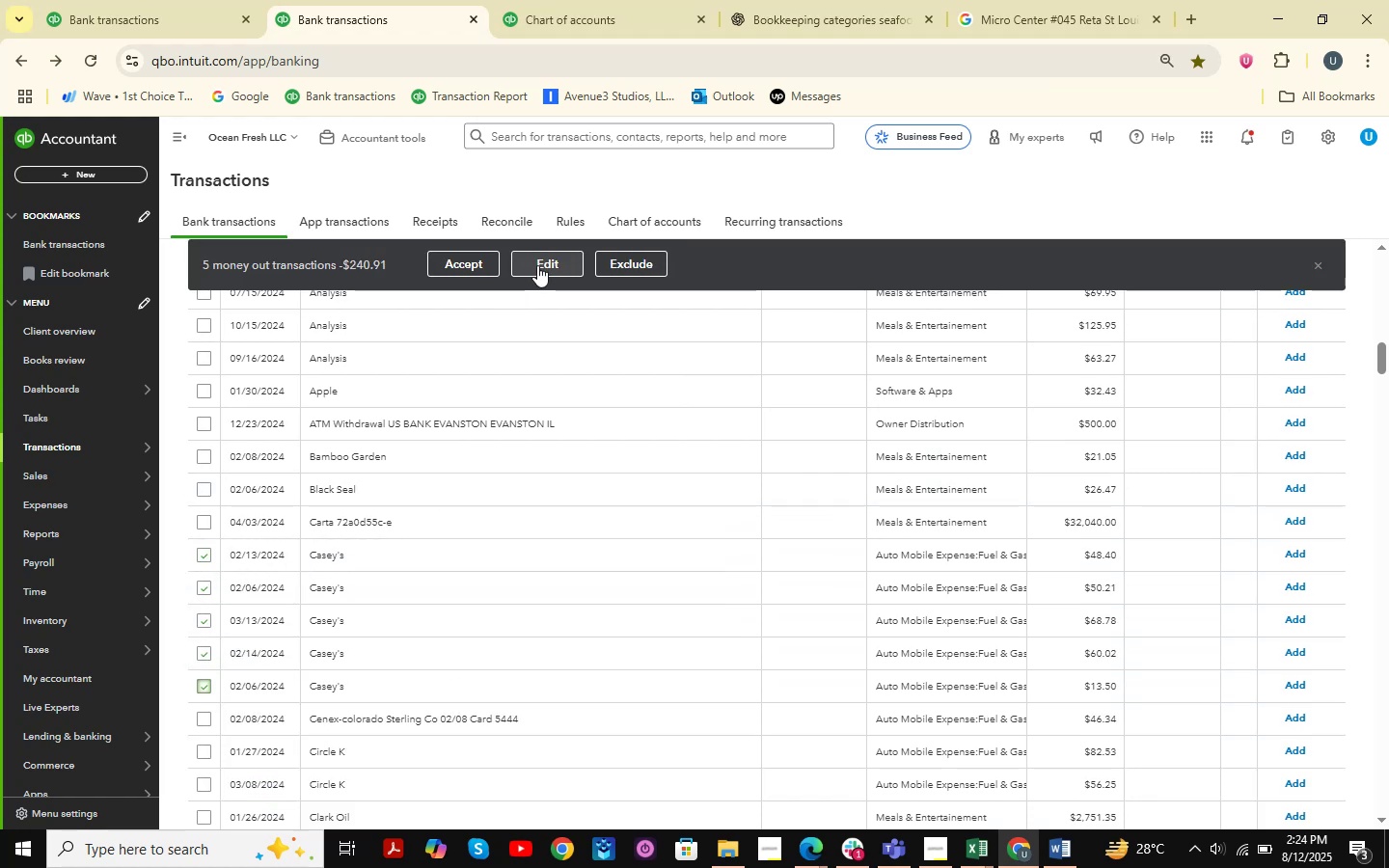 
mouse_move([541, 348])
 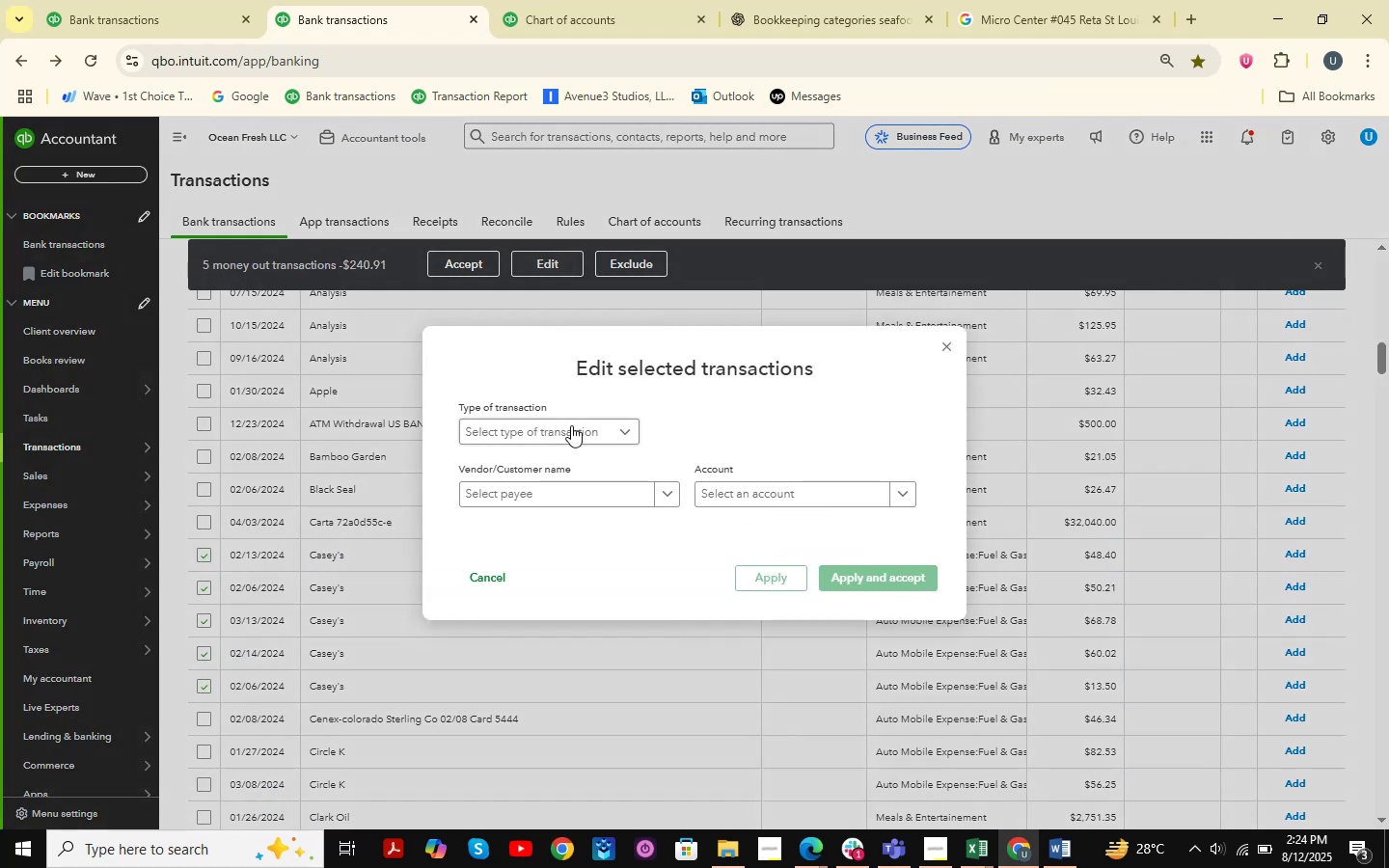 
left_click([571, 425])
 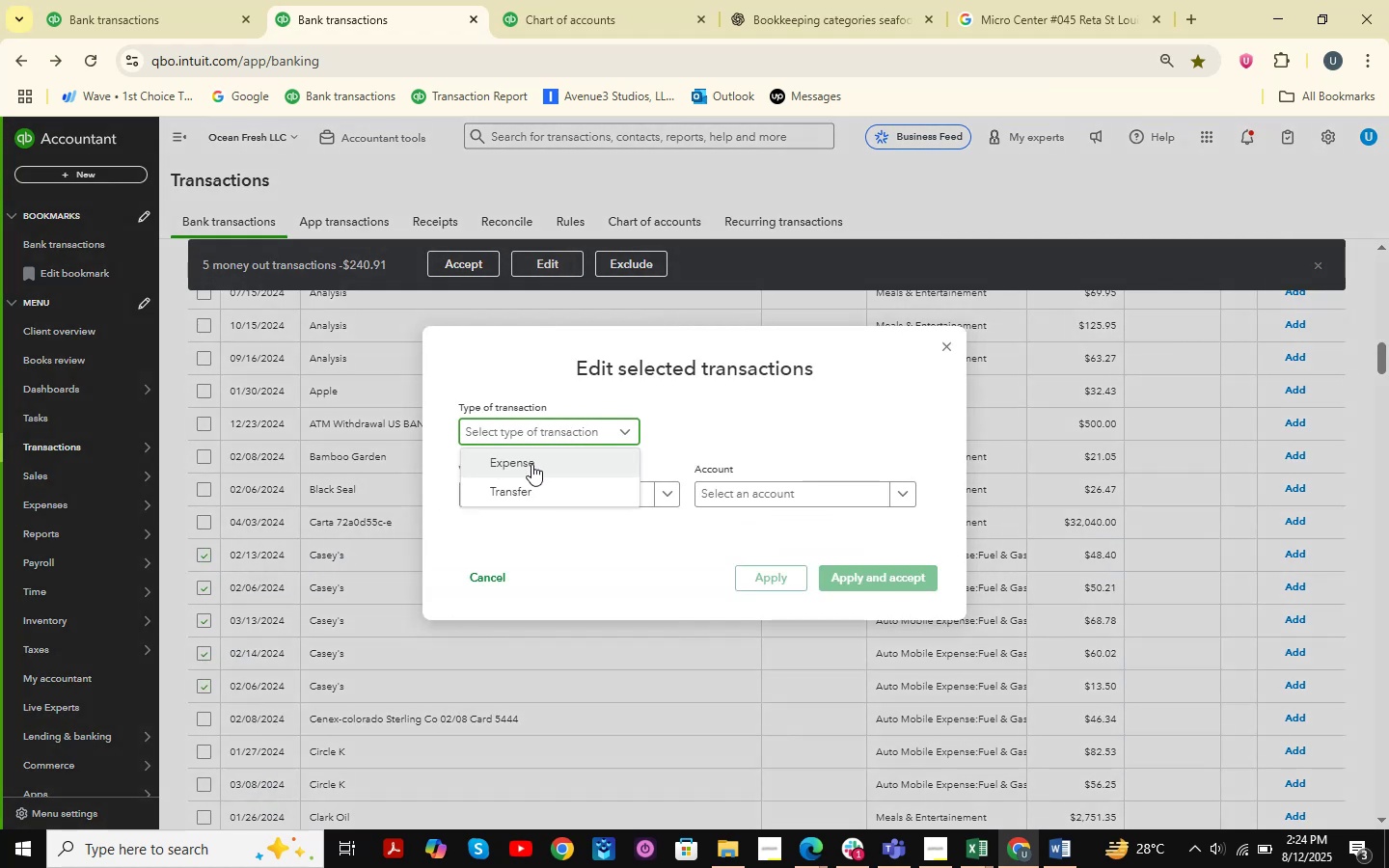 
left_click([531, 464])
 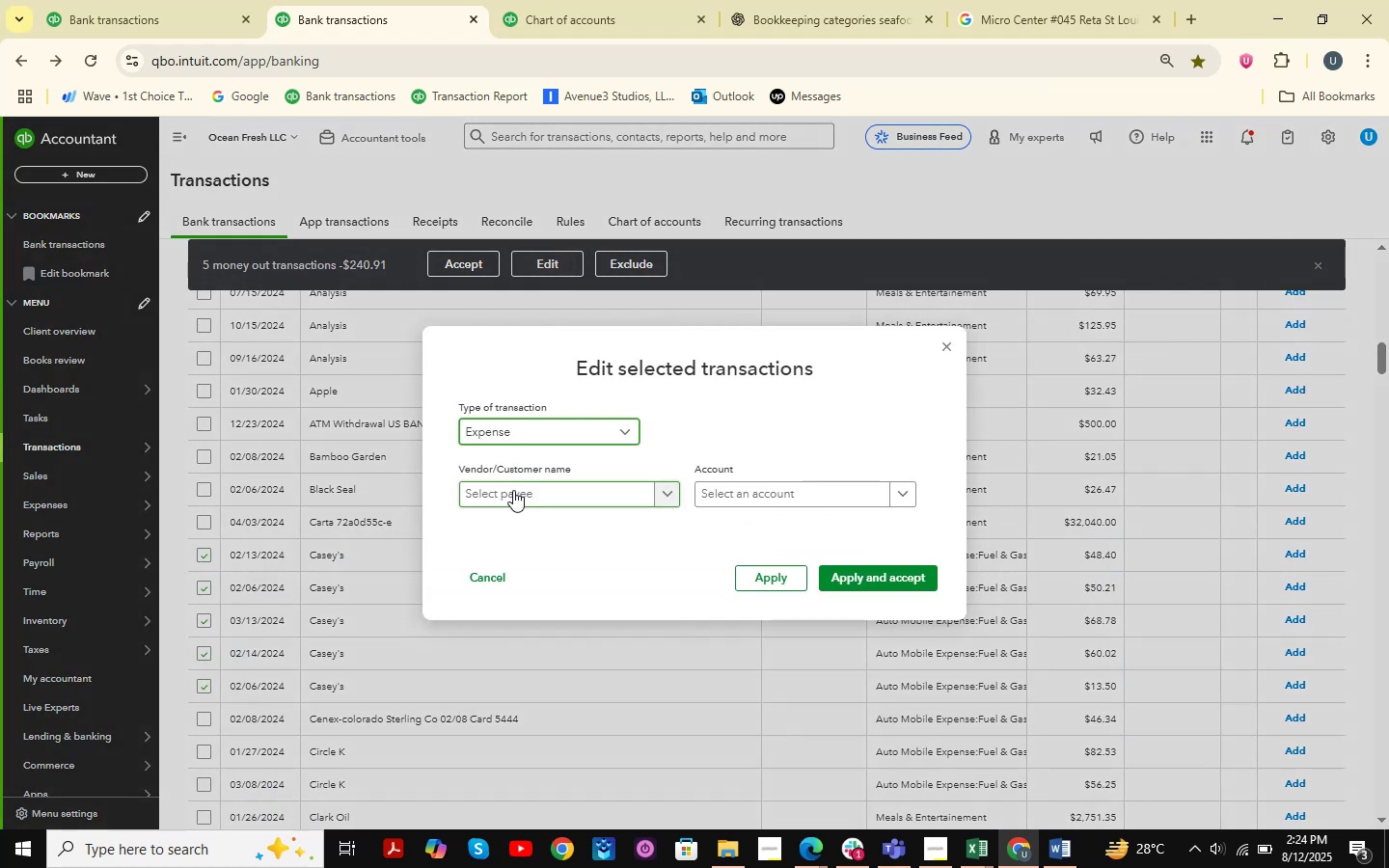 
left_click([513, 490])
 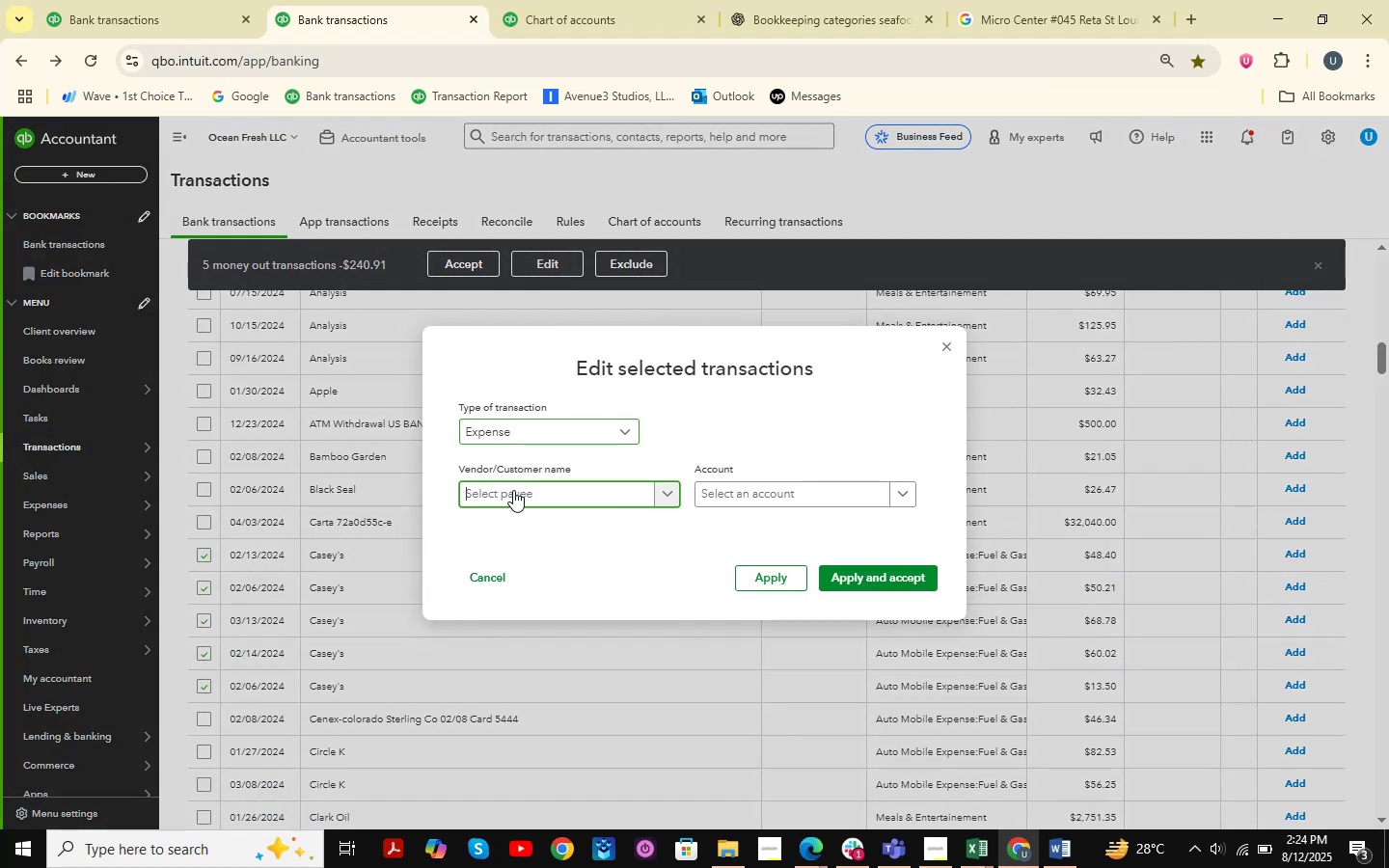 
type(Casey's )
 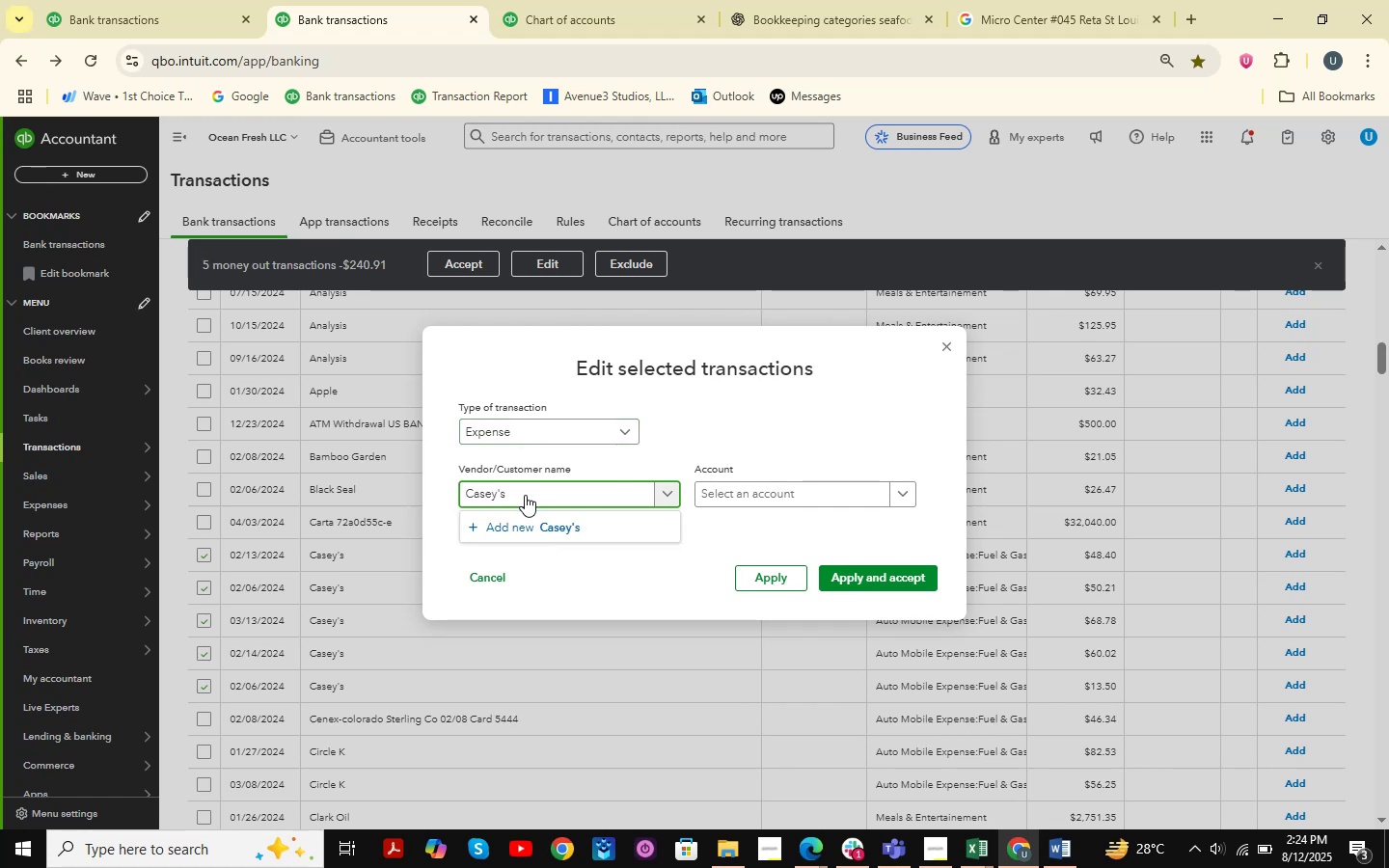 
left_click([527, 523])
 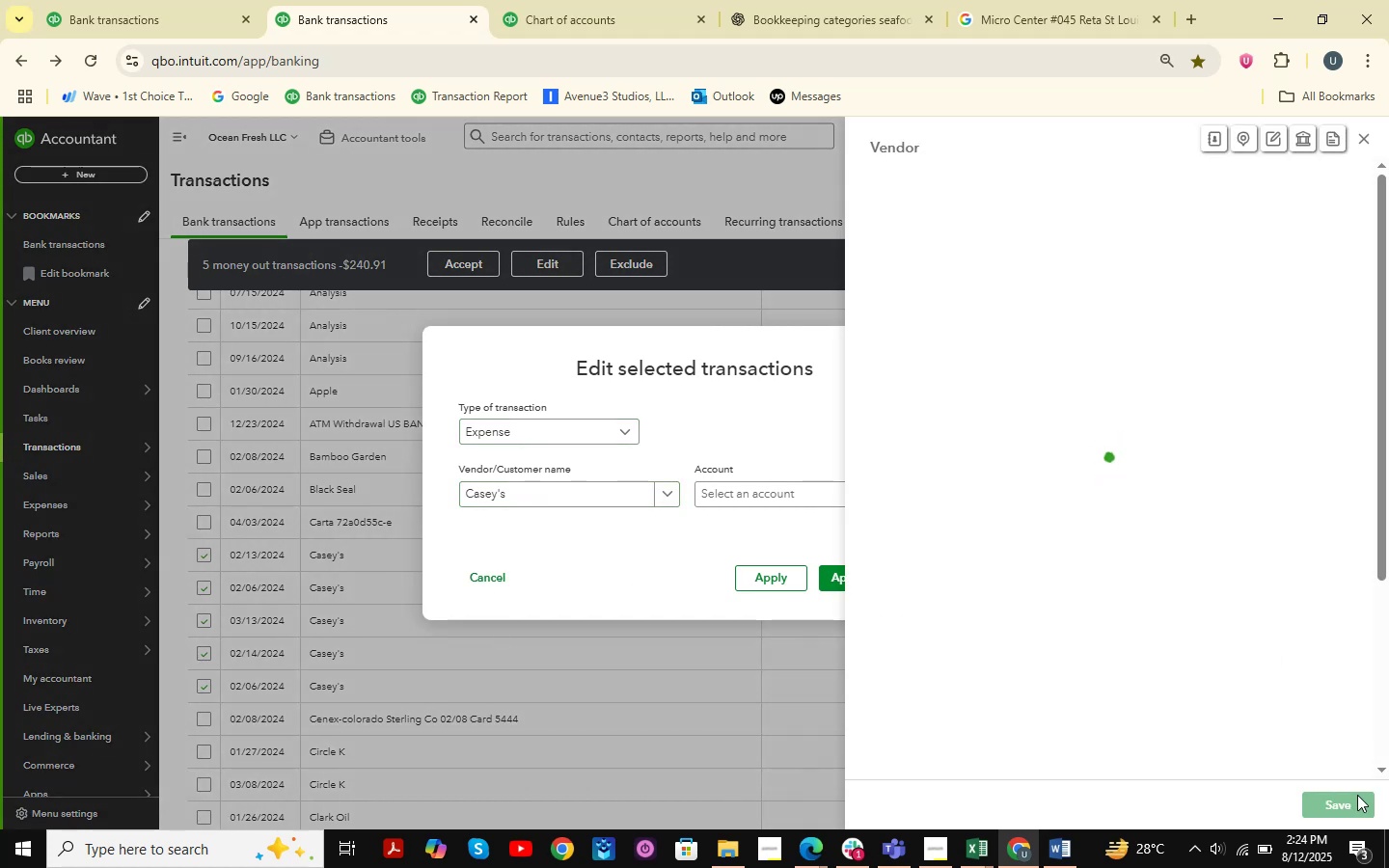 
left_click([1348, 800])
 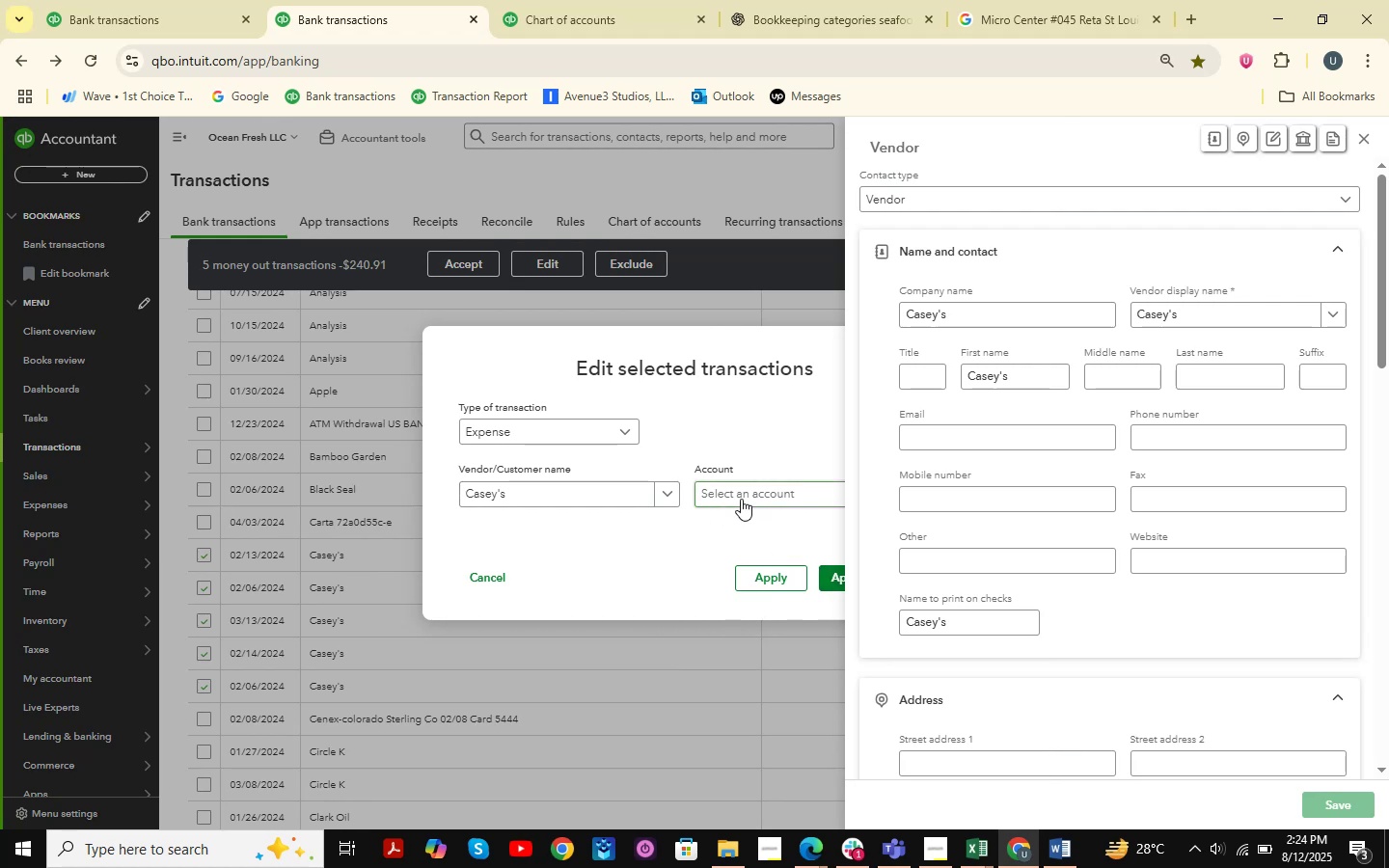 
double_click([737, 498])
 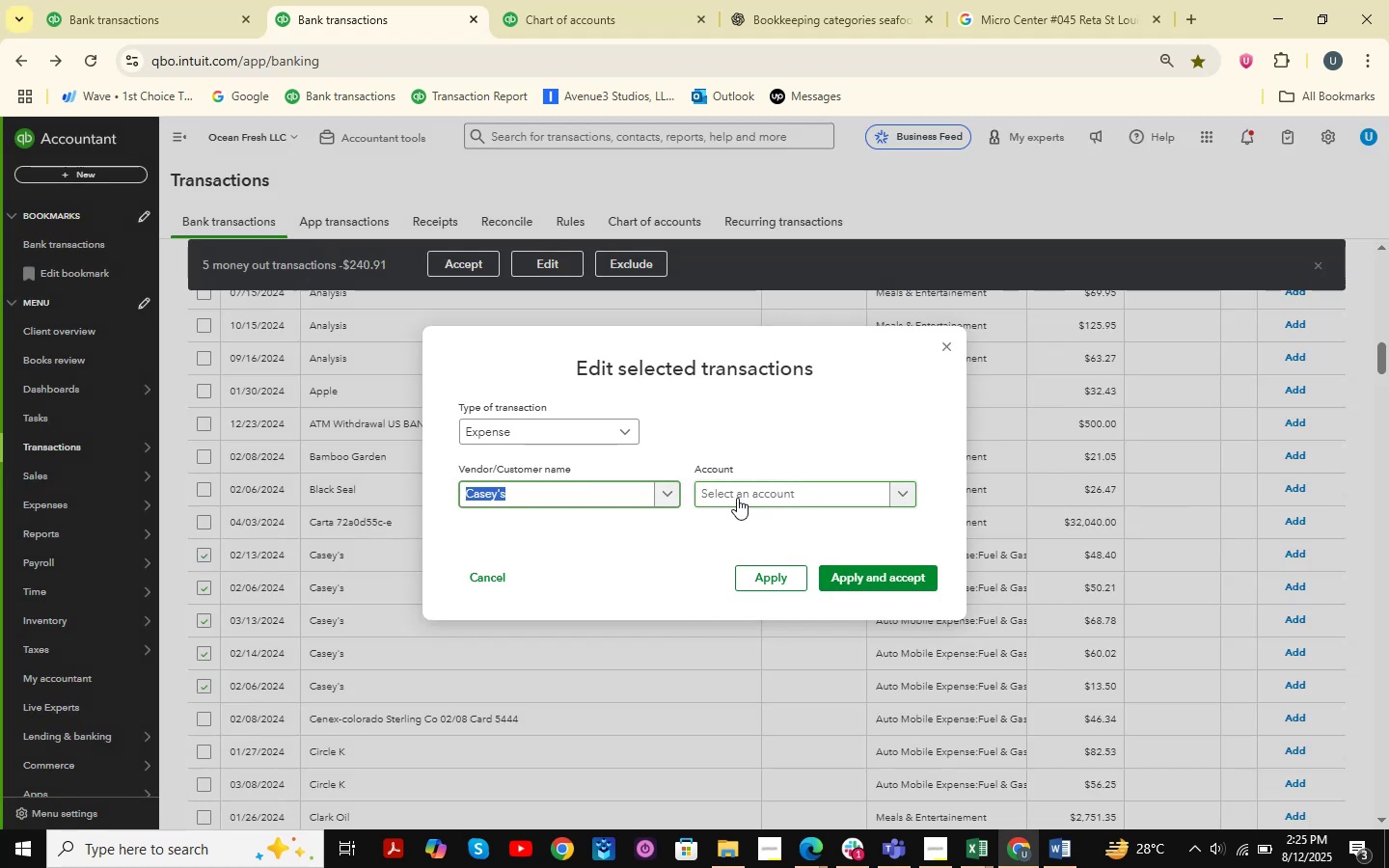 
double_click([732, 497])
 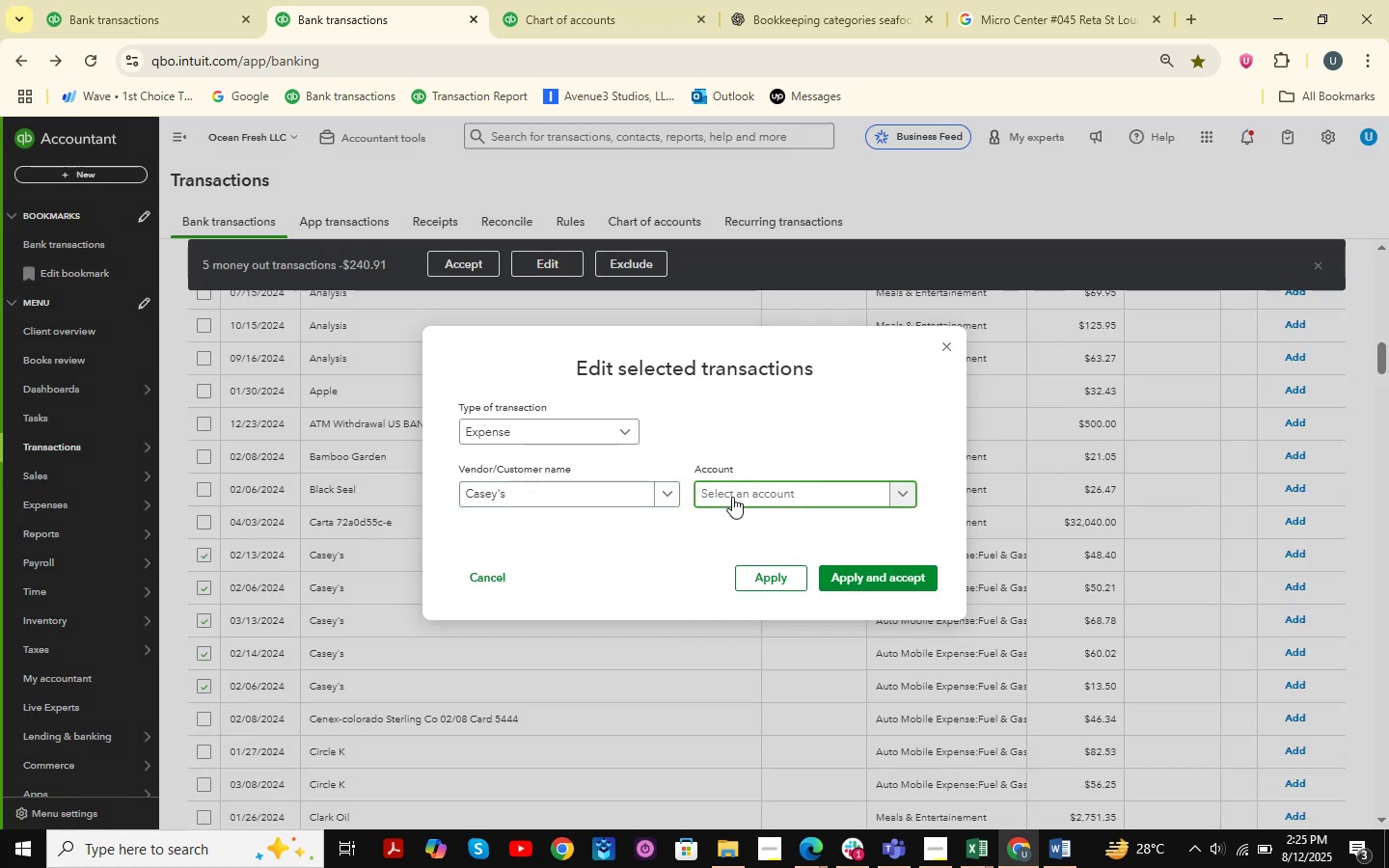 
type(fue)
 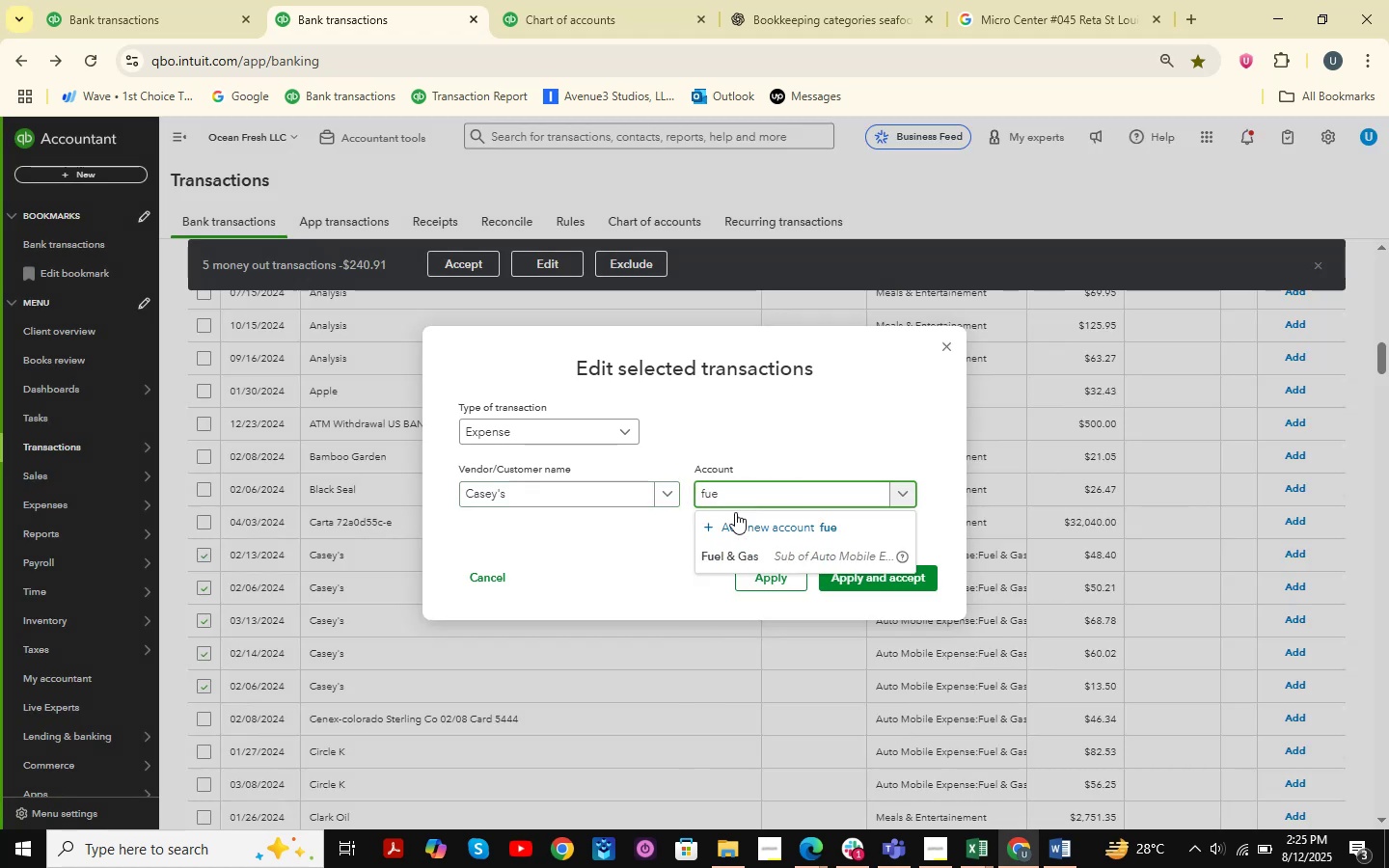 
left_click([734, 557])
 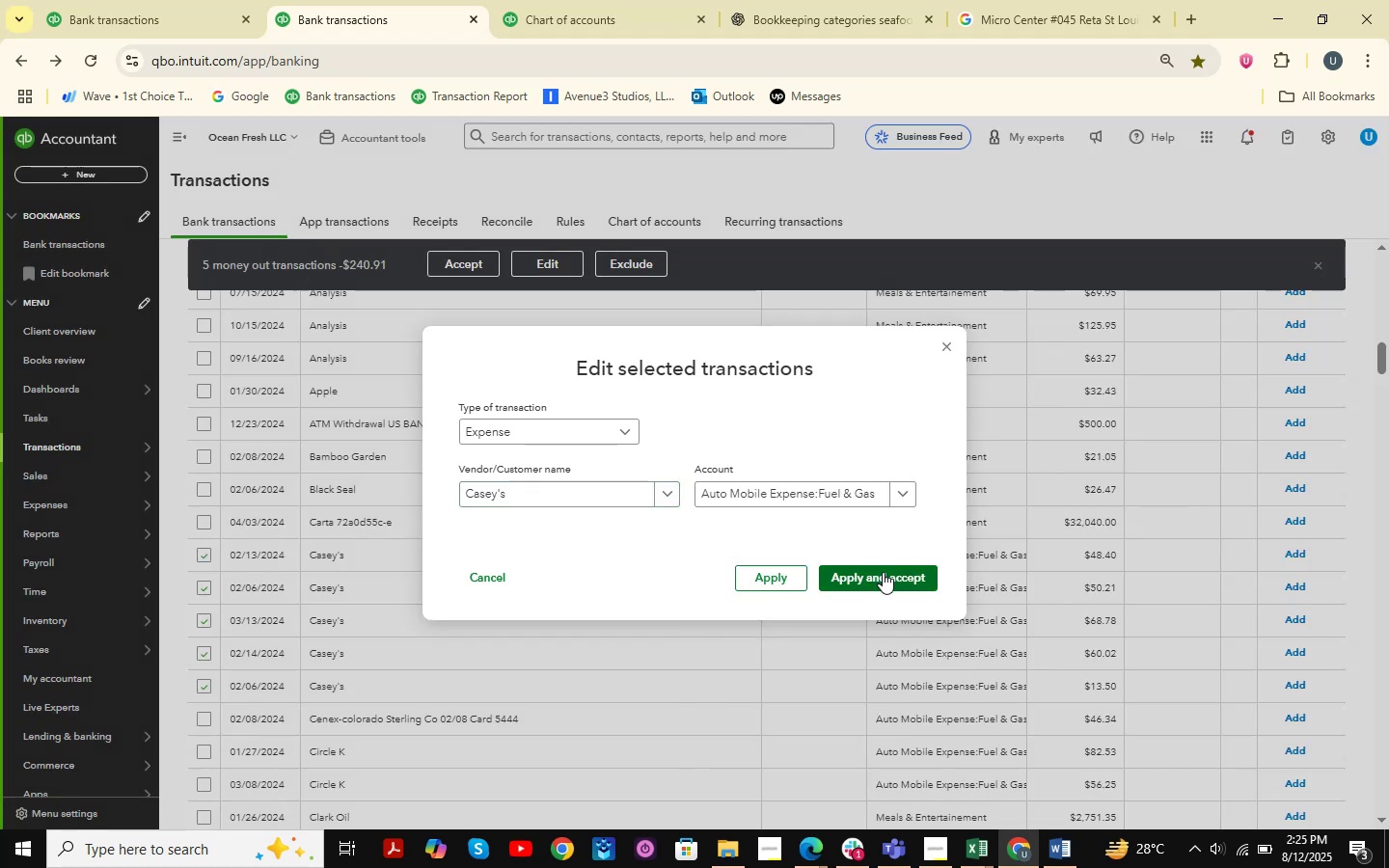 
left_click_drag(start_coordinate=[883, 572], to_coordinate=[877, 572])
 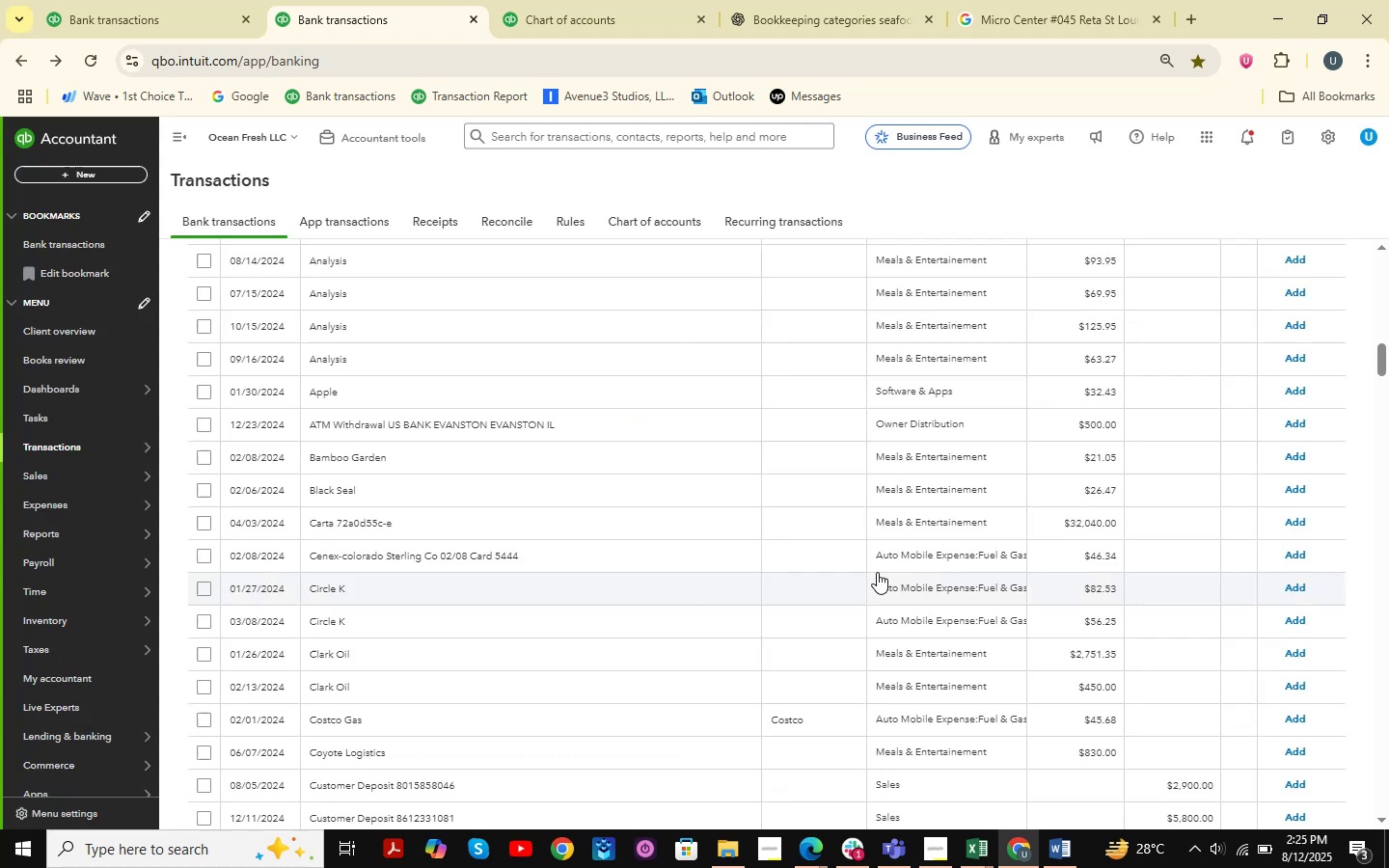 
scroll: coordinate [690, 539], scroll_direction: up, amount: 4.0
 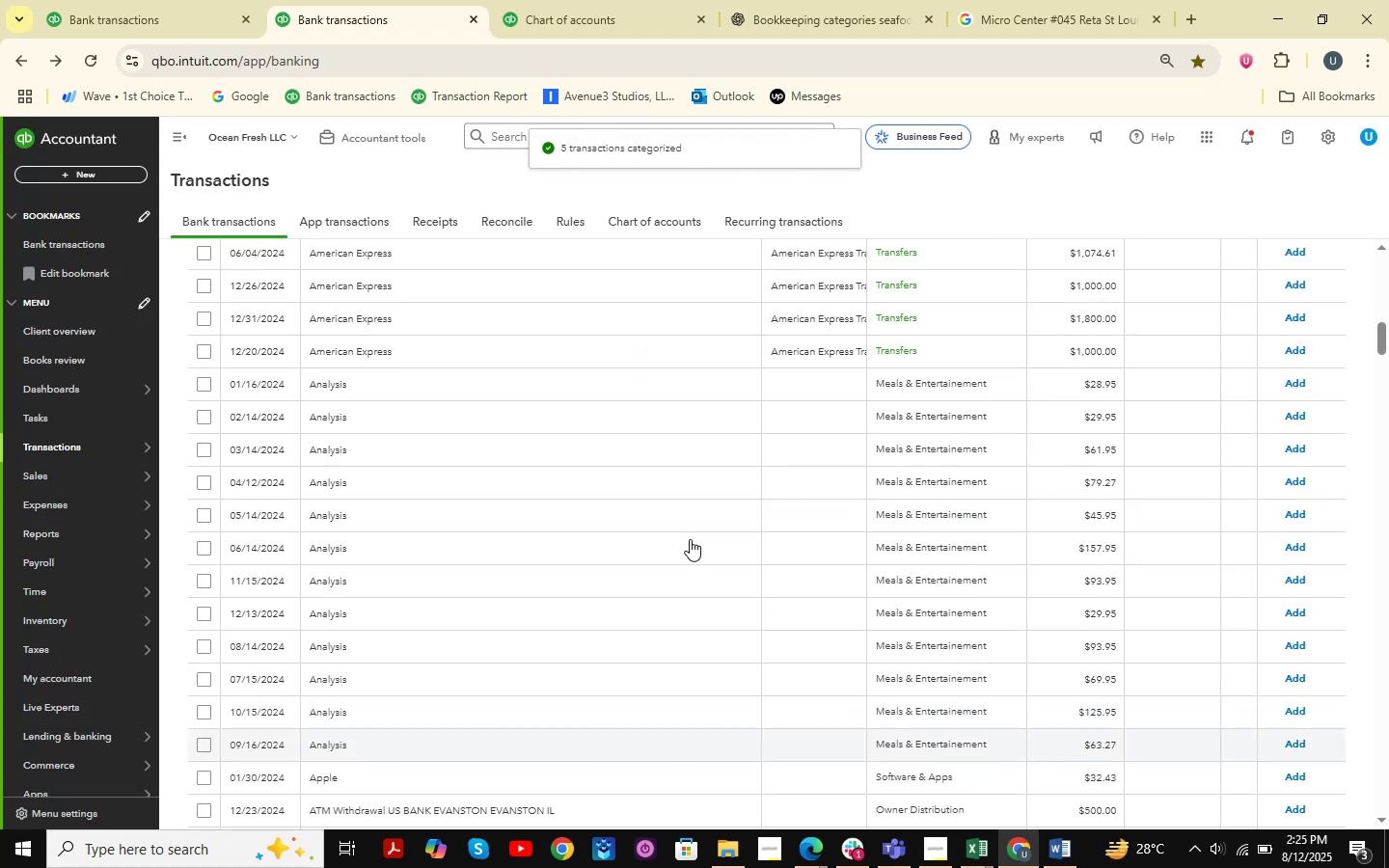 
scroll: coordinate [545, 502], scroll_direction: down, amount: 33.0
 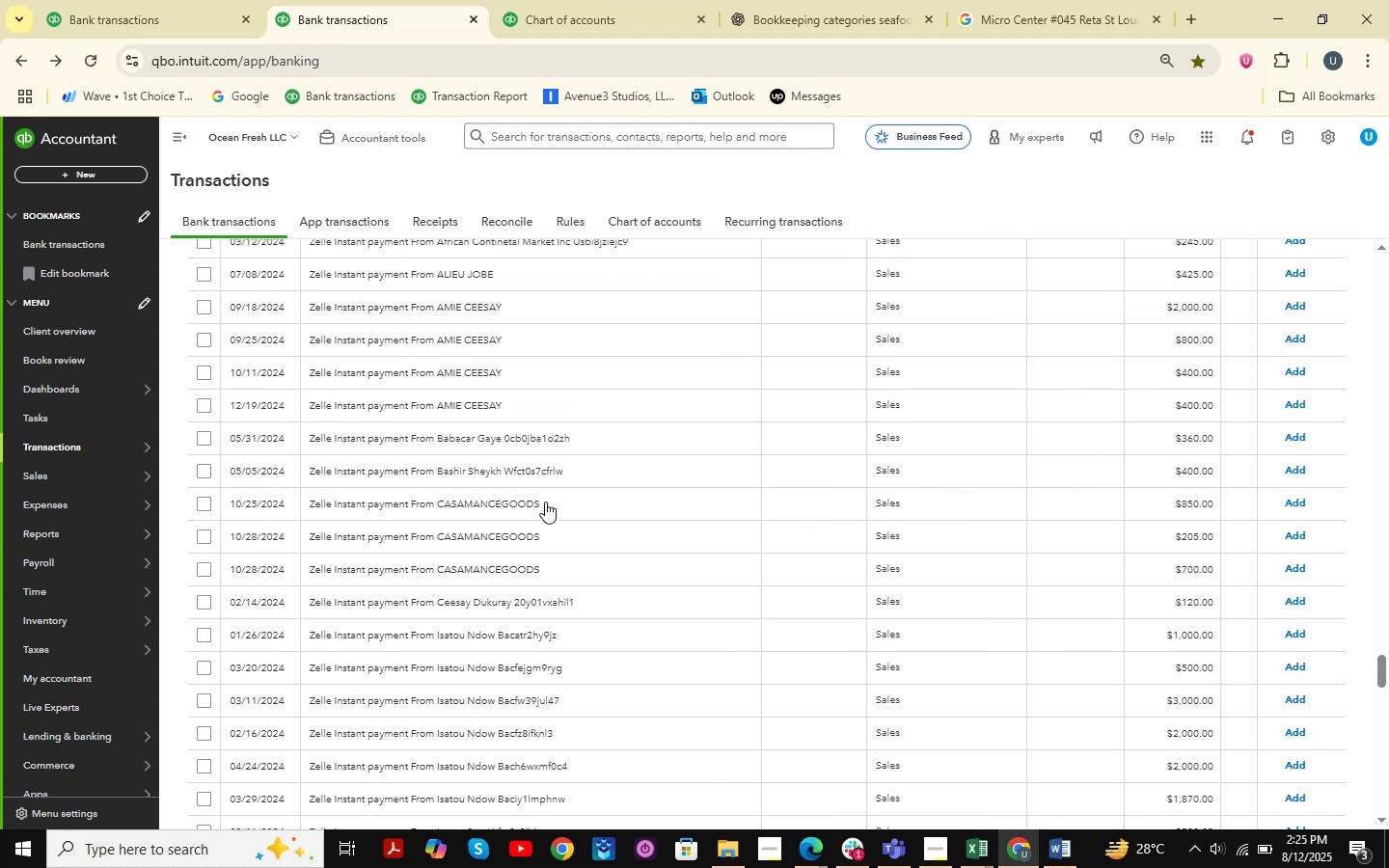 
scroll: coordinate [545, 502], scroll_direction: up, amount: 46.0
 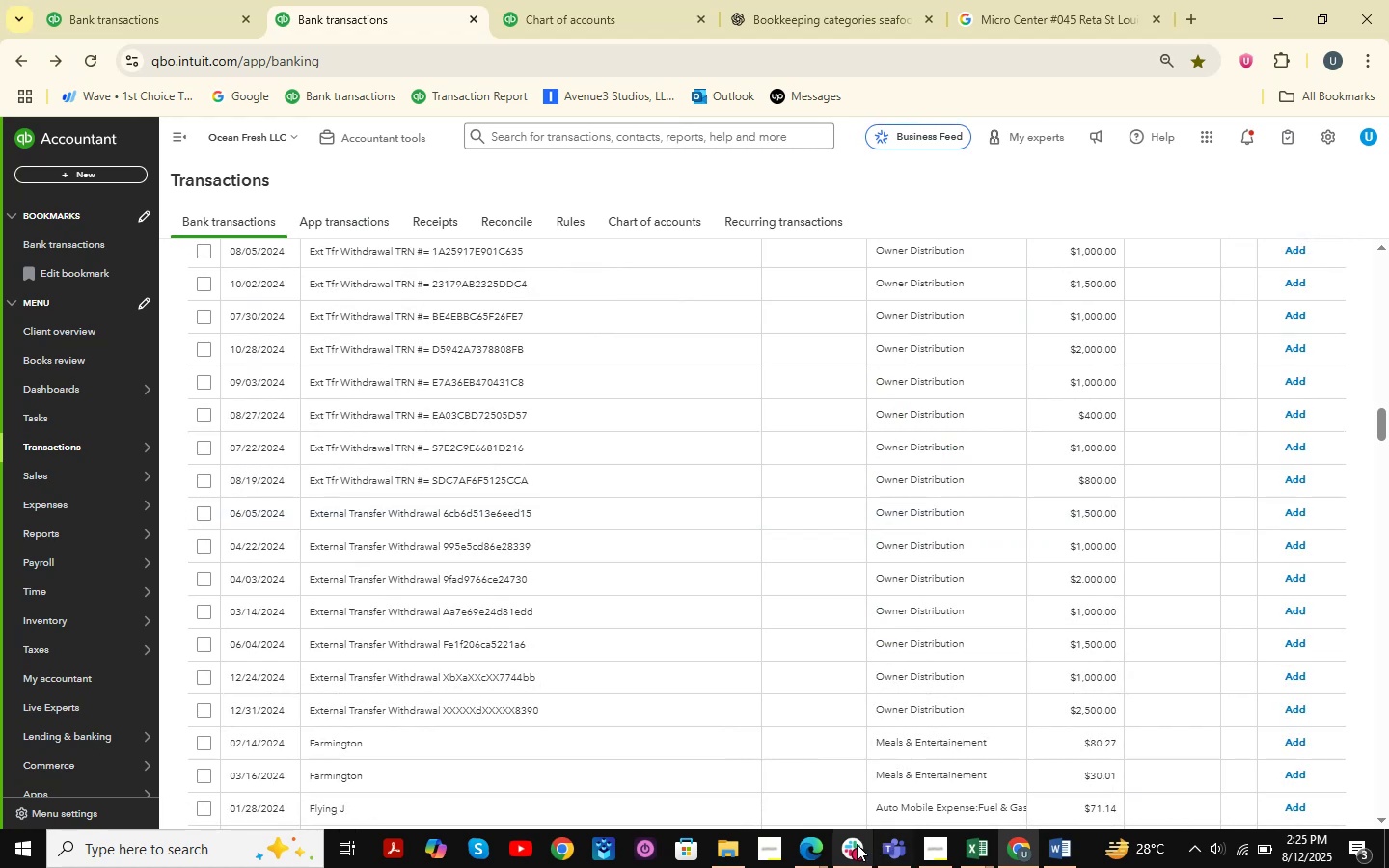 
left_click([819, 851])
 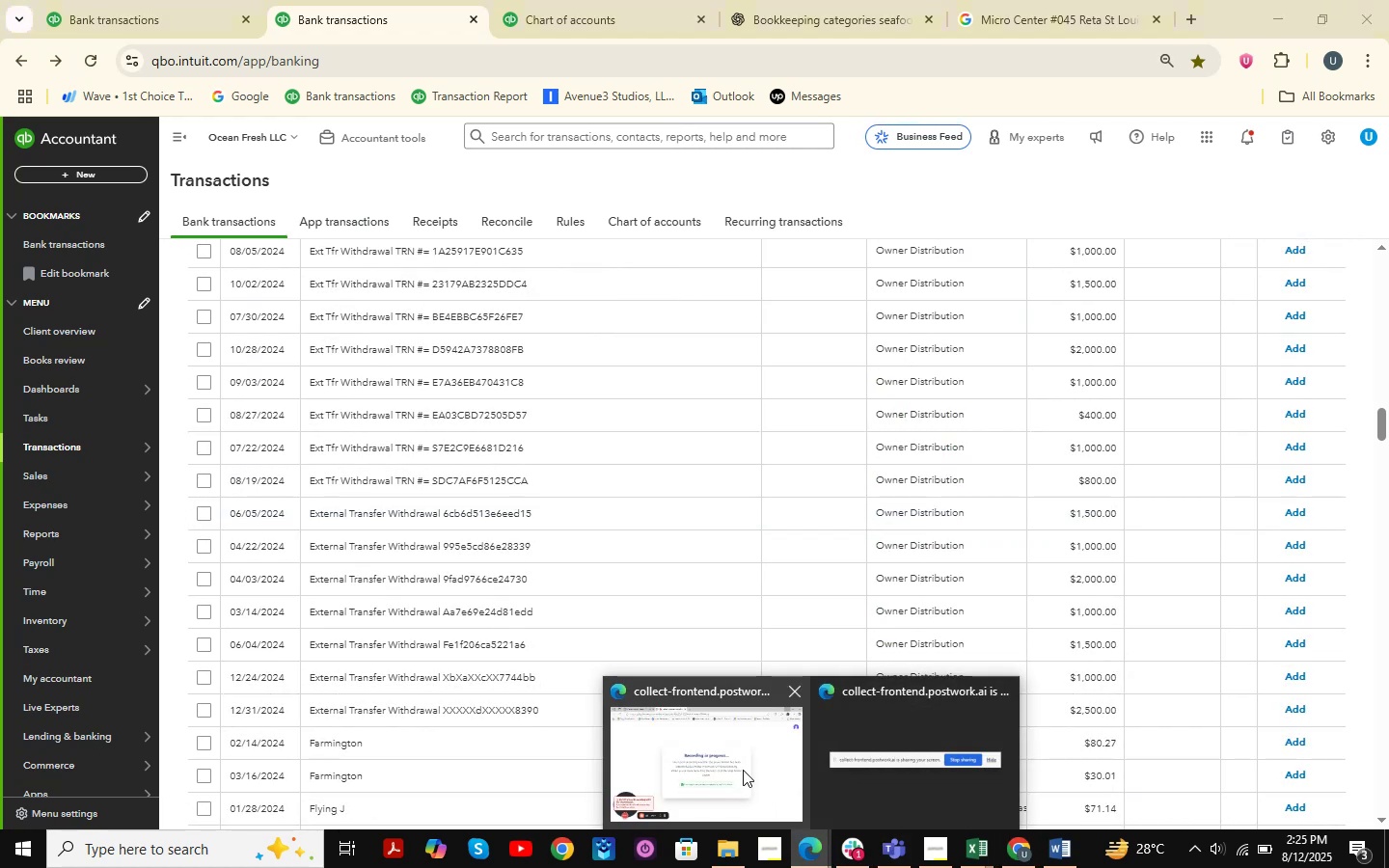 
left_click([743, 770])
 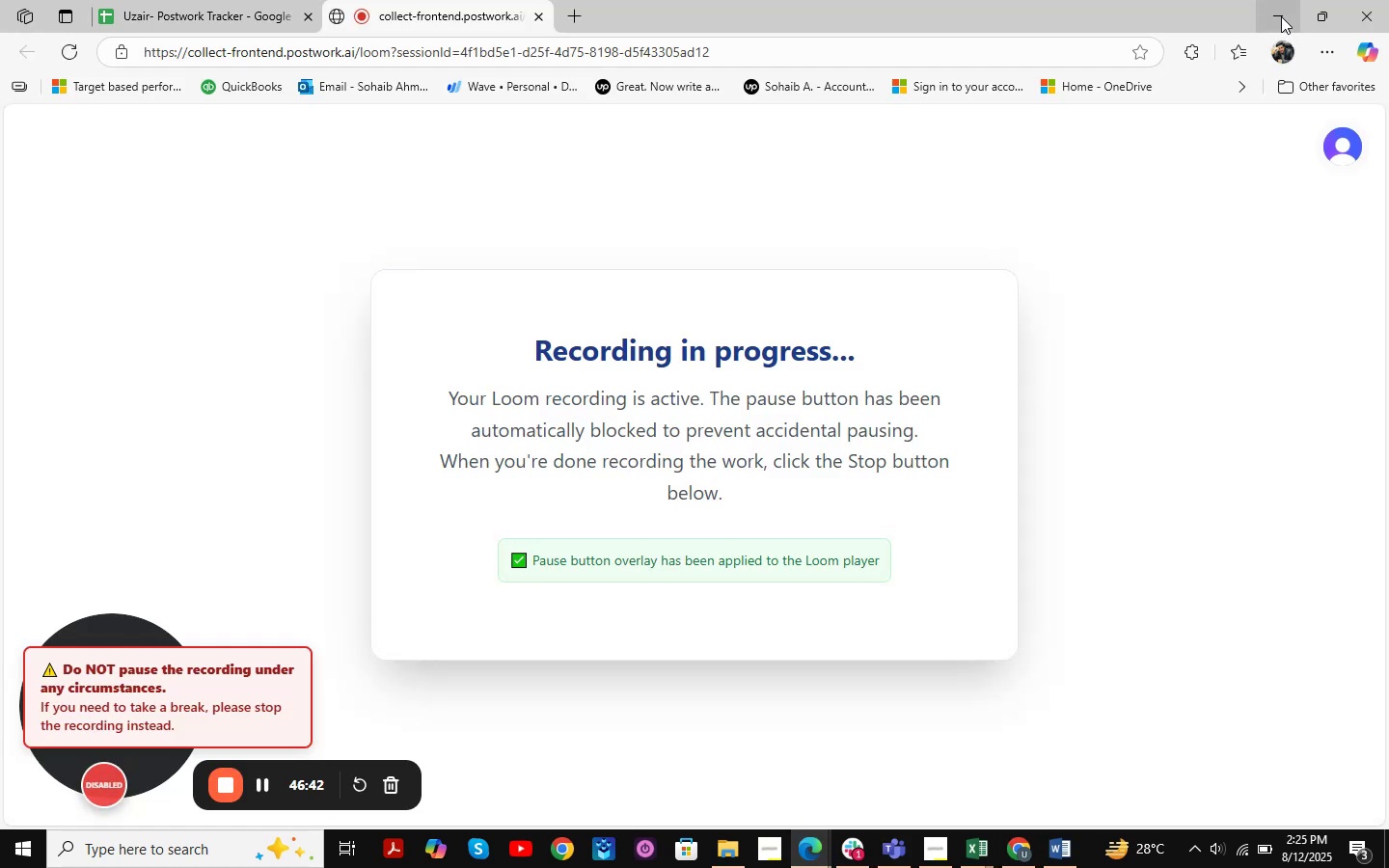 
left_click([1281, 16])
 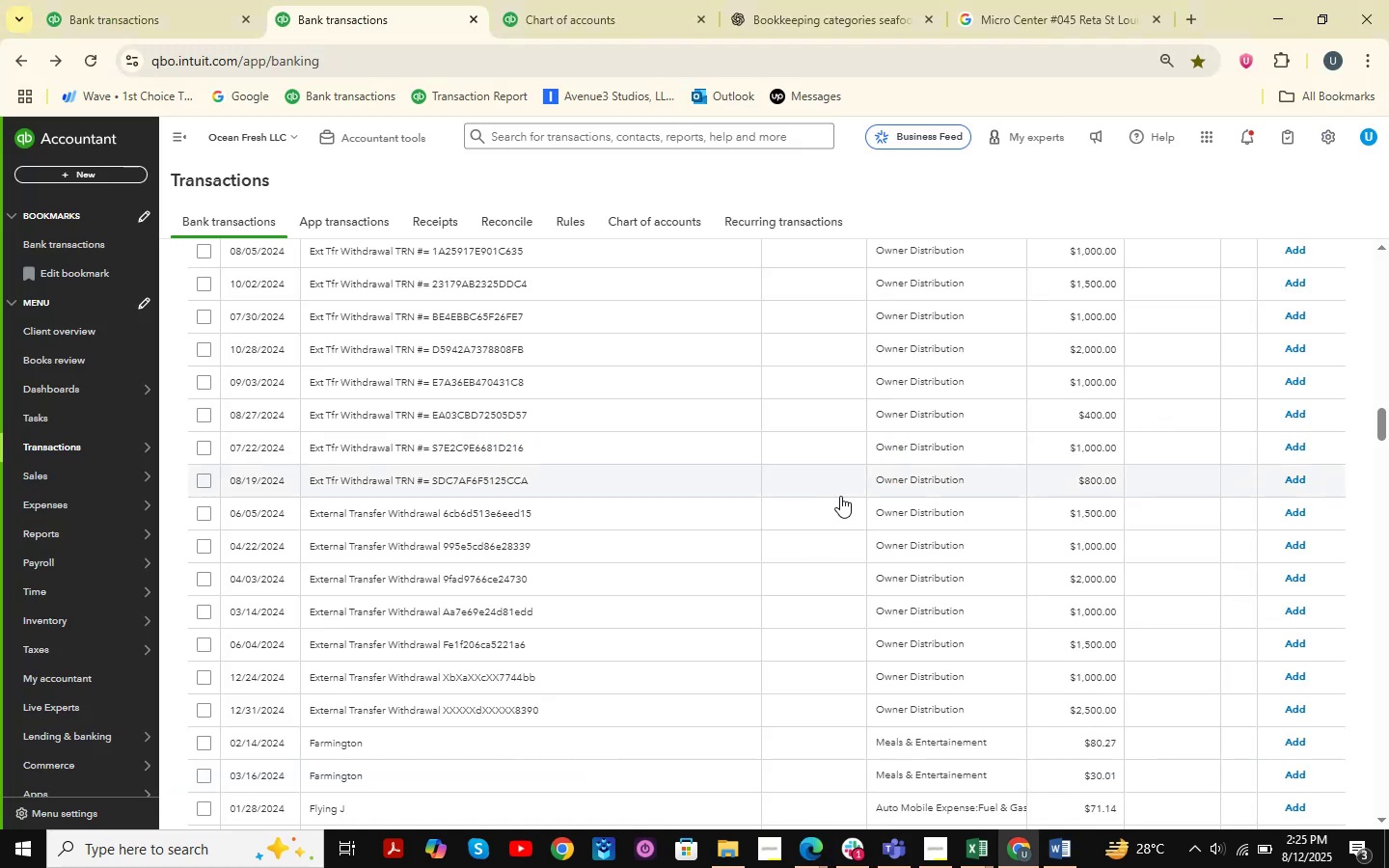 
scroll: coordinate [596, 497], scroll_direction: up, amount: 16.0
 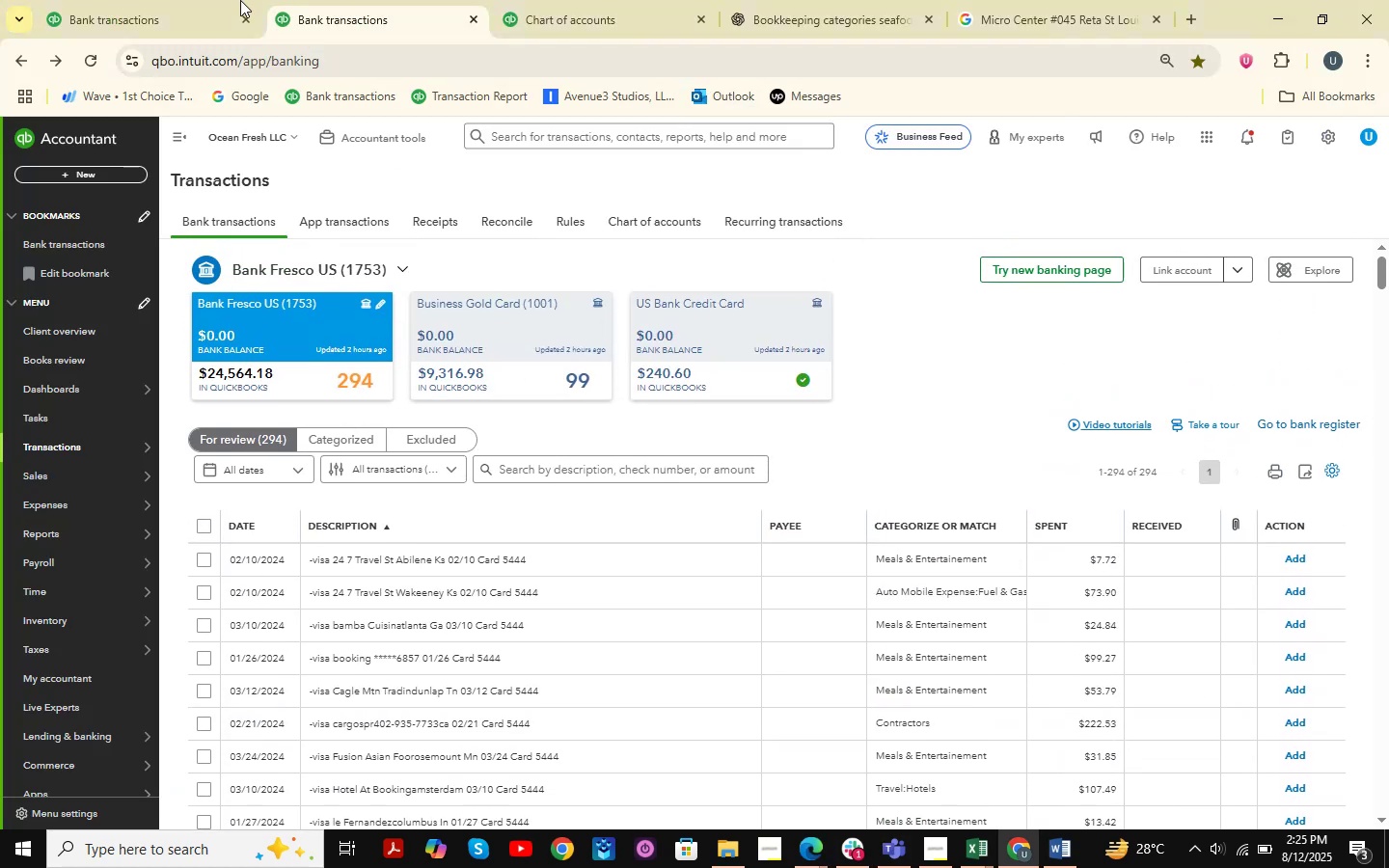 
left_click([149, 0])
 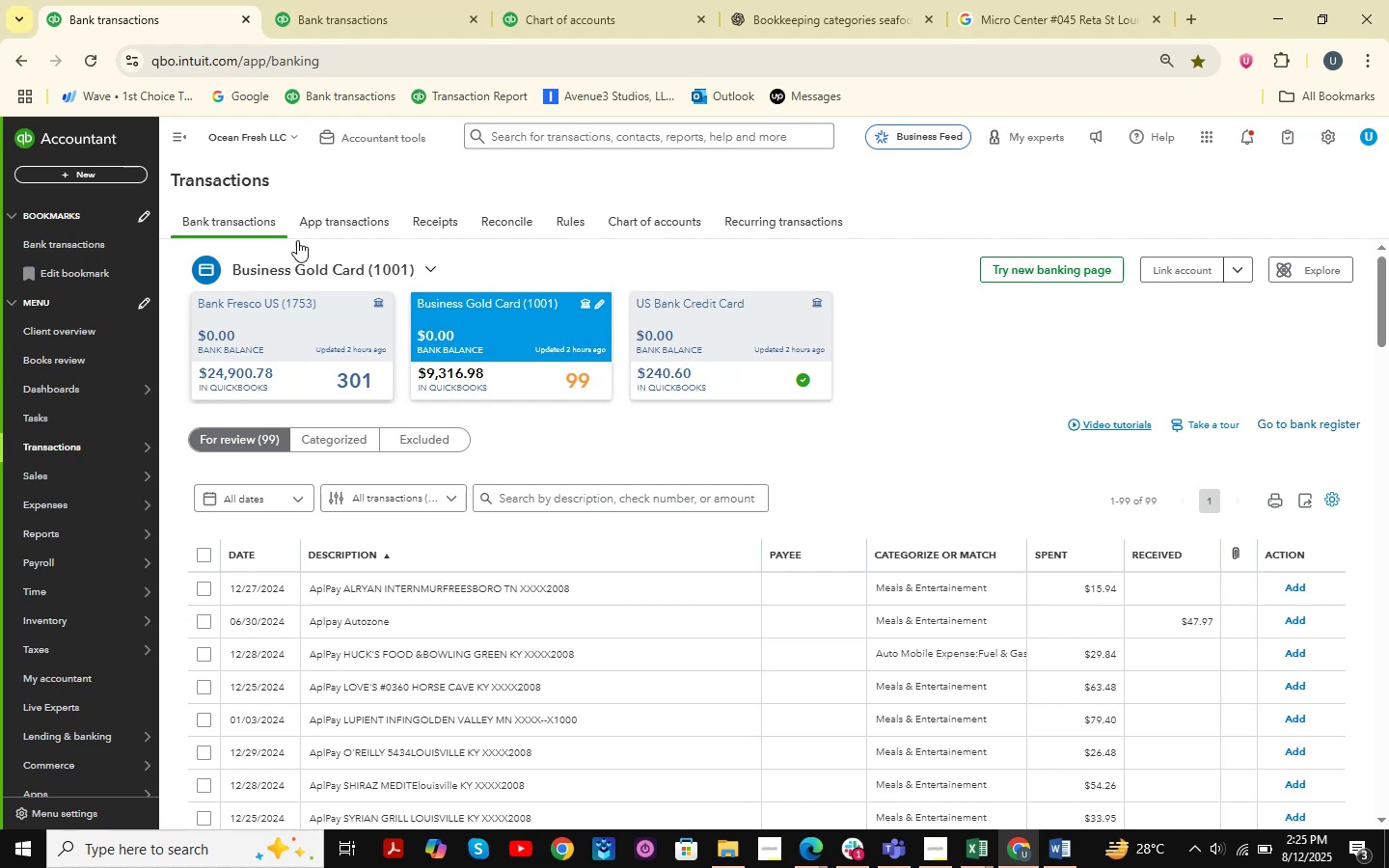 
left_click([319, 0])
 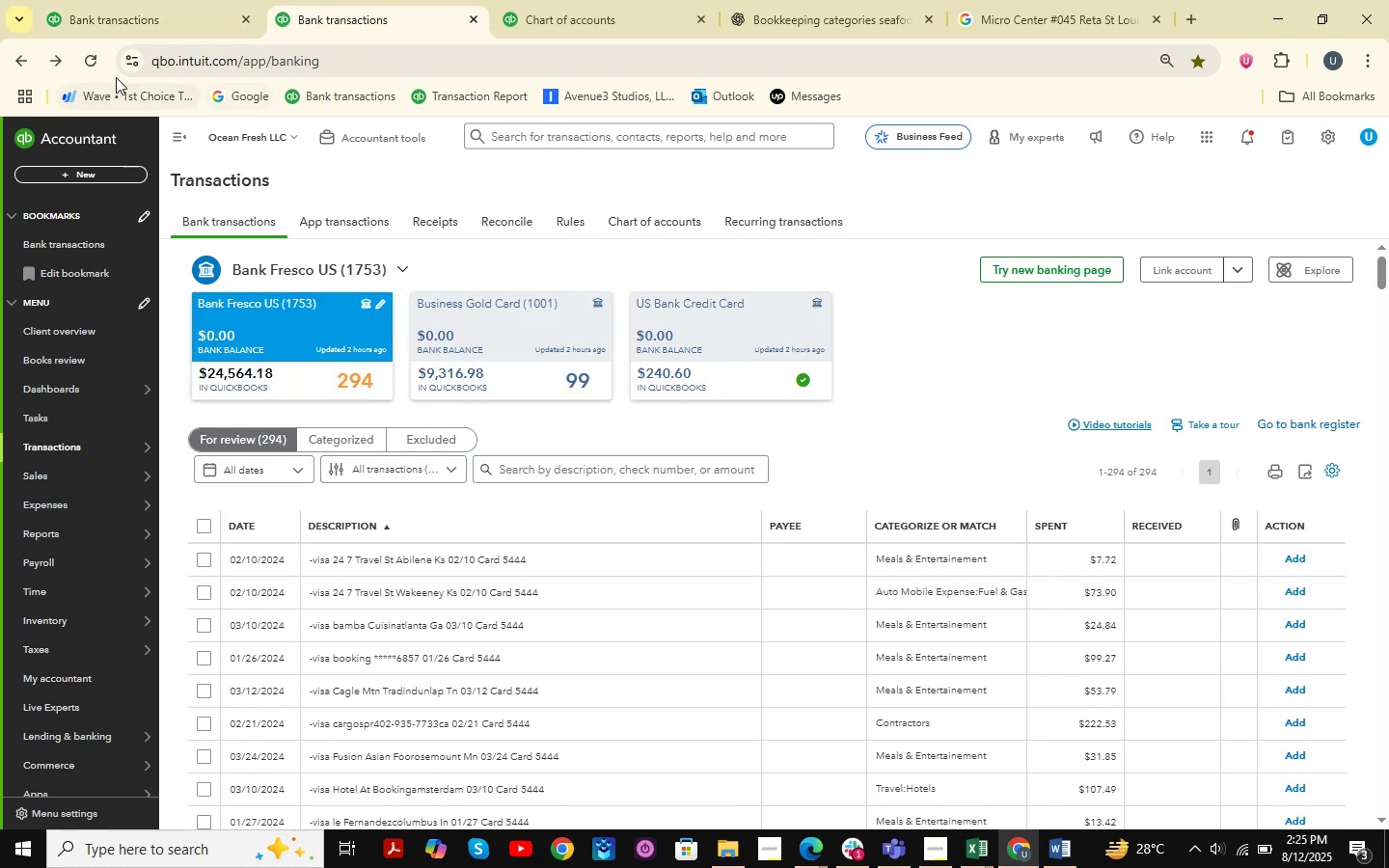 
left_click([86, 63])
 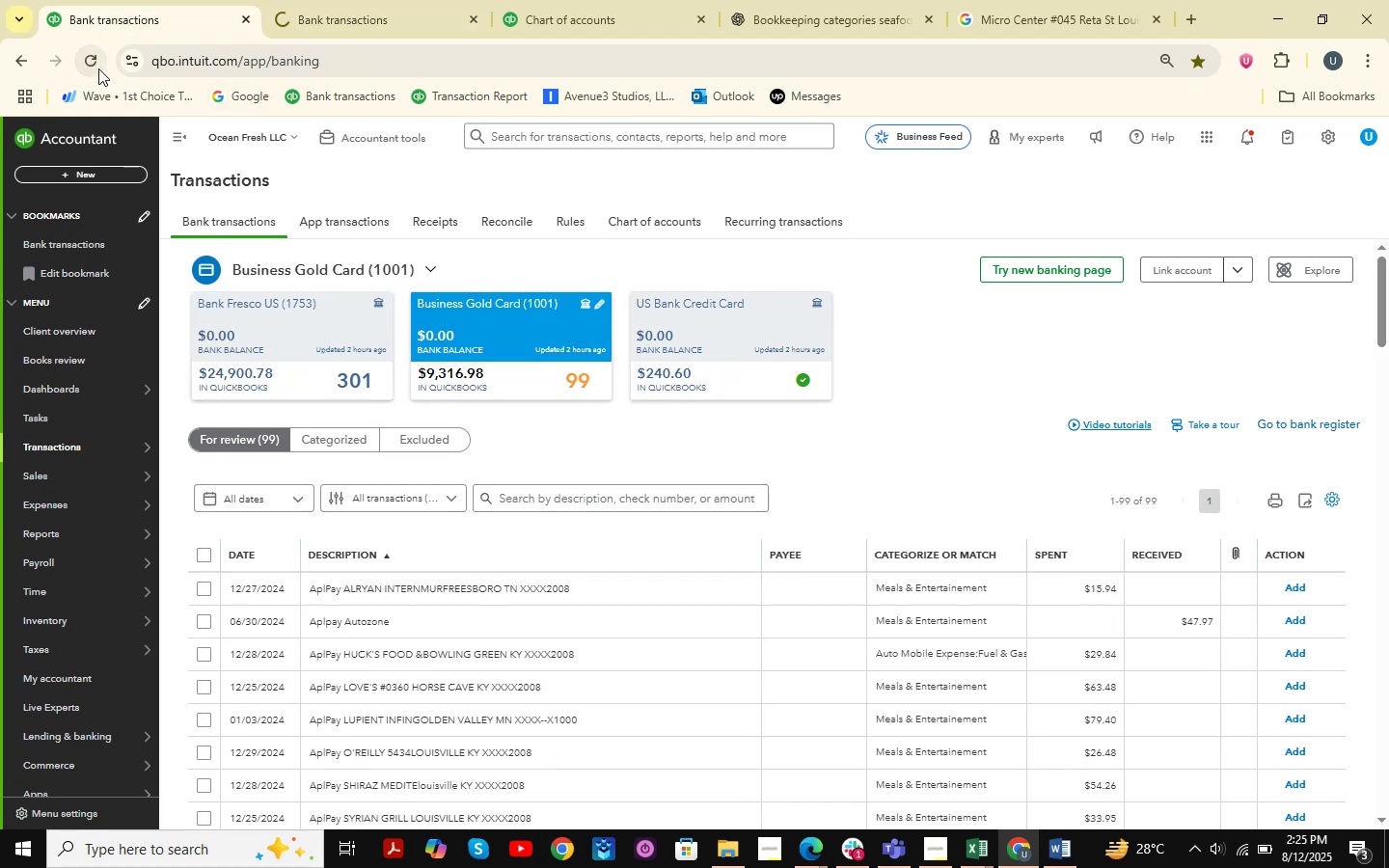 
left_click([94, 68])
 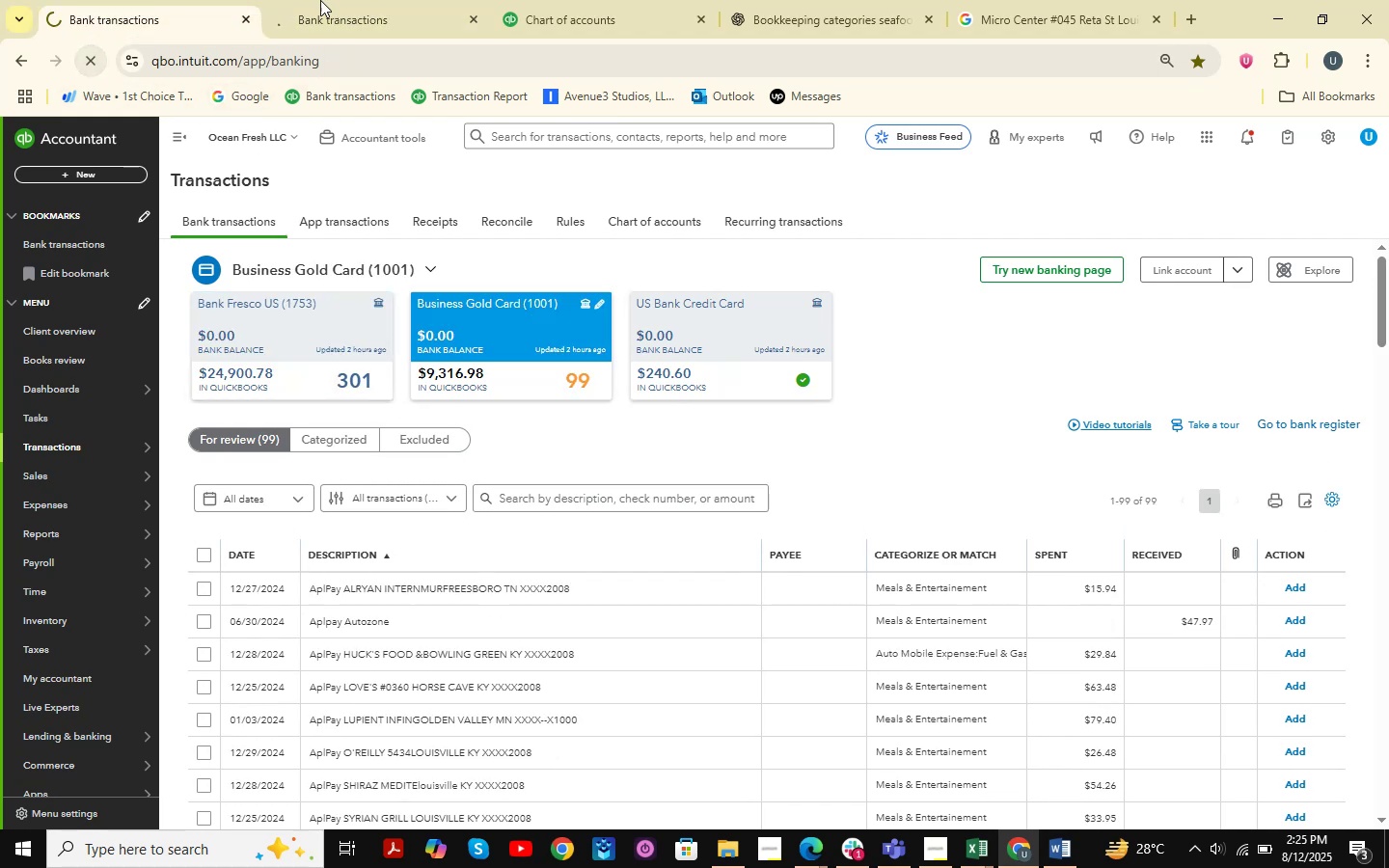 
left_click([320, 0])
 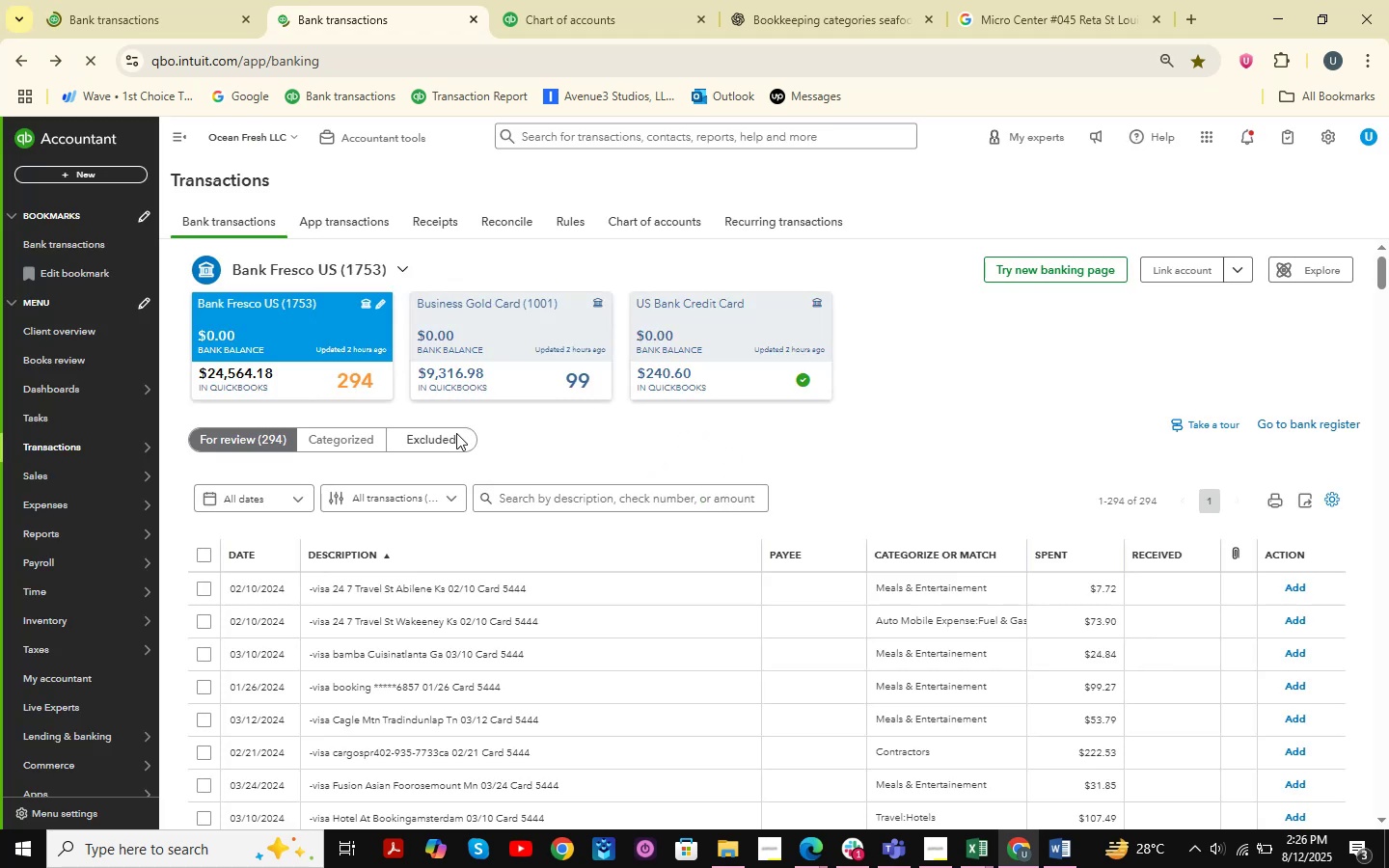 
wait(32.97)
 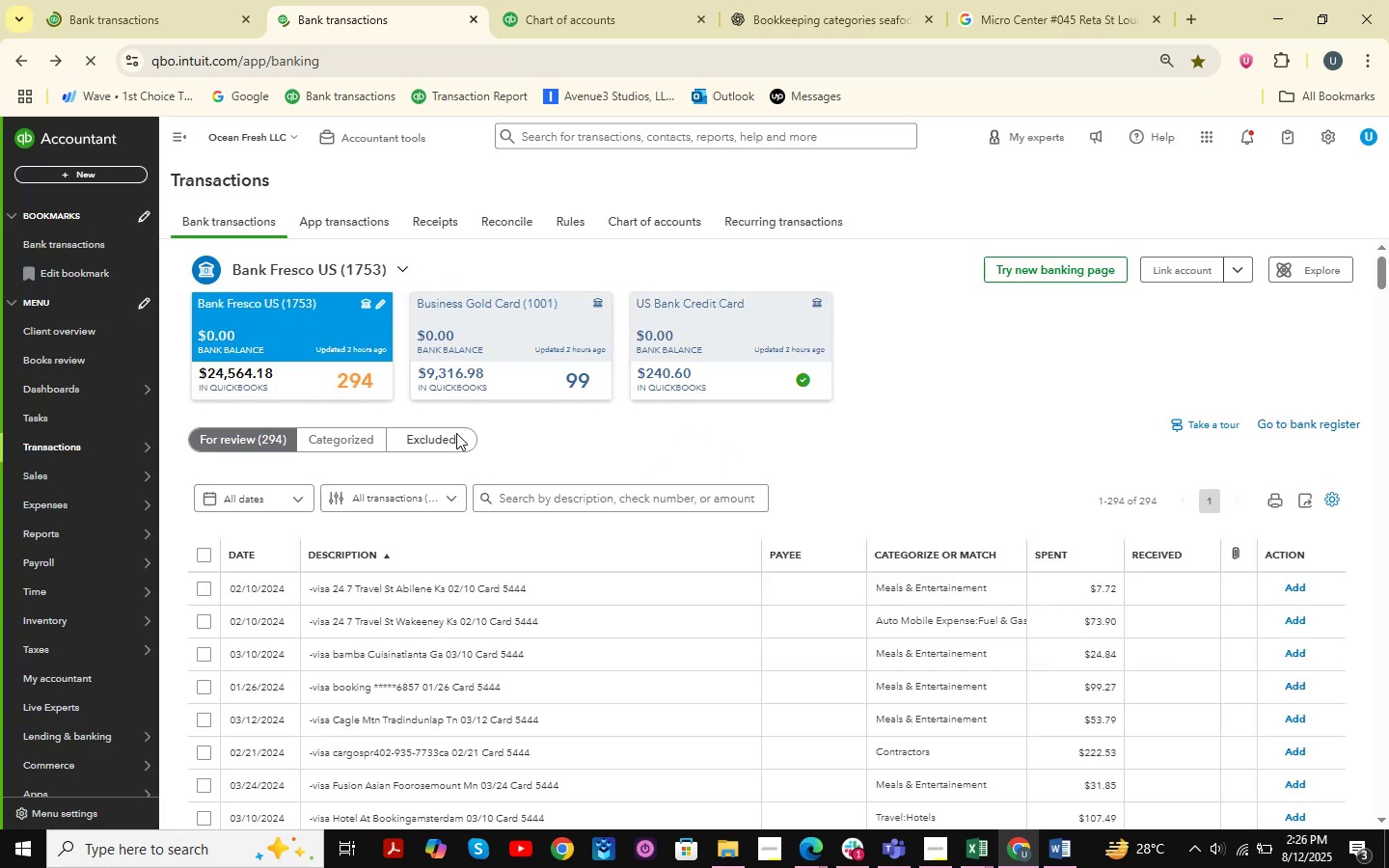 
scroll: coordinate [398, 603], scroll_direction: down, amount: 16.0
 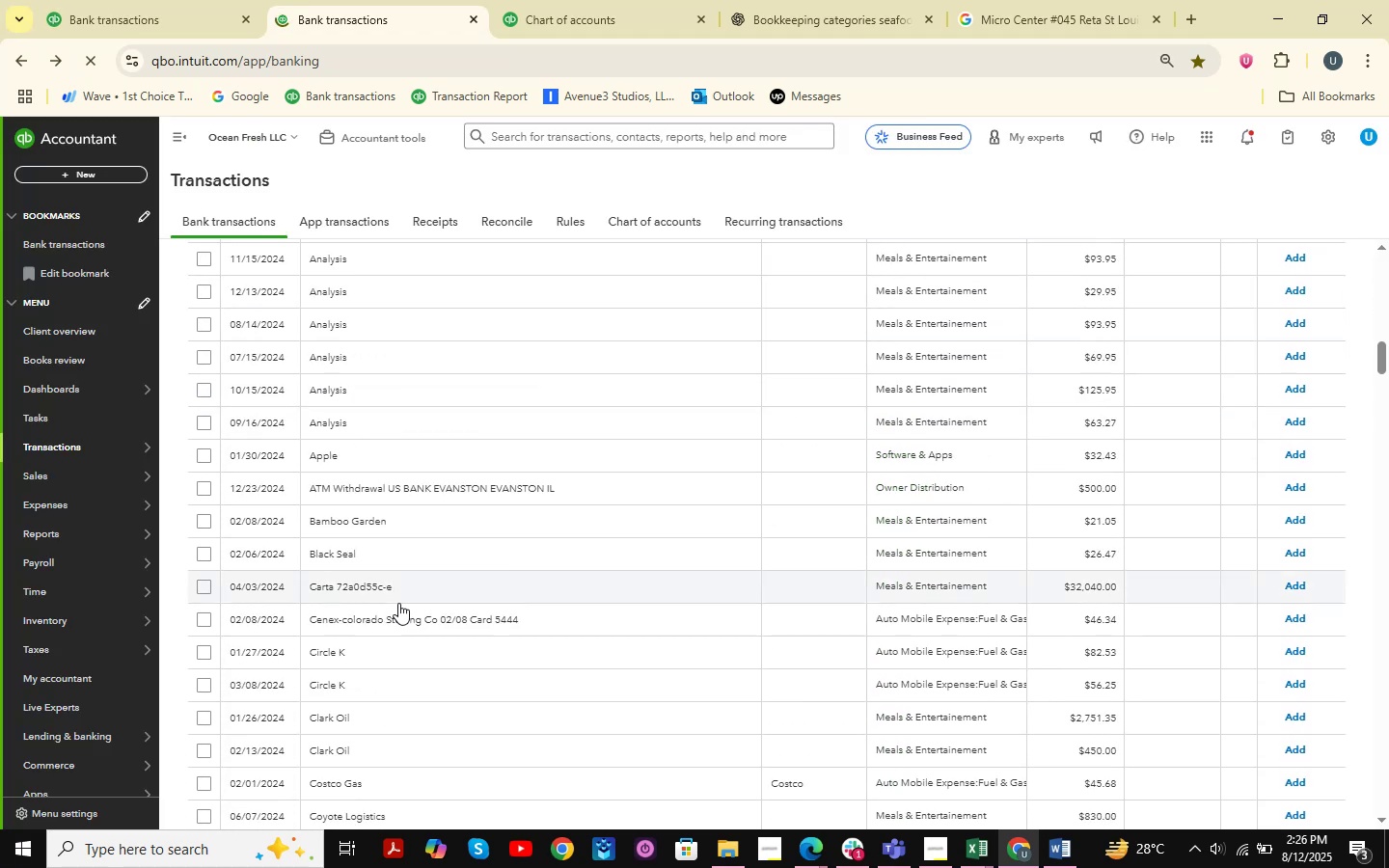 
scroll: coordinate [398, 603], scroll_direction: up, amount: 4.0
 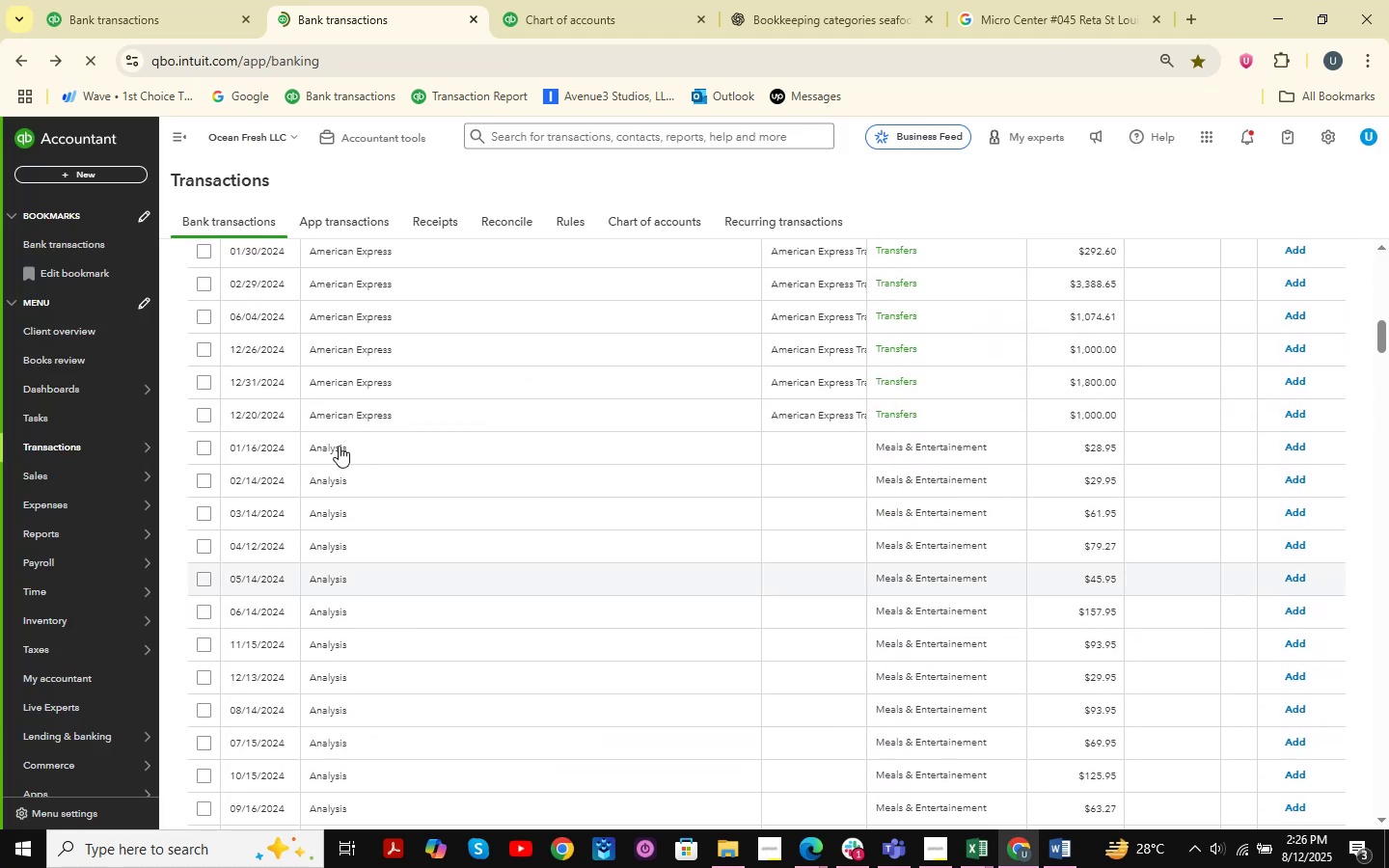 
left_click([339, 446])
 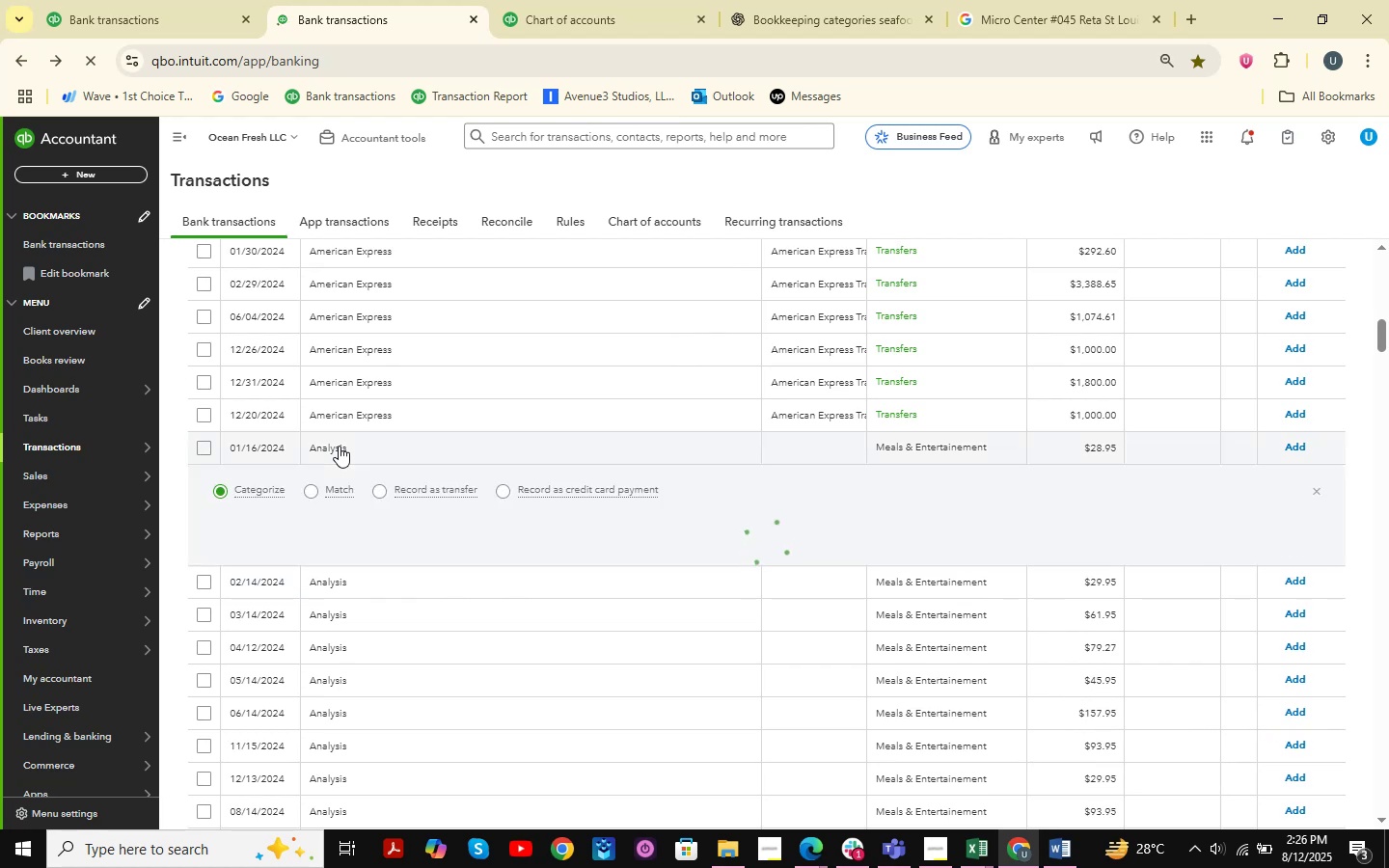 
wait(8.42)
 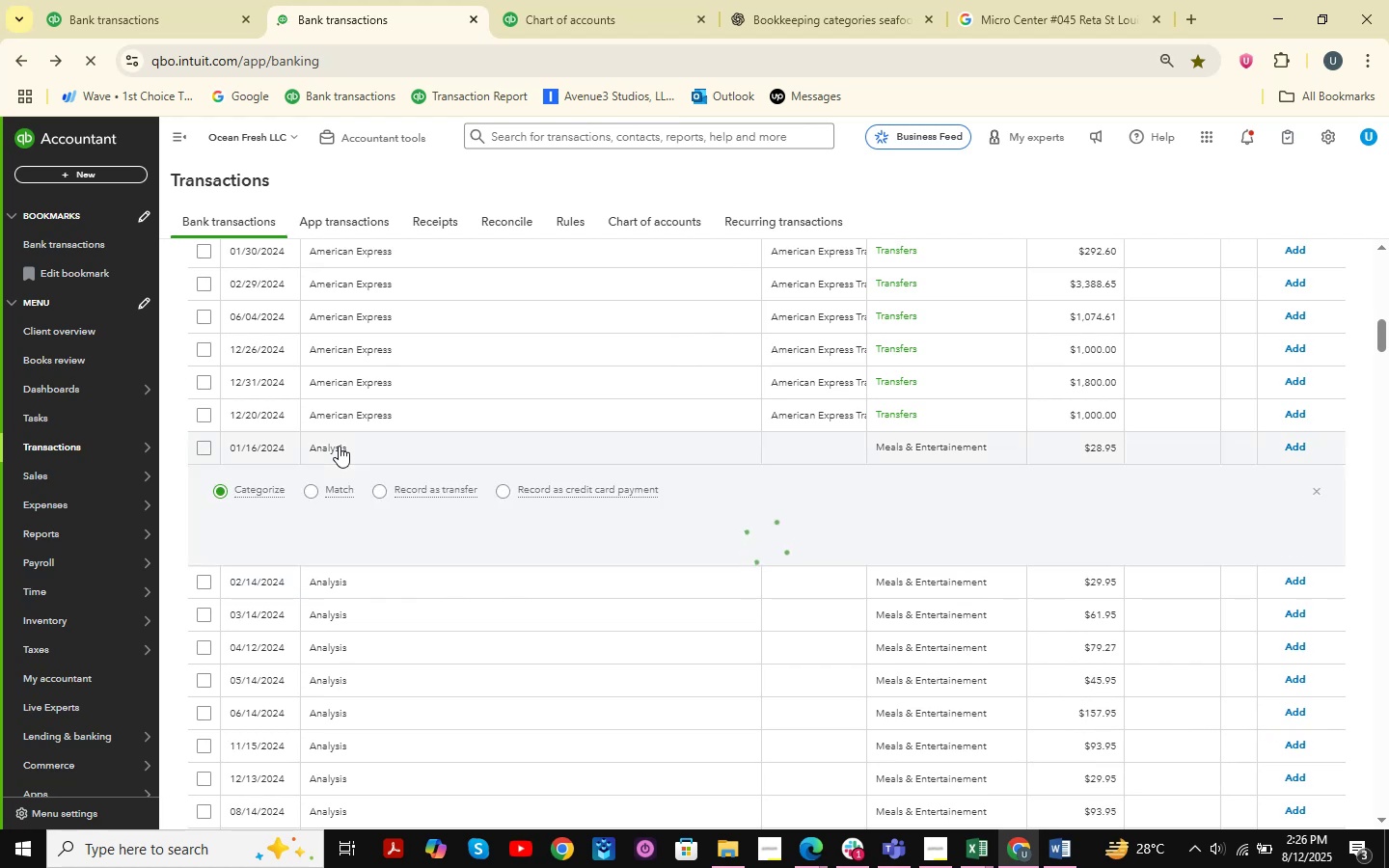 
left_click_drag(start_coordinate=[356, 626], to_coordinate=[185, 612])
 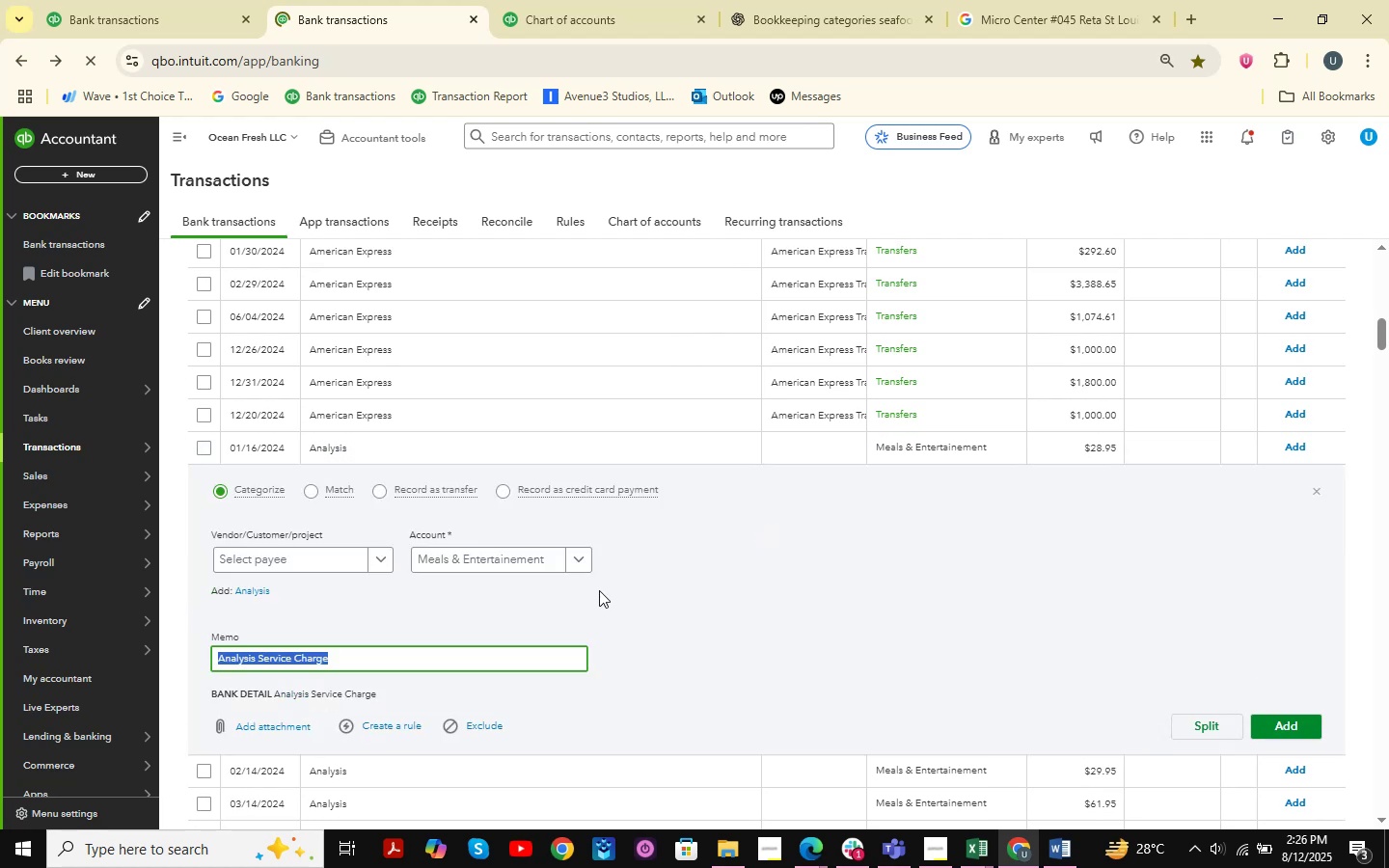 
key(Control+C)
 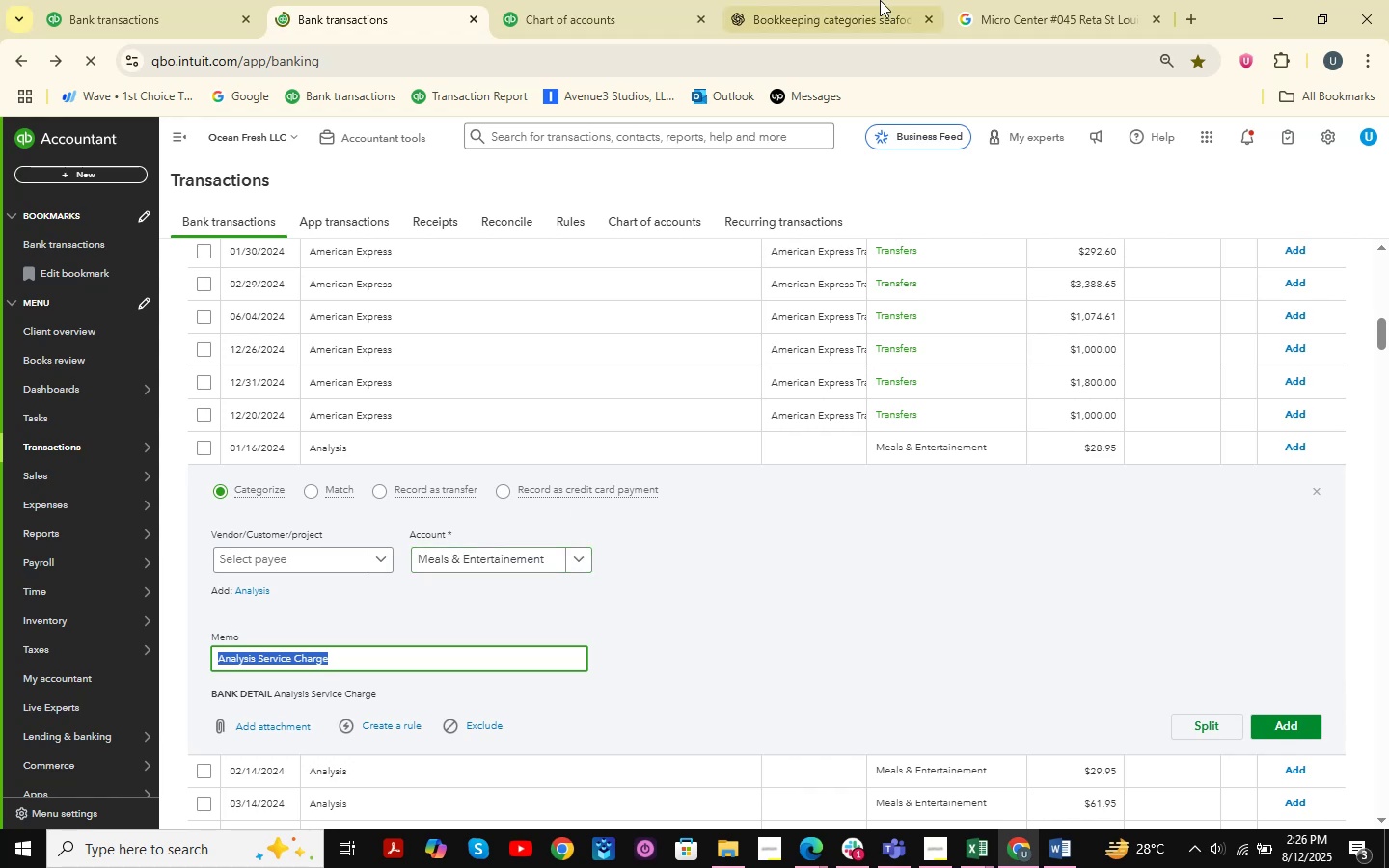 
left_click([885, 0])
 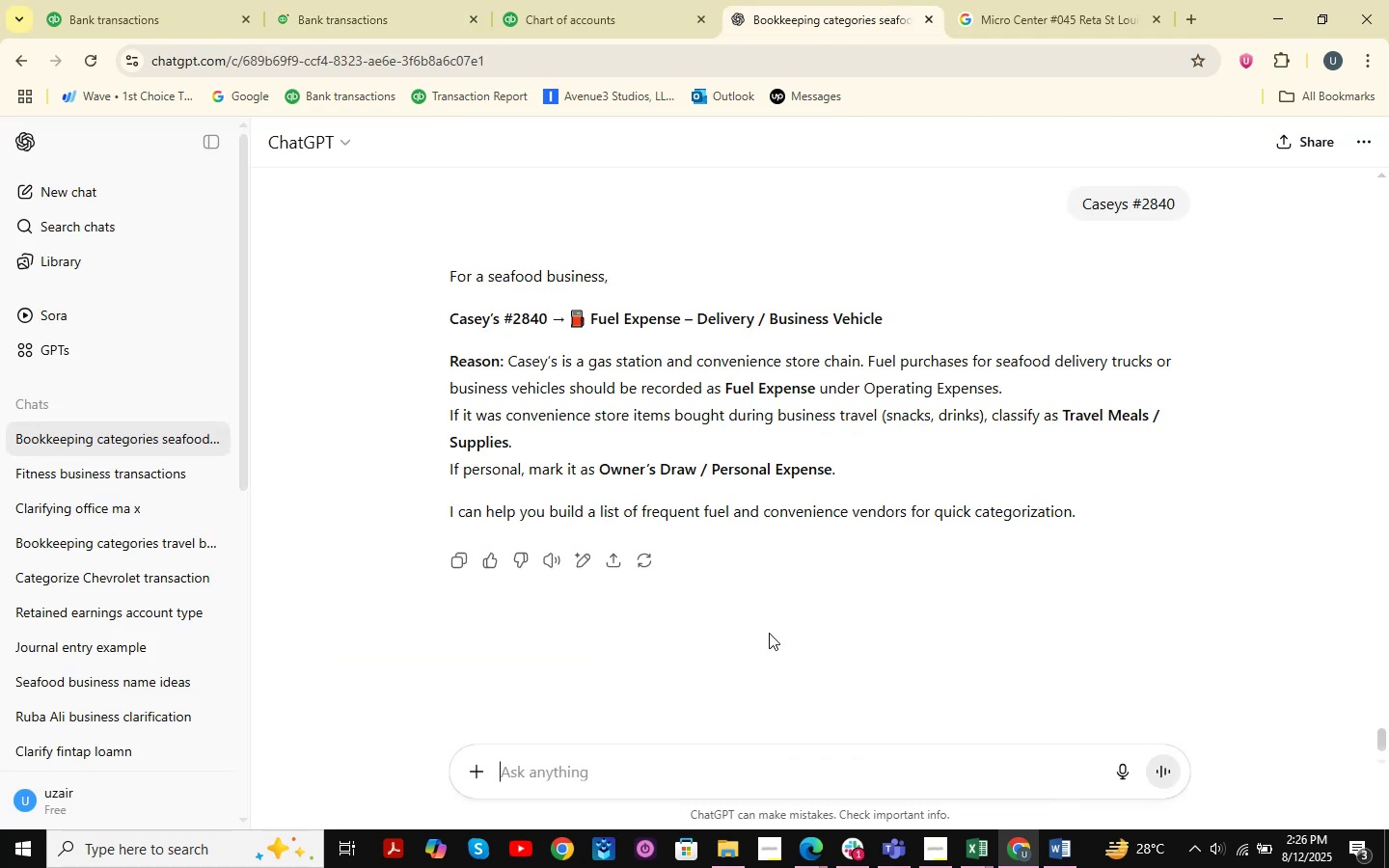 
hold_key(key=ControlLeft, duration=0.44)
 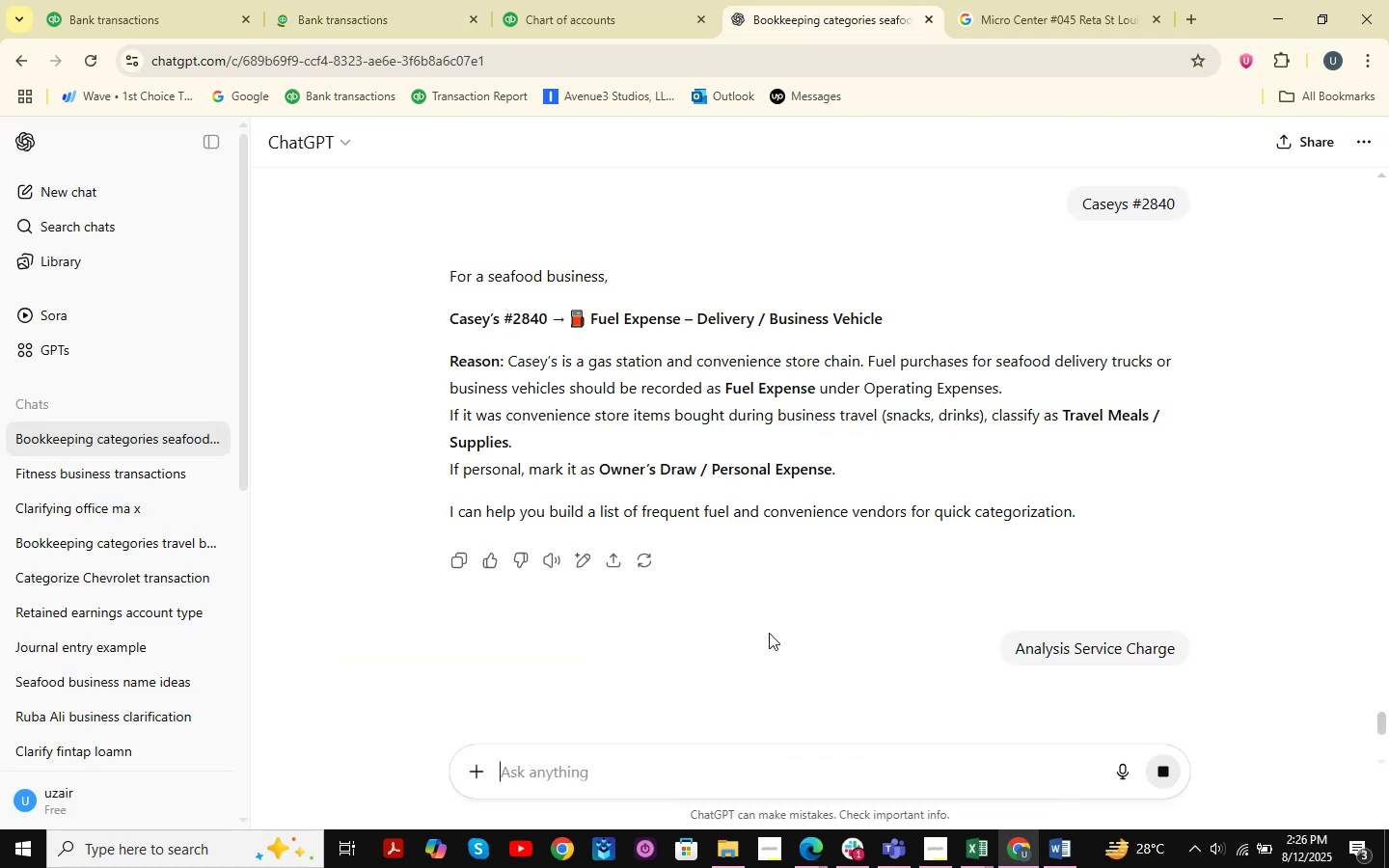 
hold_key(key=V, duration=0.38)
 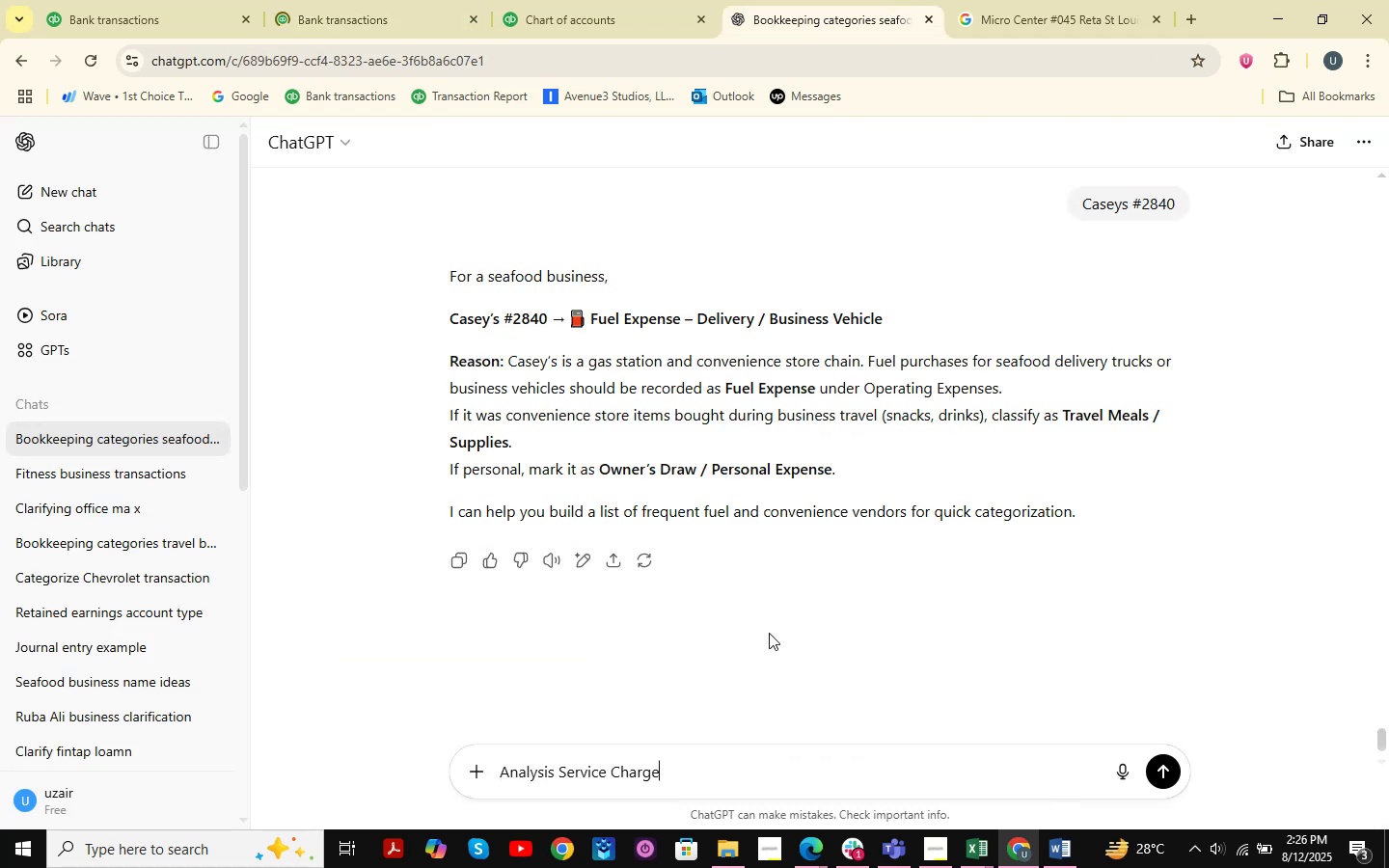 
key(NumpadEnter)
 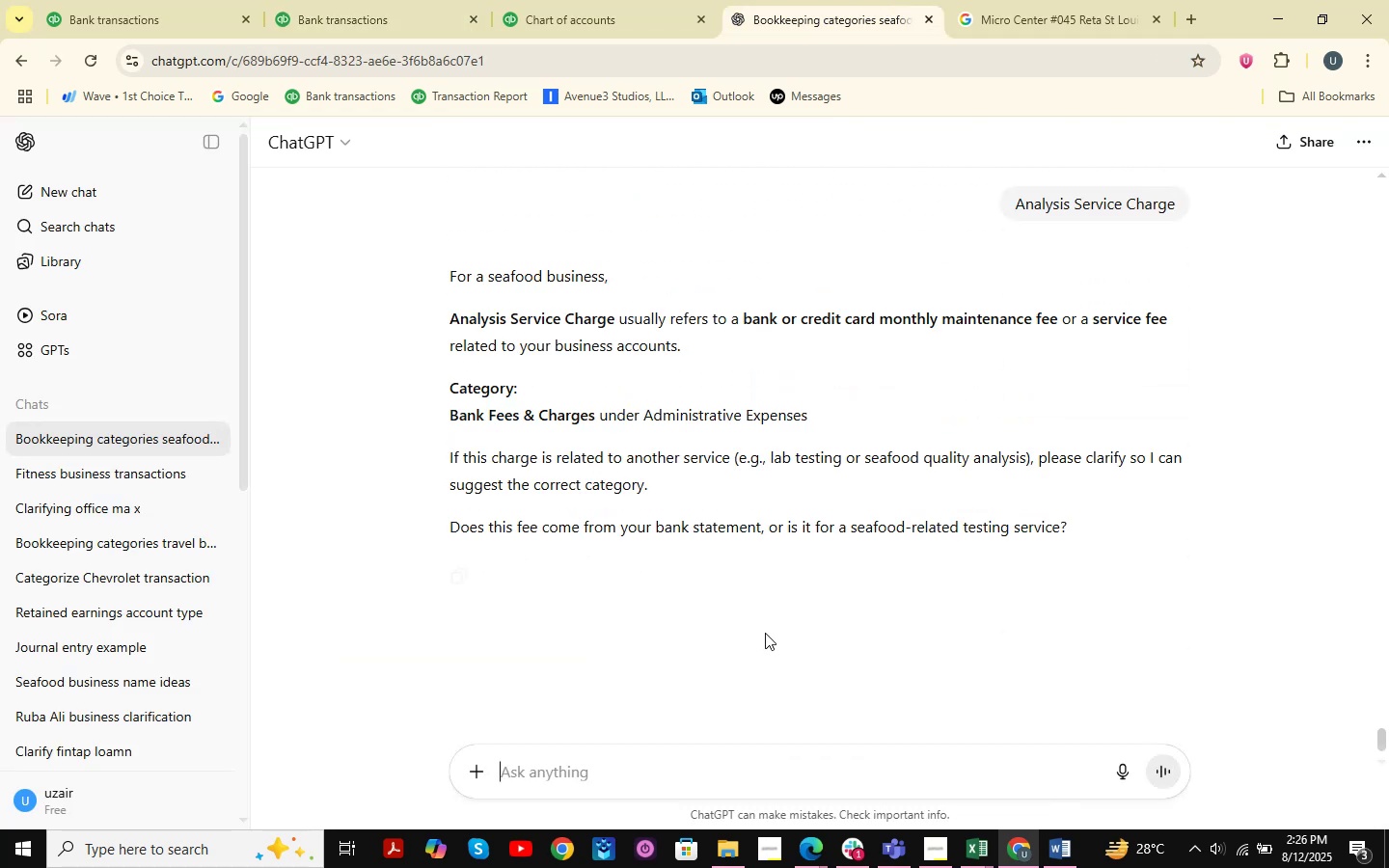 
wait(5.26)
 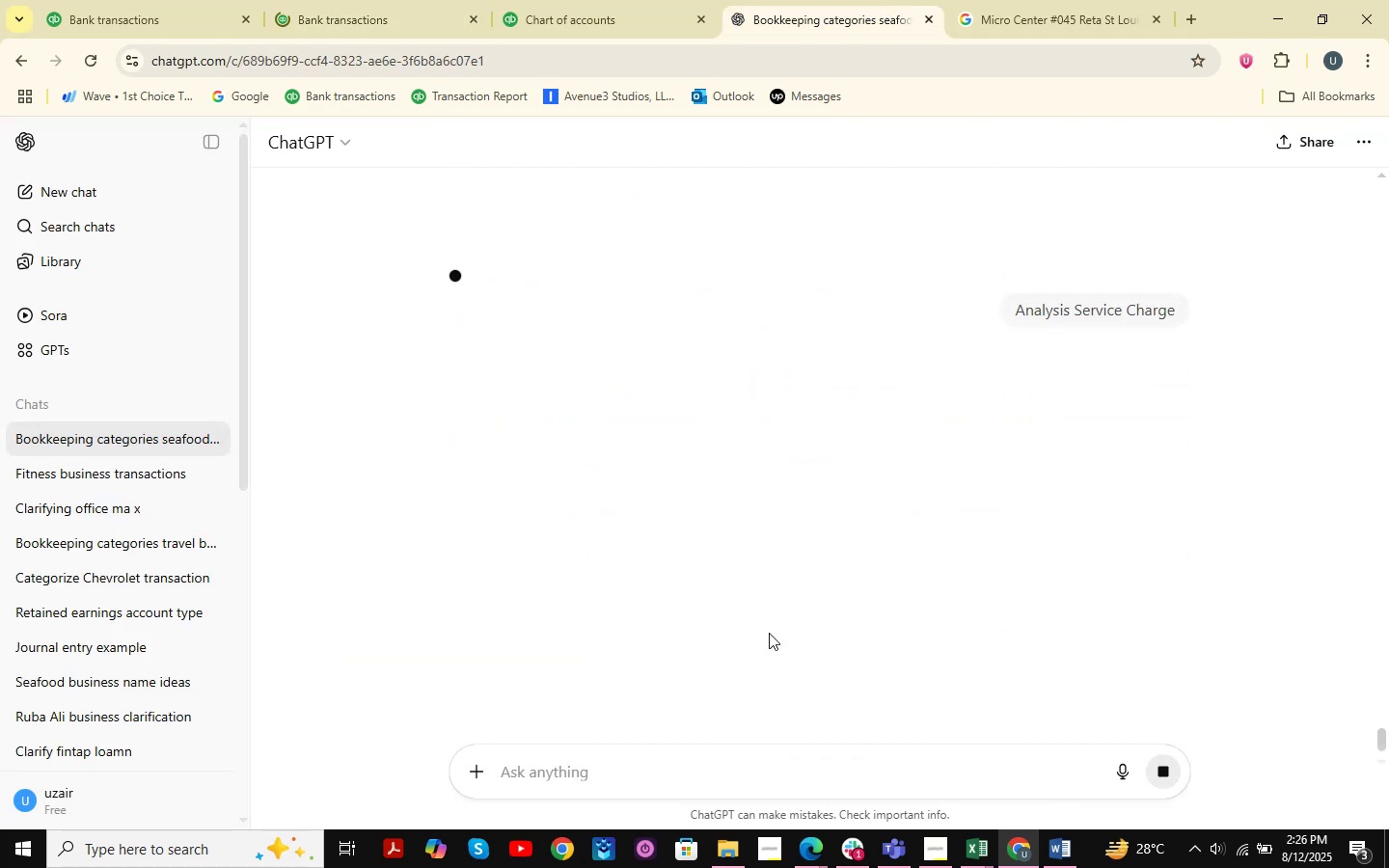 
left_click([398, 0])
 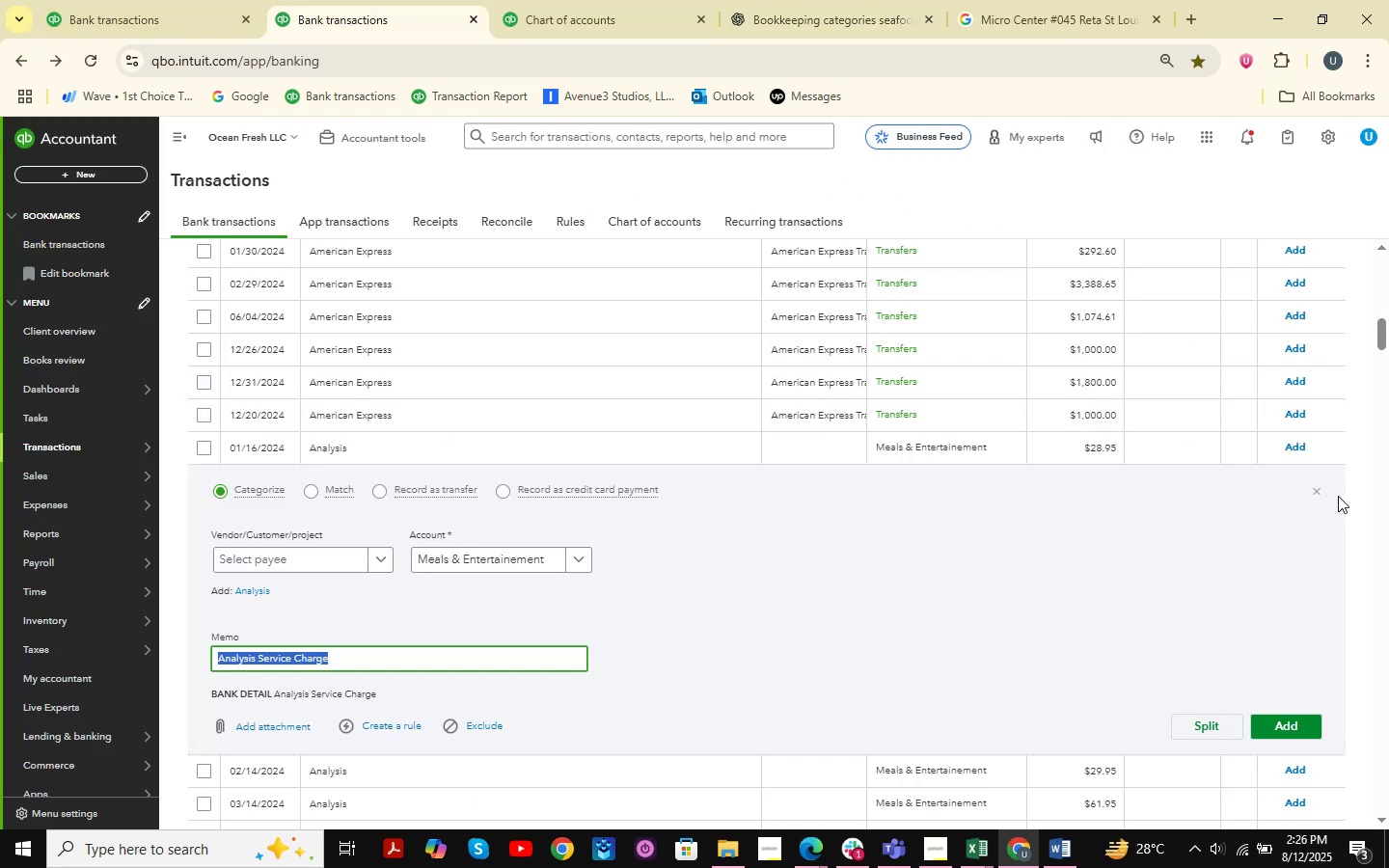 
left_click([1317, 489])
 